 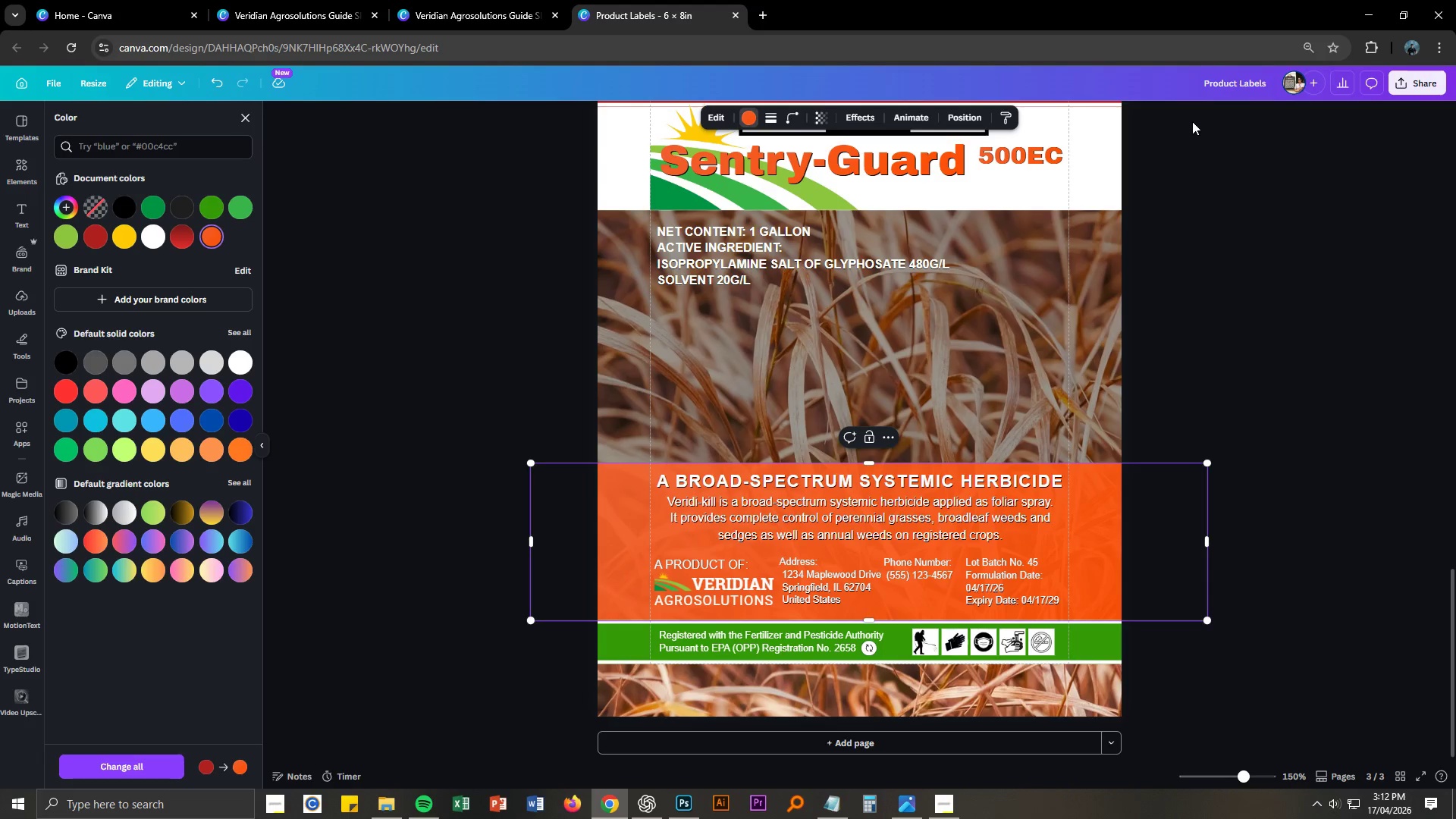 
left_click([1157, 299])
 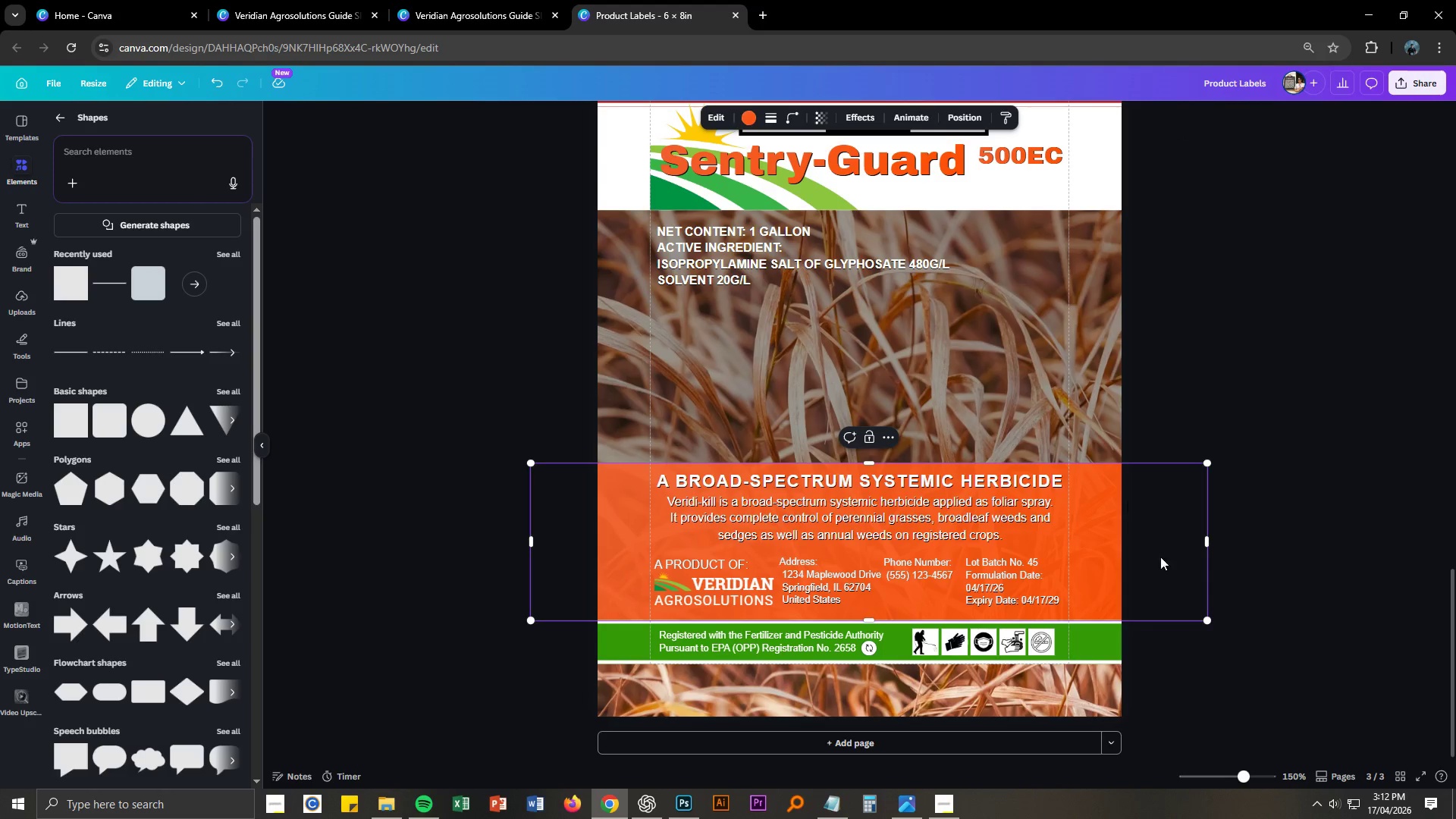 
left_click([1261, 511])
 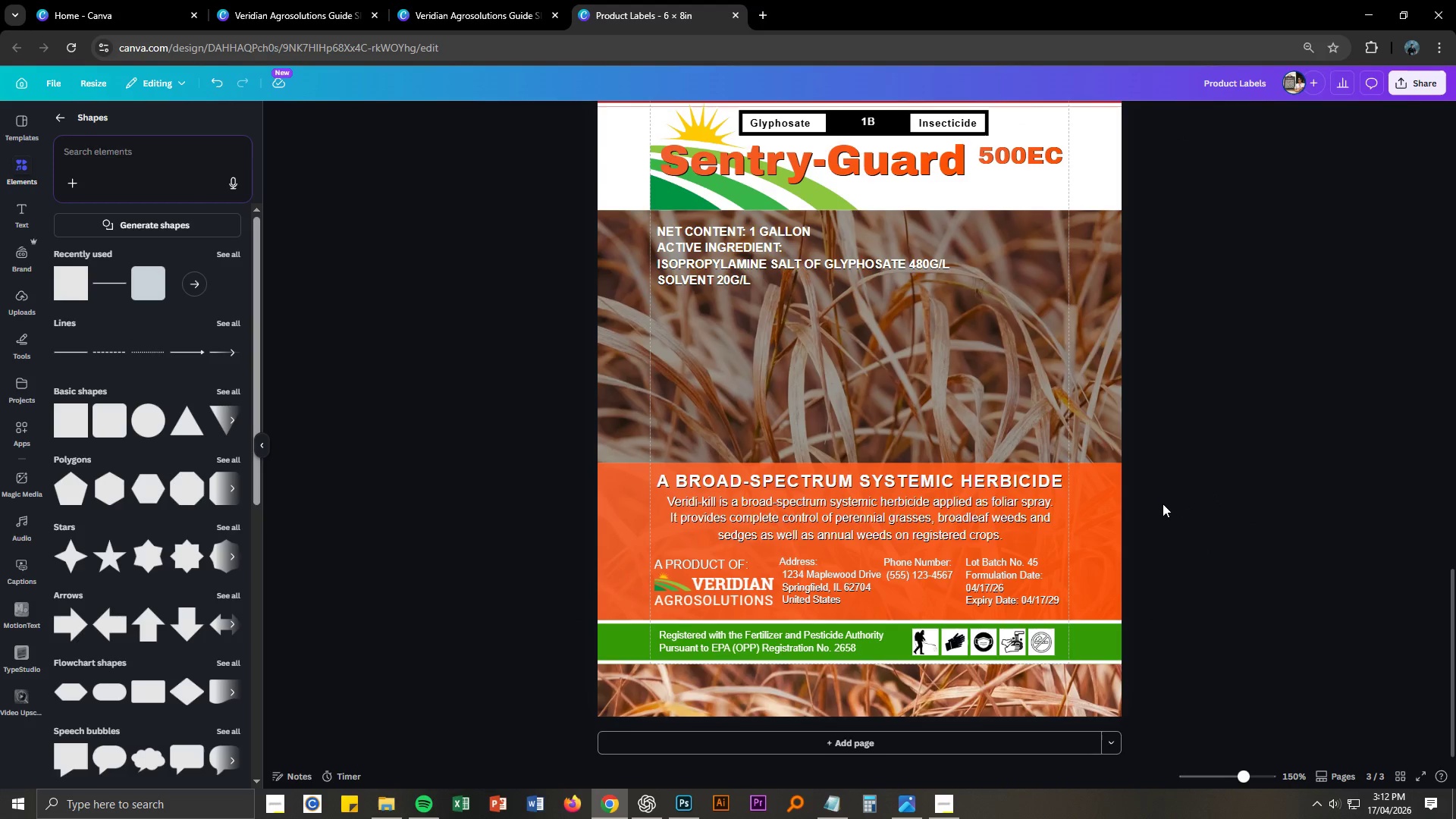 
scroll: coordinate [1162, 504], scroll_direction: down, amount: 1.0
 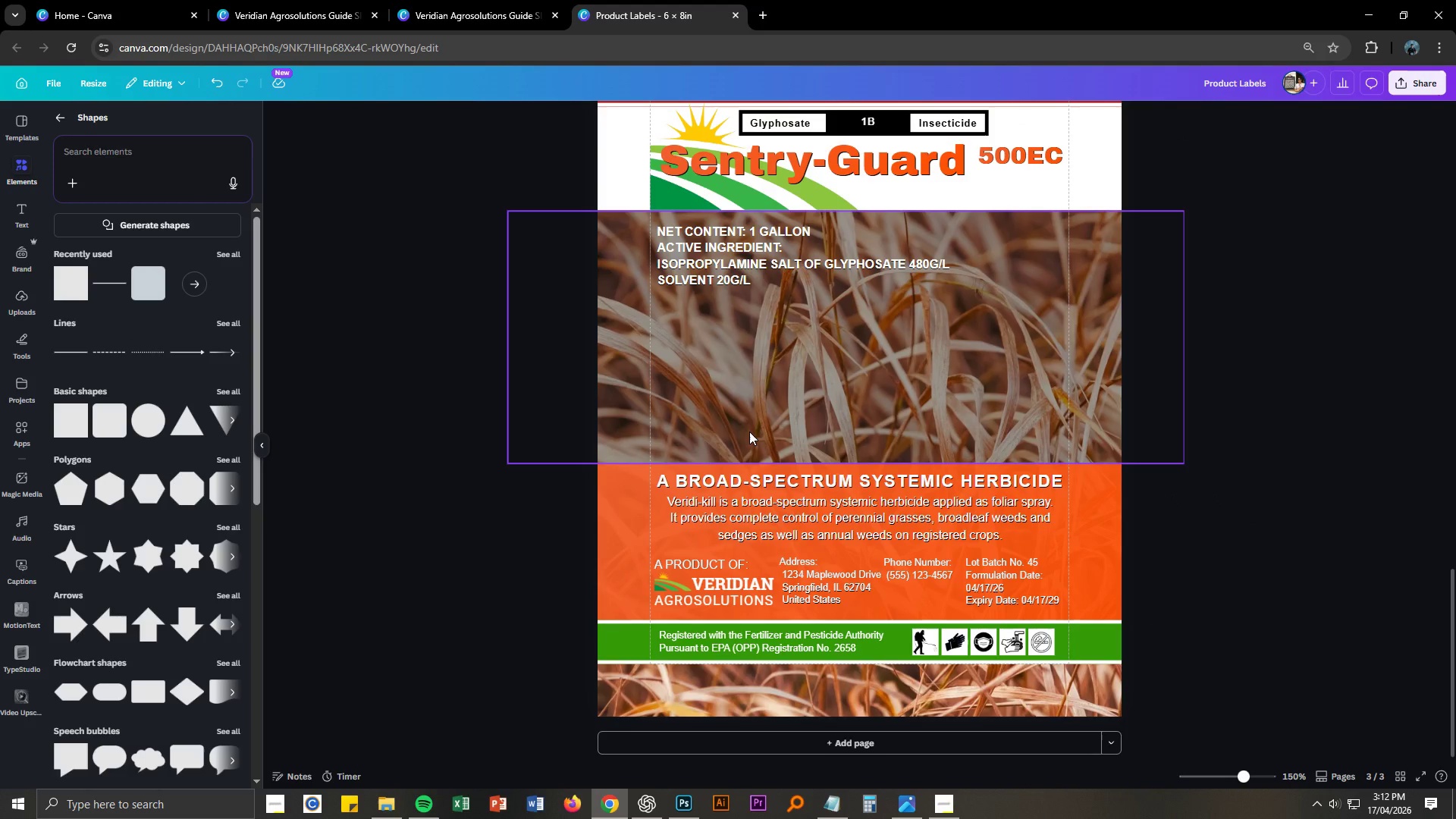 
left_click([835, 803])
 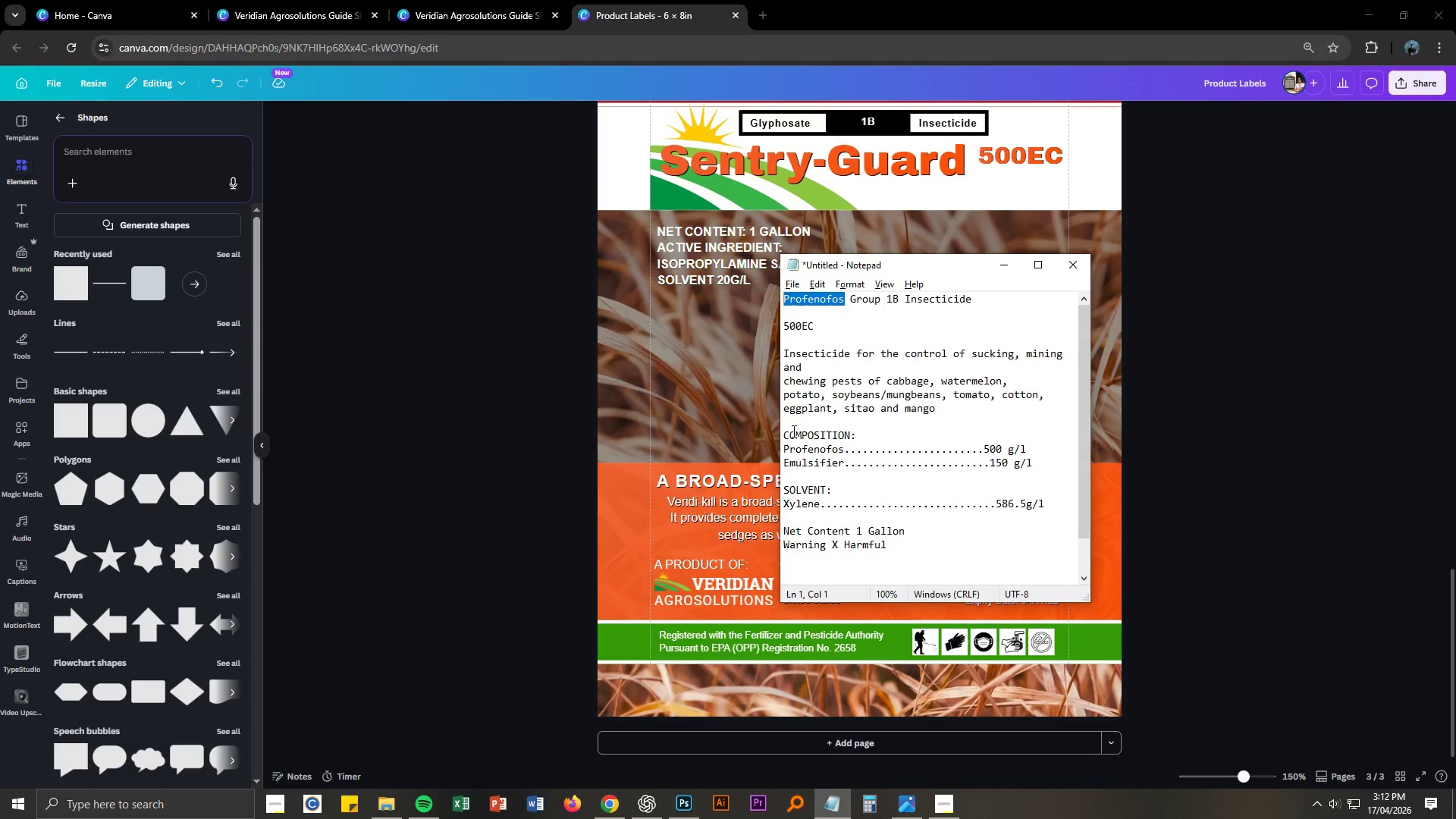 
left_click_drag(start_coordinate=[783, 435], to_coordinate=[1046, 505])
 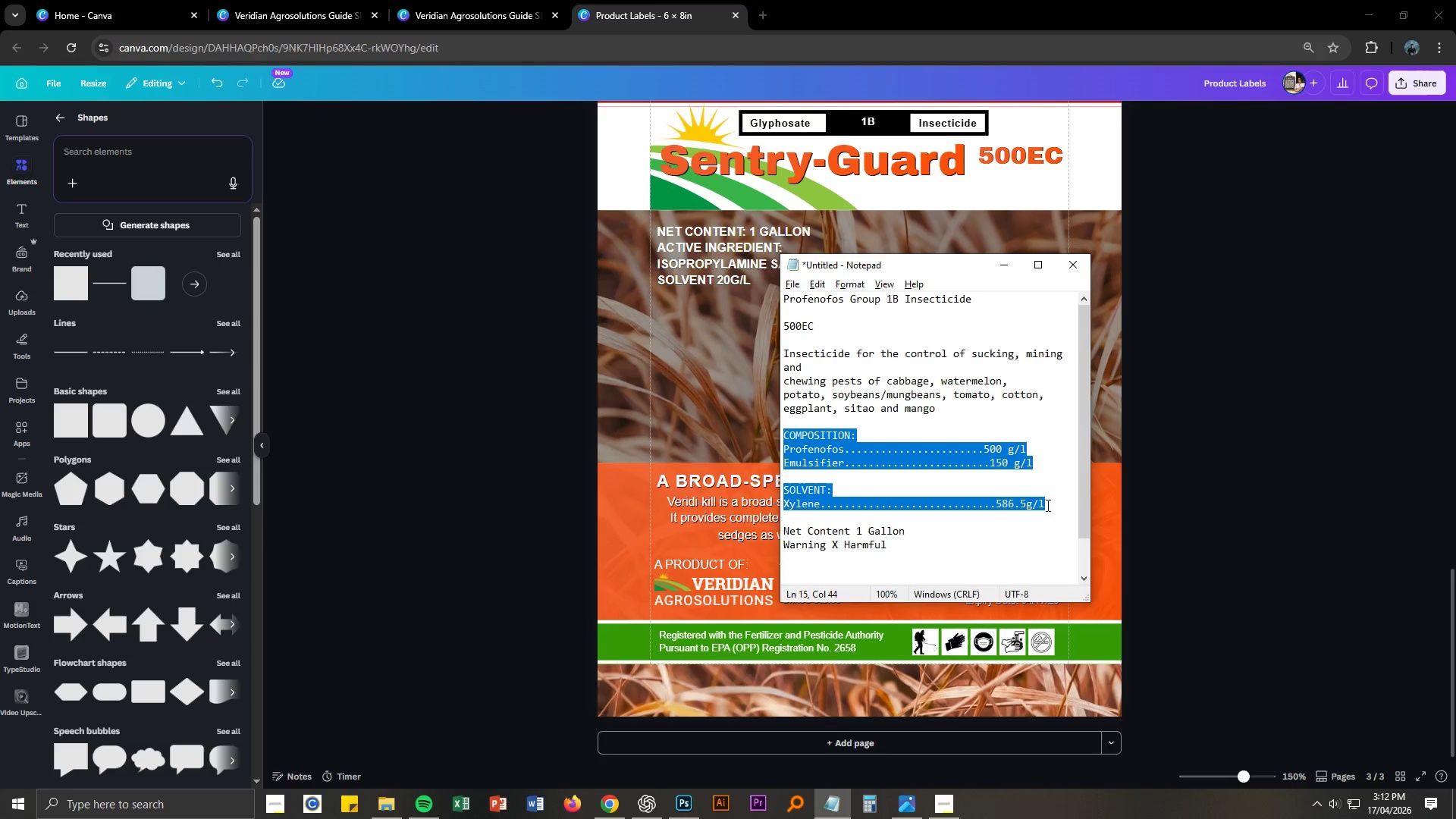 
key(Control+ControlLeft)
 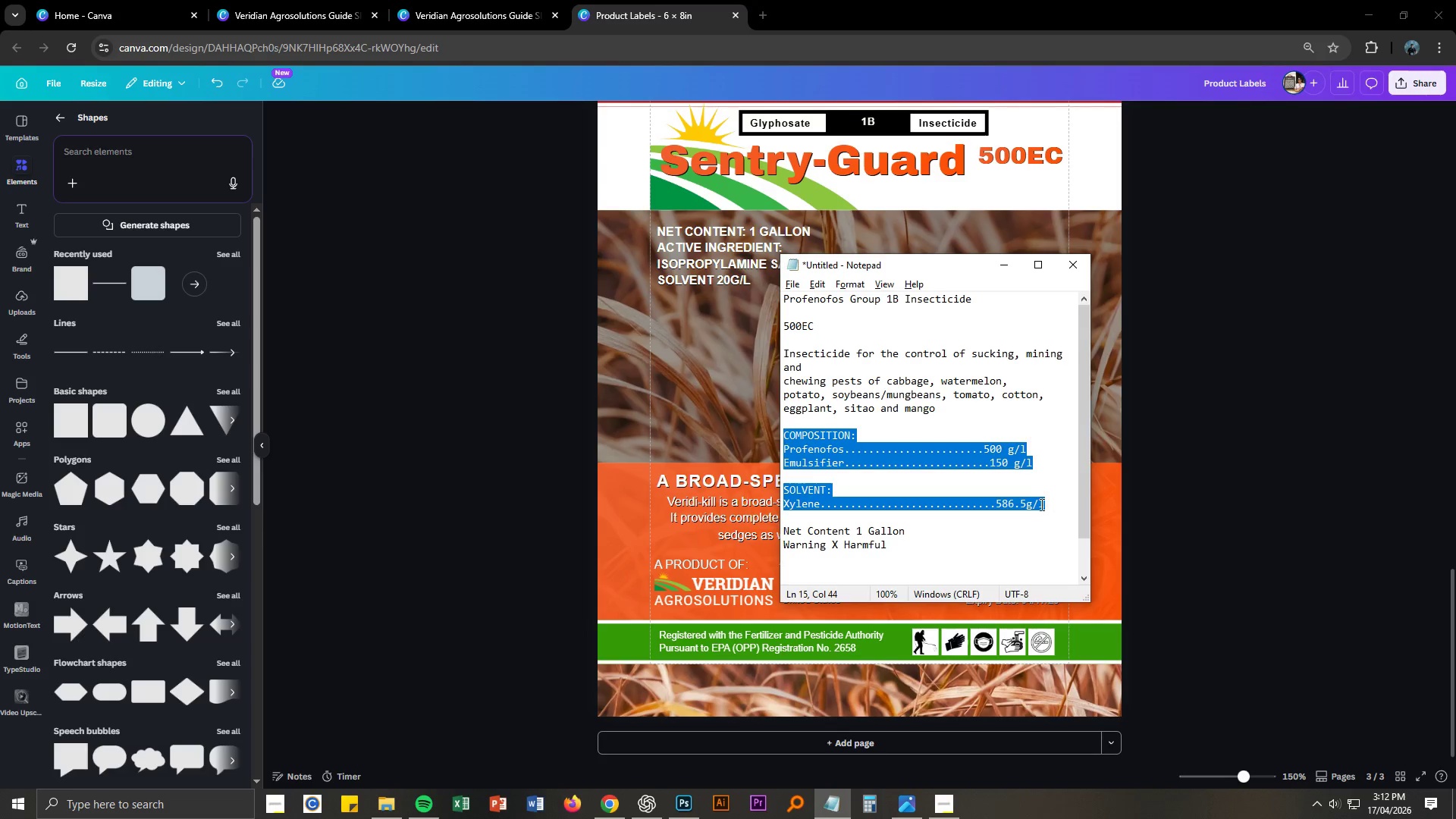 
key(Control+C)
 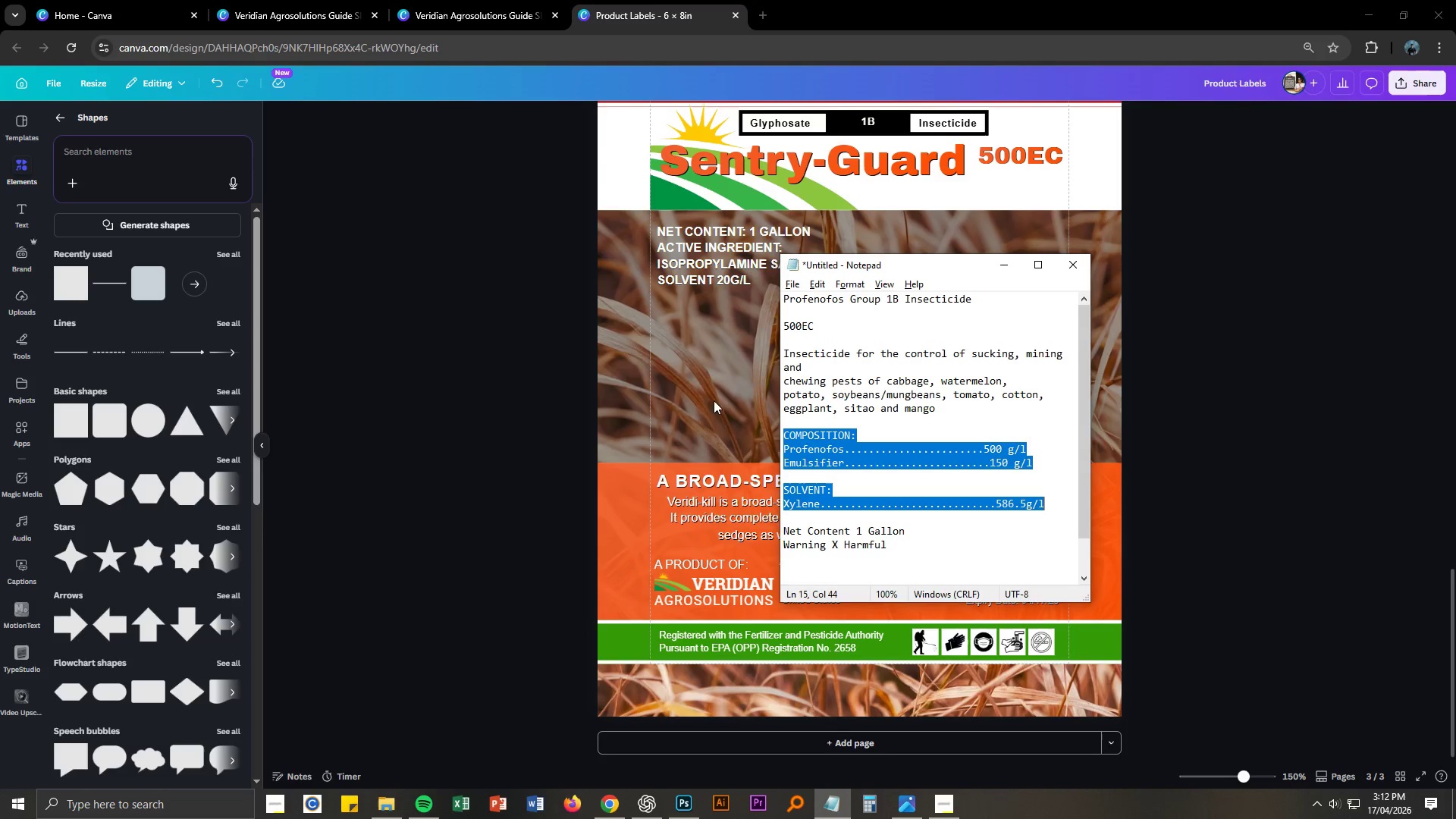 
key(Alt+AltLeft)
 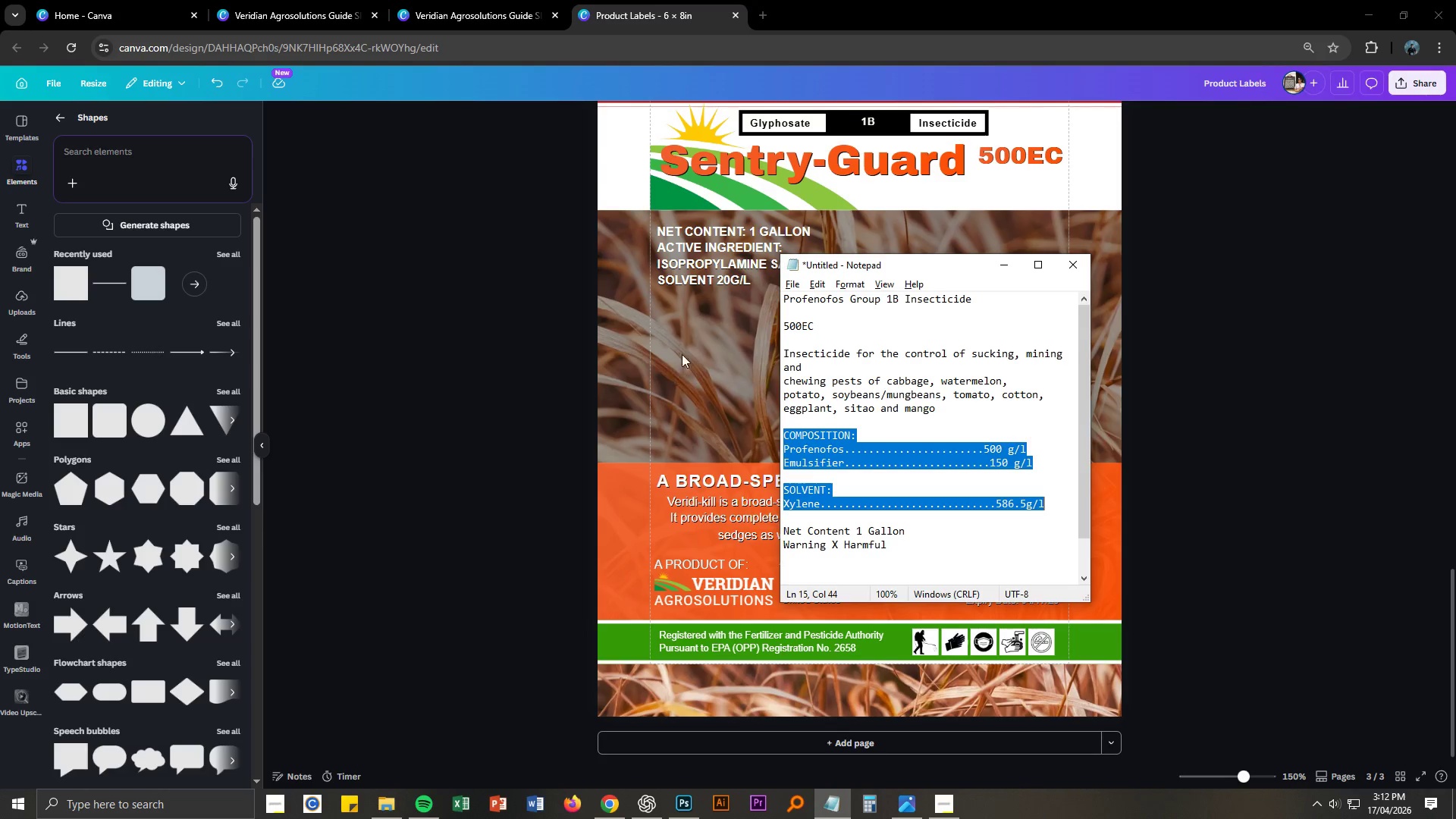 
key(Alt+Tab)
 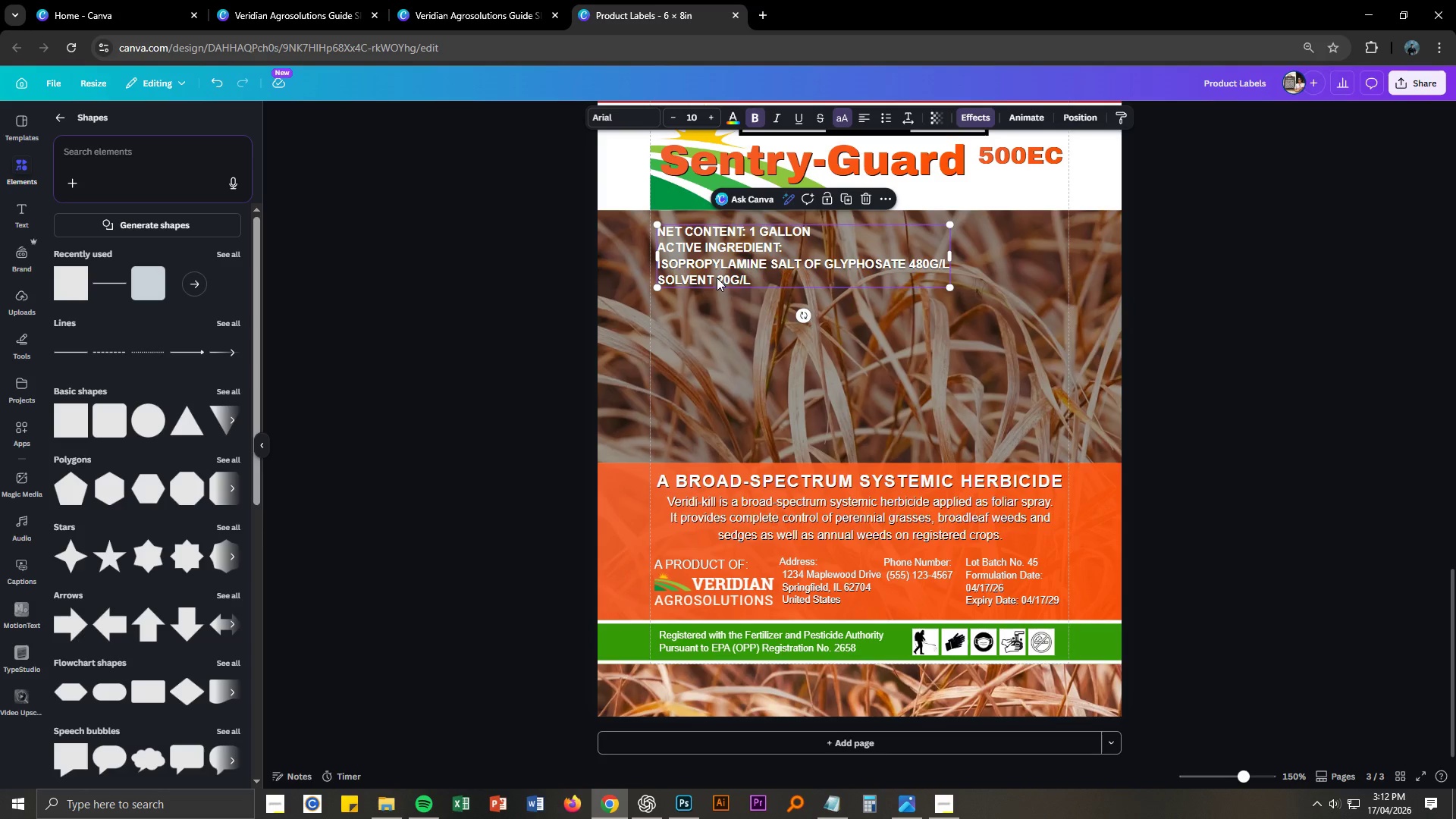 
double_click([717, 278])
 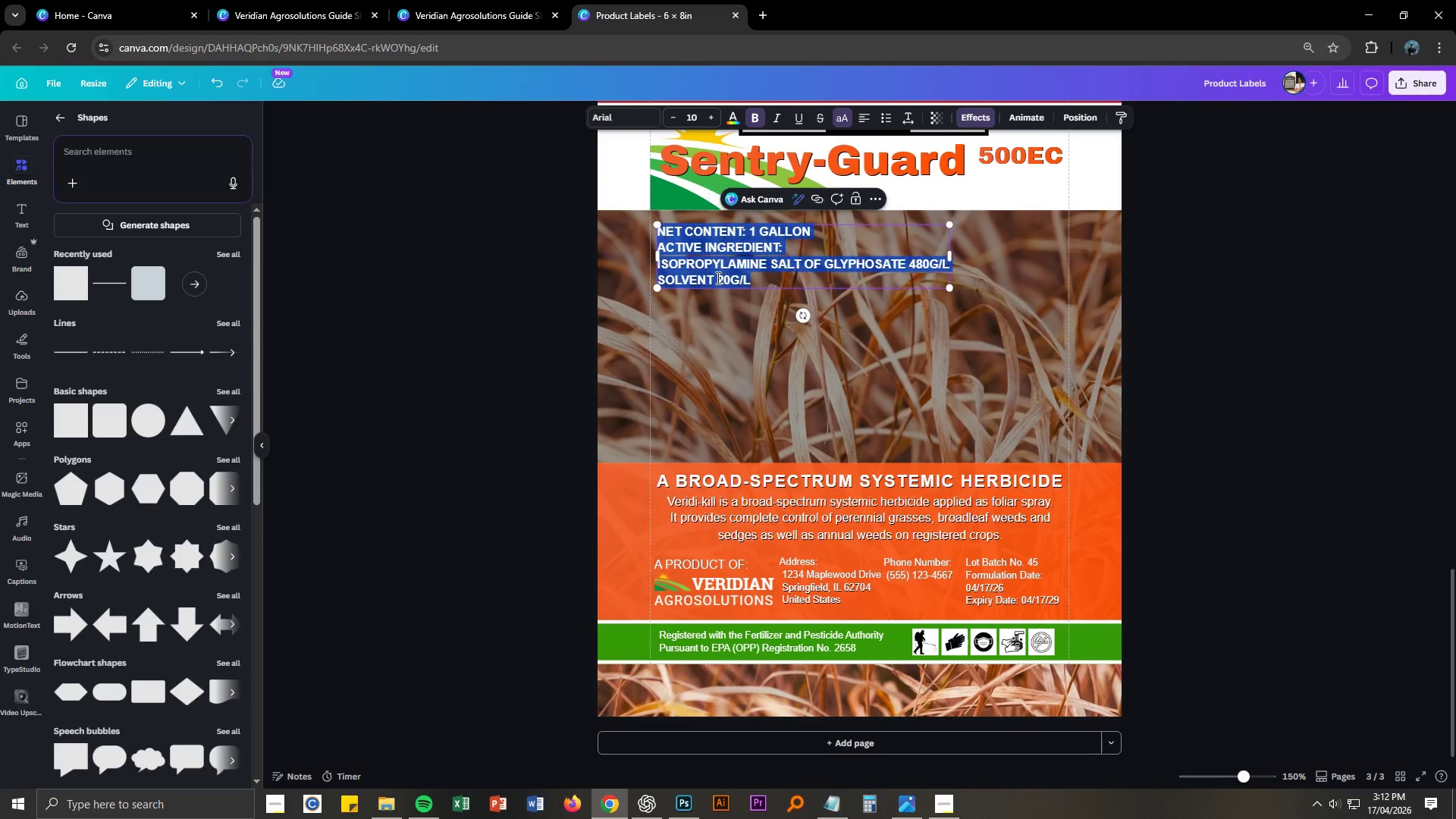 
key(Control+A)
 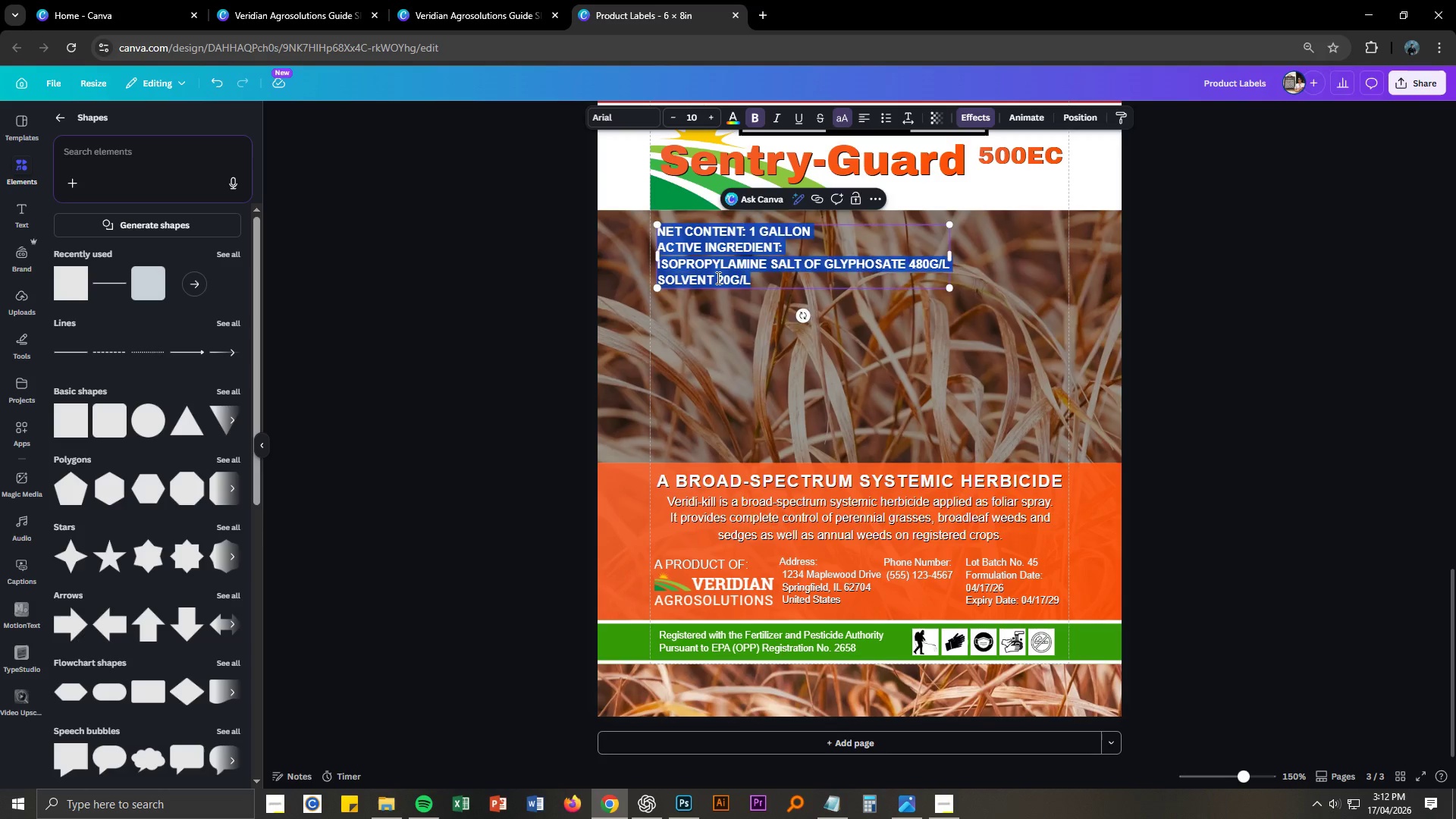 
key(Control+V)
 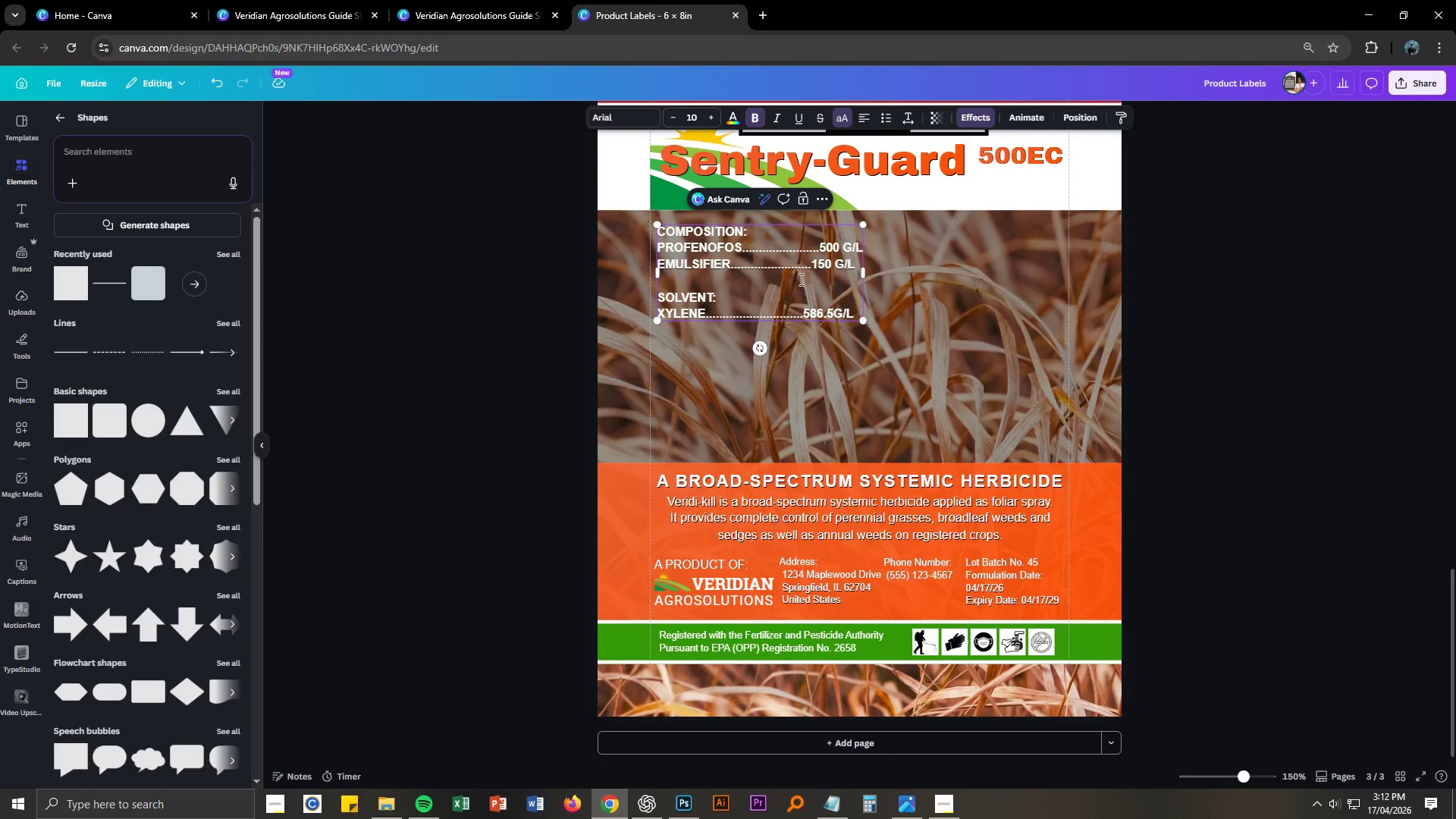 
key(Escape)
type(bv)
 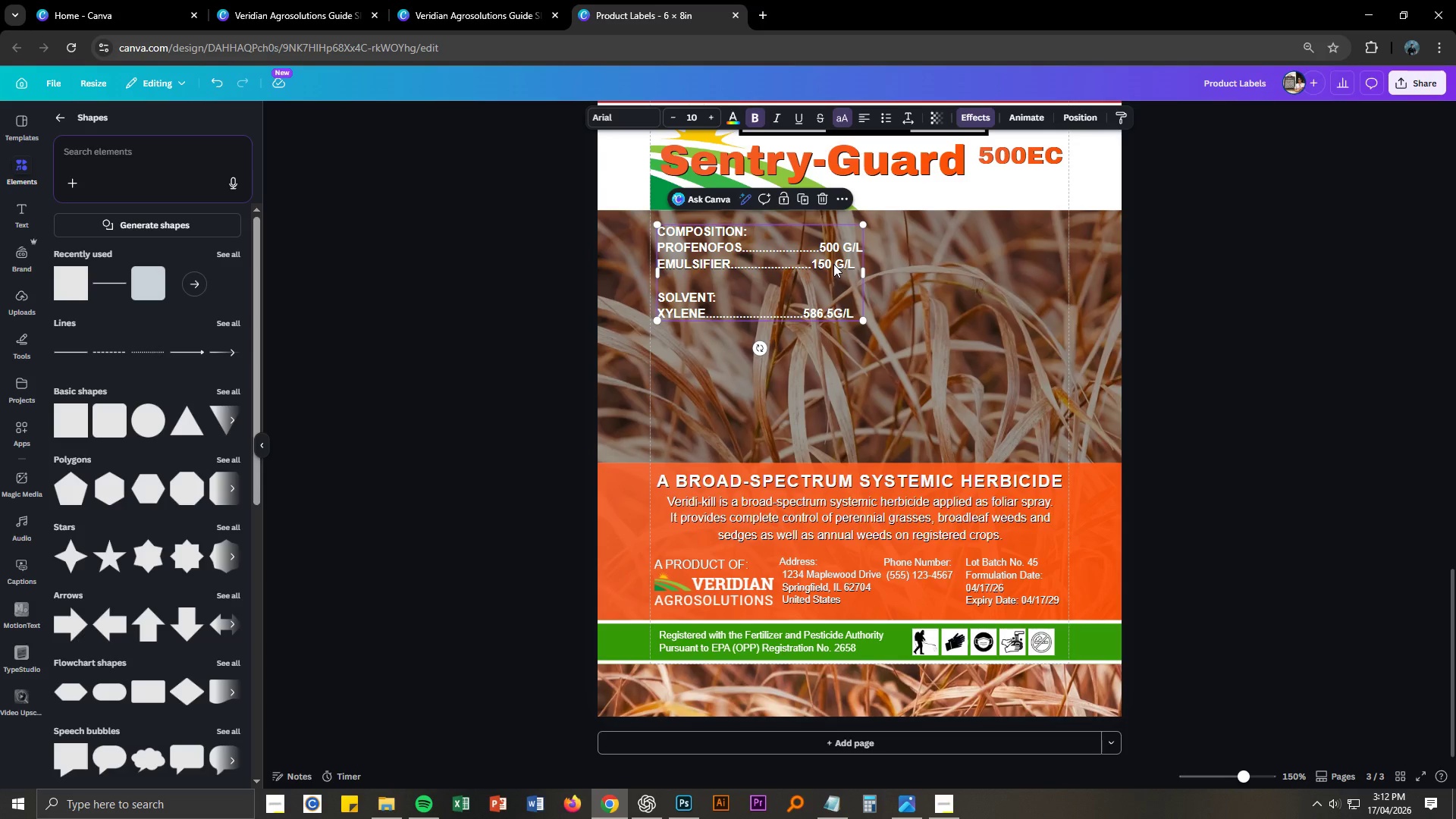 
left_click([833, 264])
 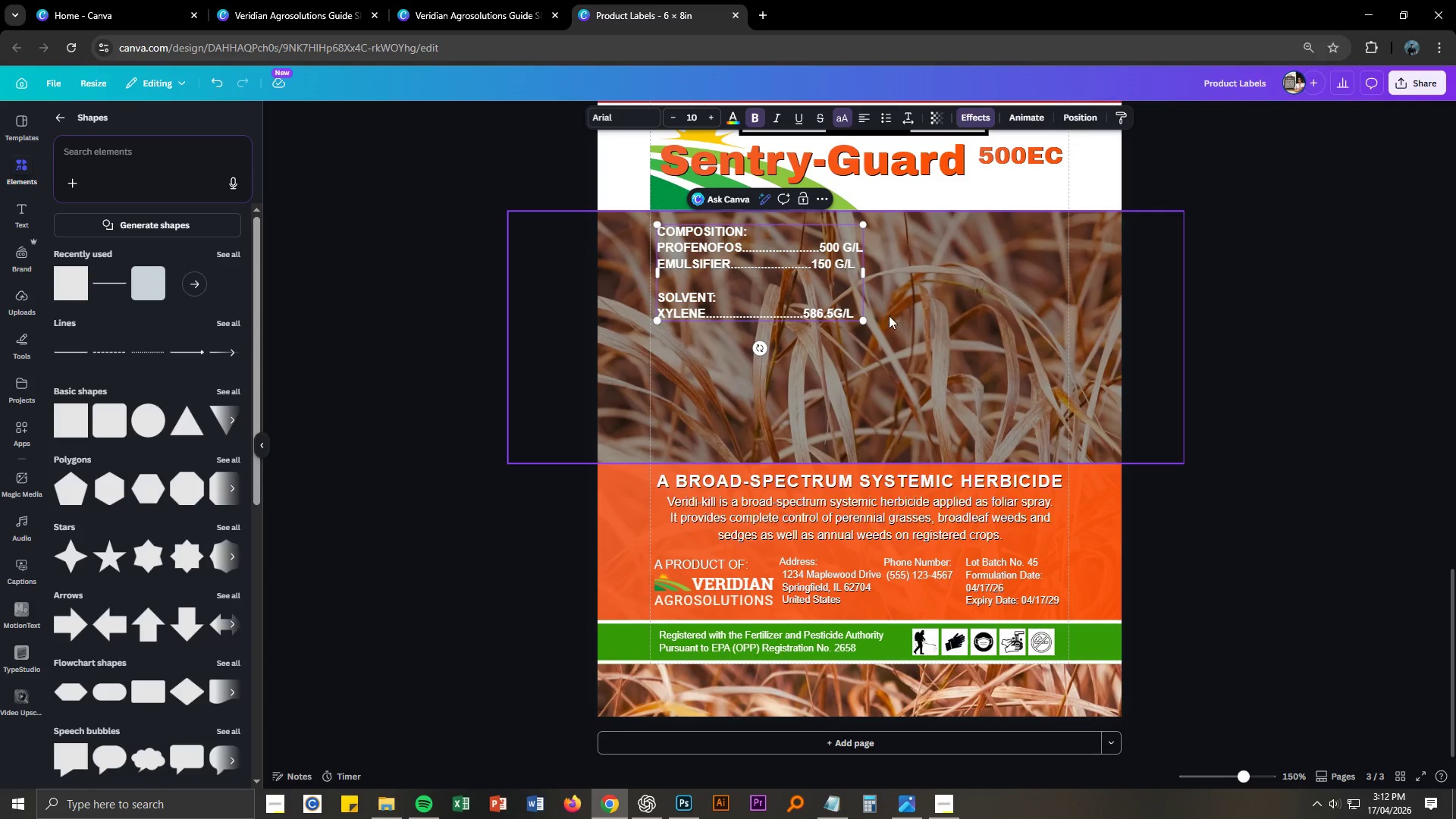 
left_click([901, 321])
 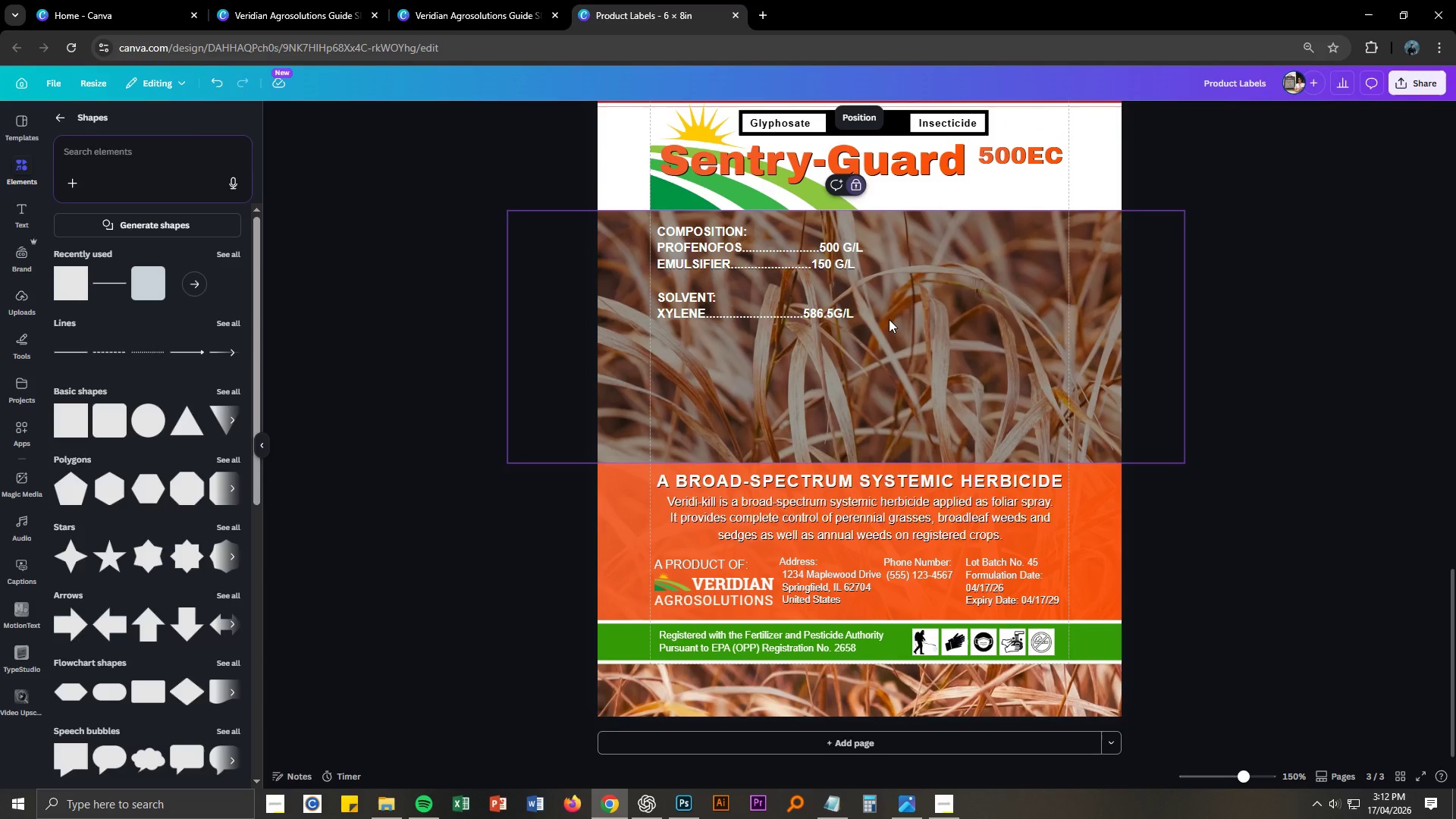 
key(Alt+AltLeft)
 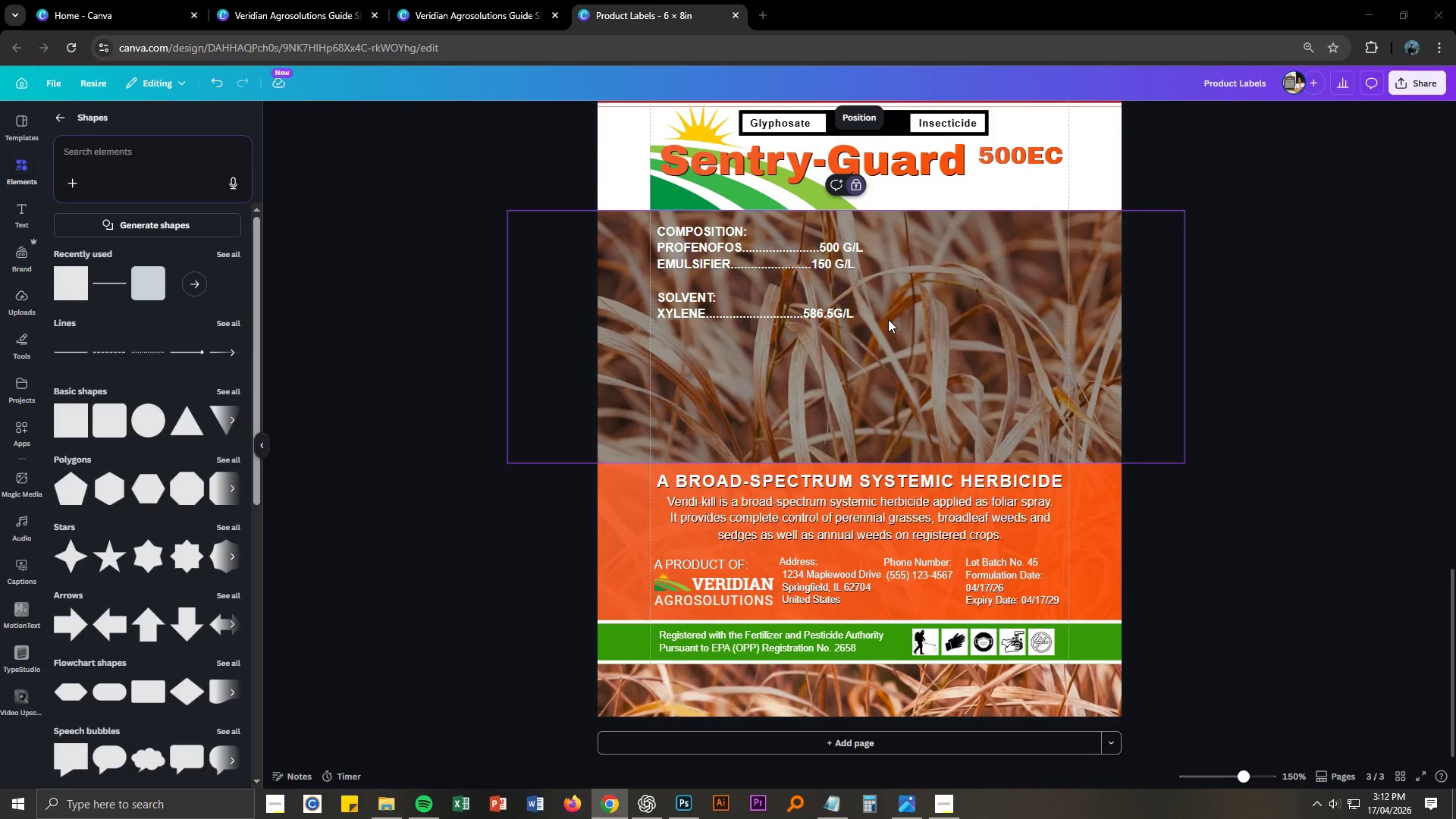 
key(Alt+Tab)
 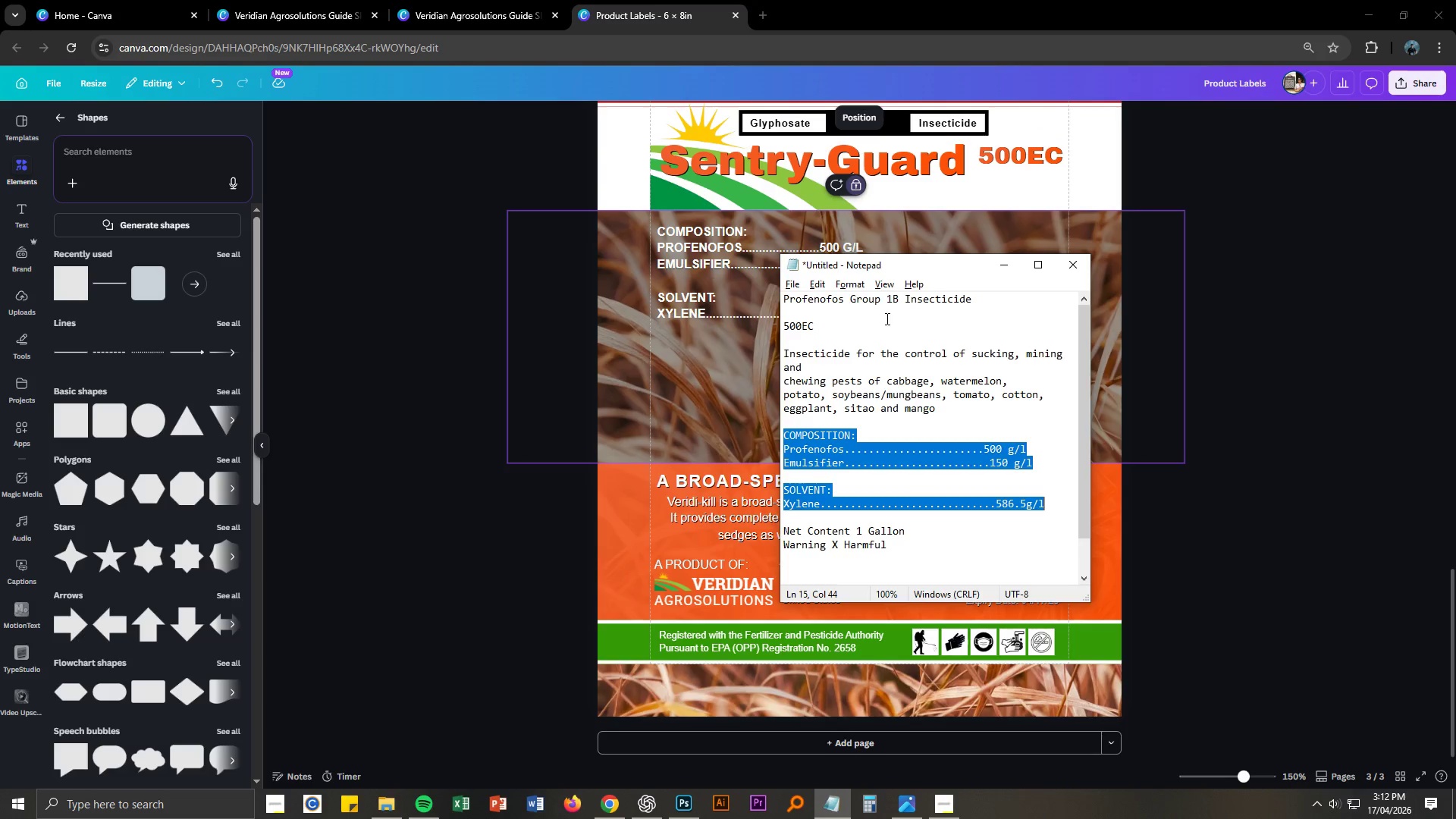 
key(Alt+Tab)
 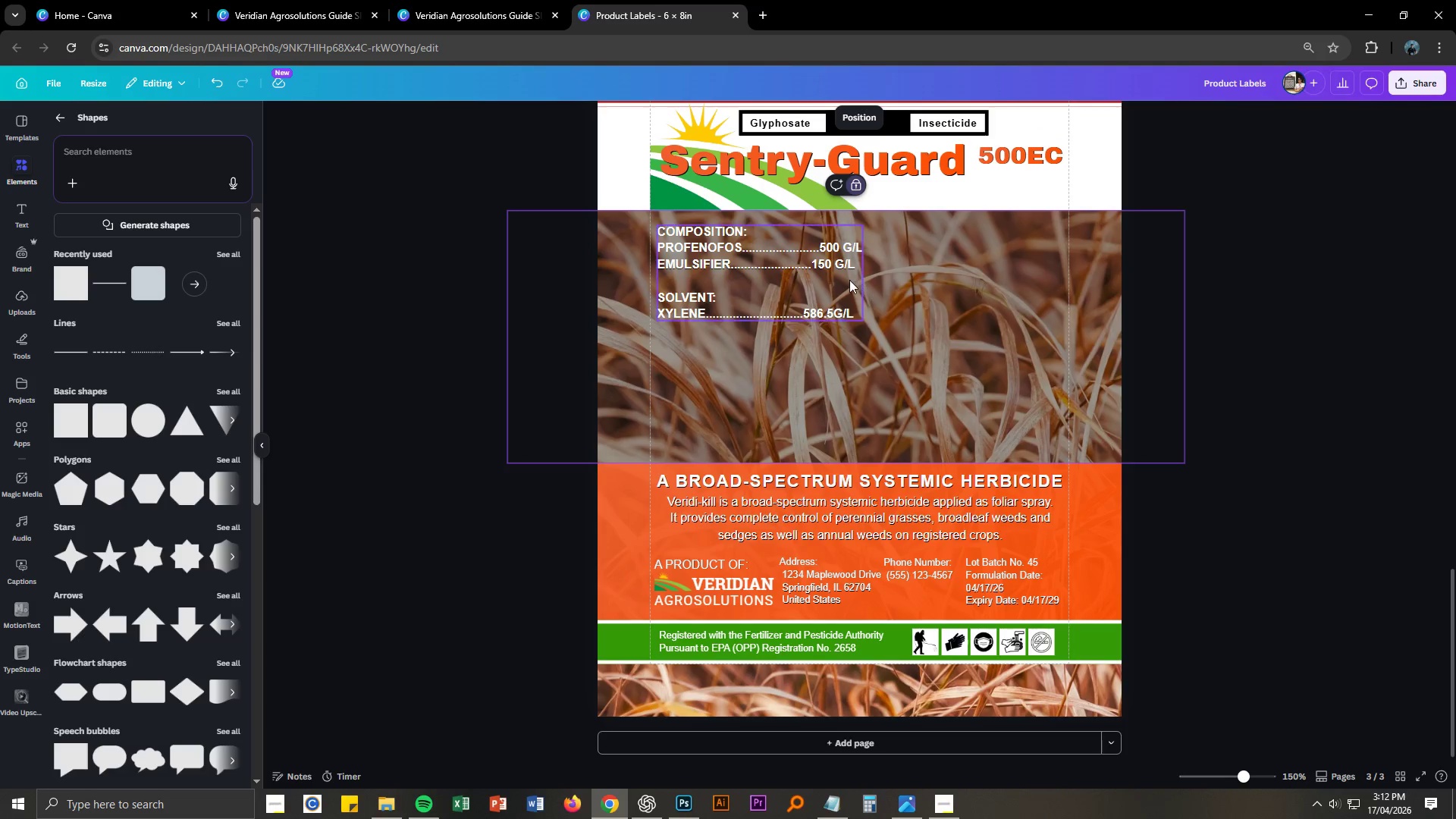 
left_click([837, 259])
 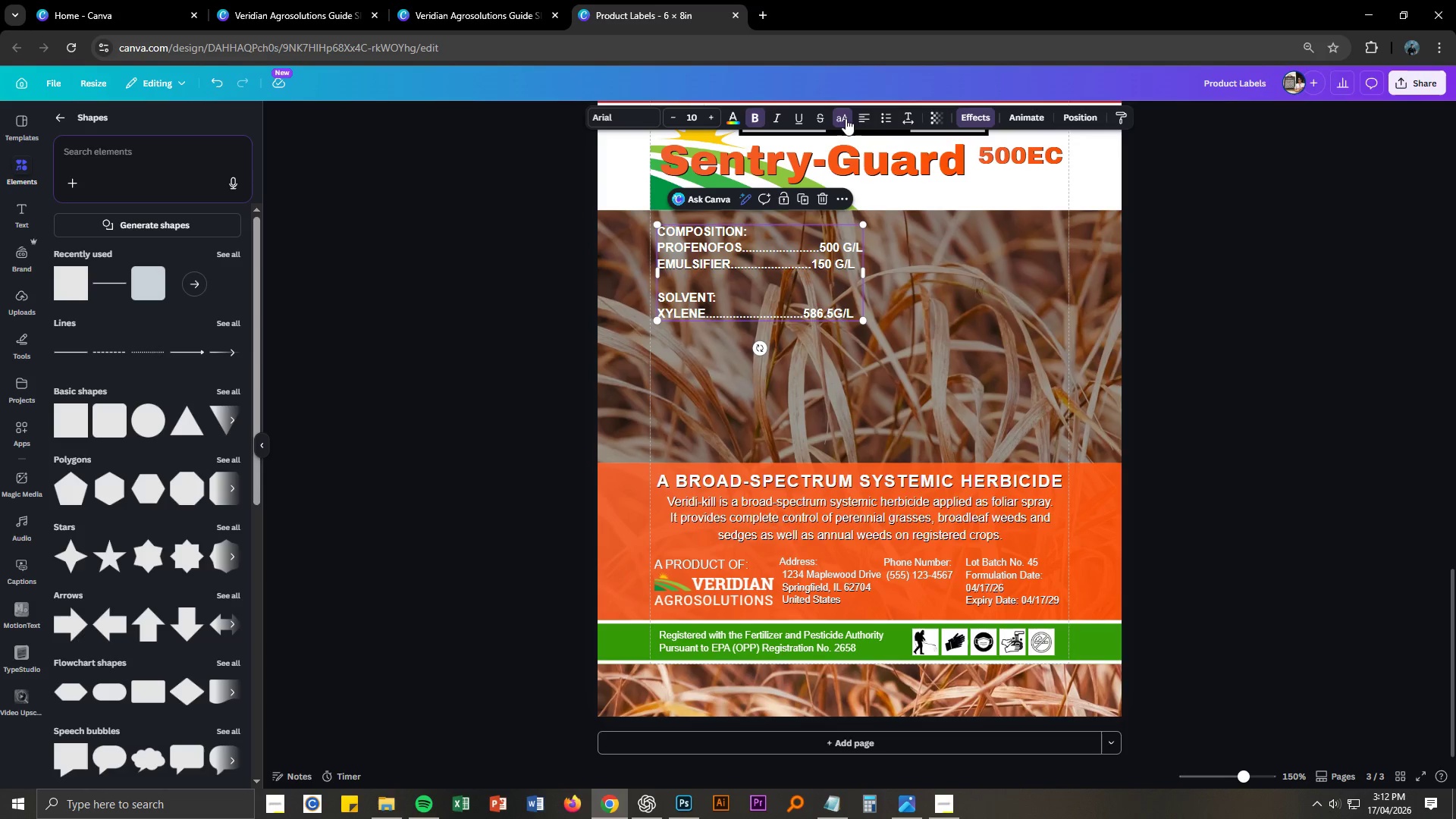 
left_click([840, 121])
 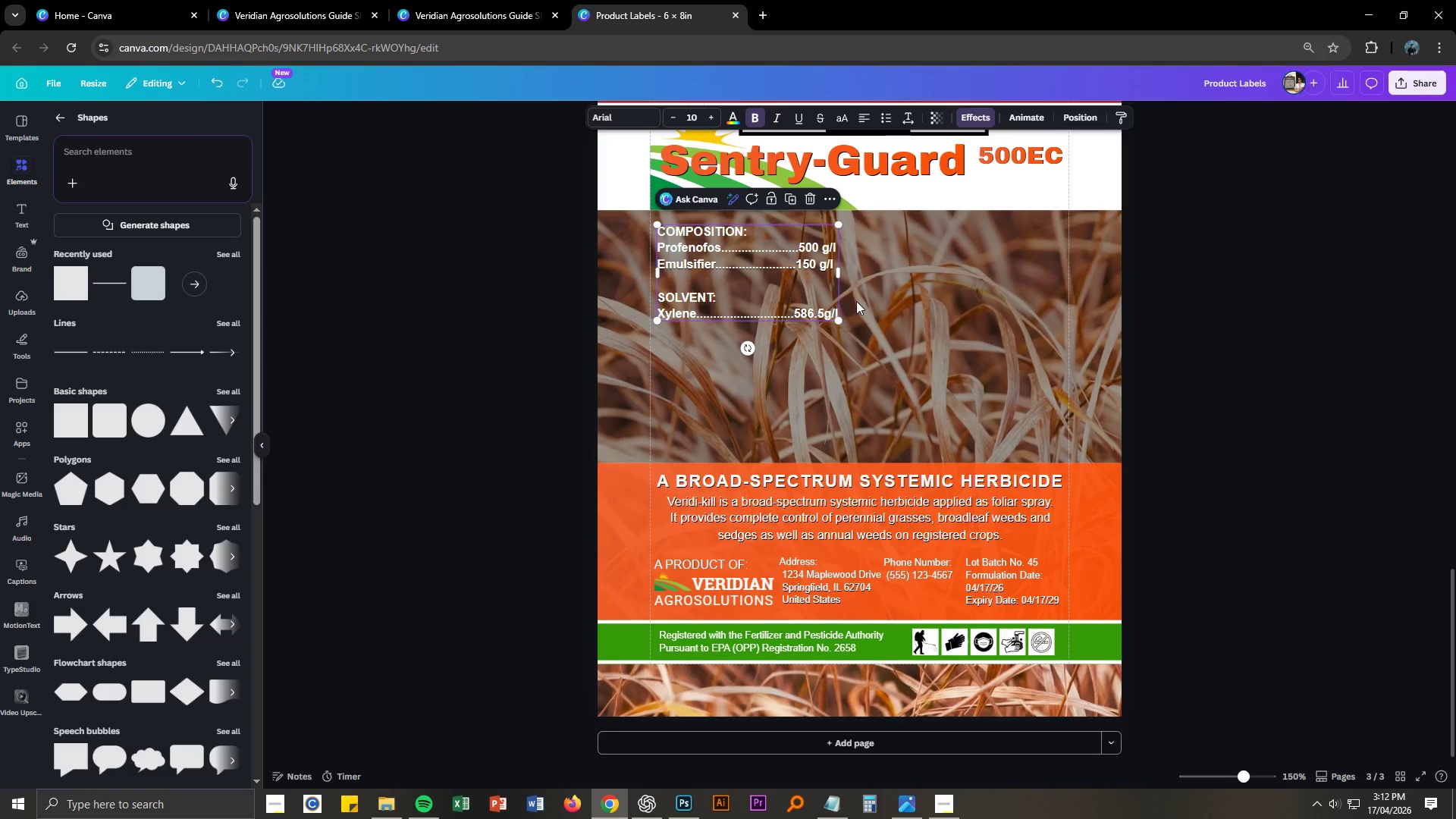 
left_click([905, 318])
 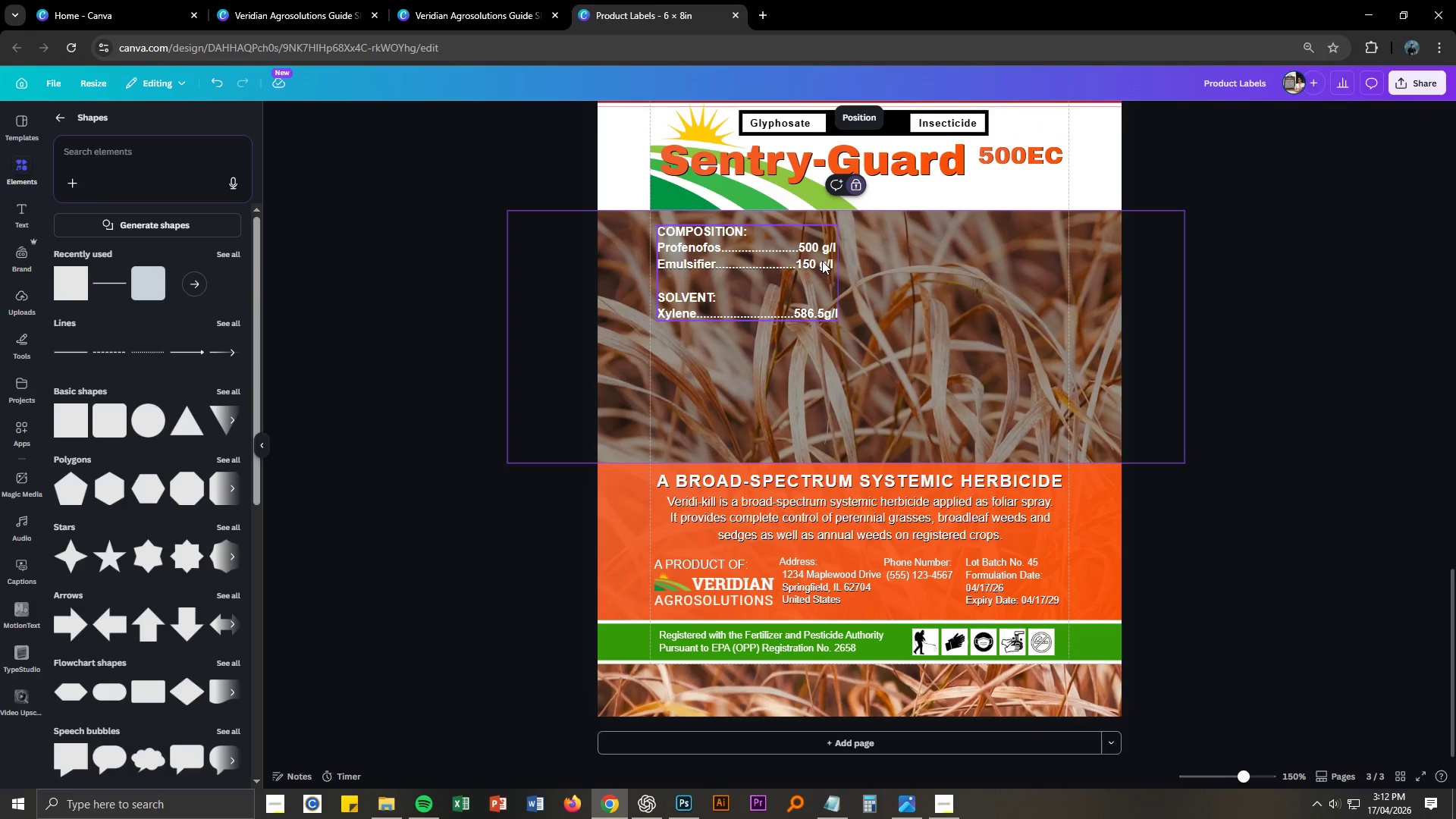 
left_click_drag(start_coordinate=[822, 261], to_coordinate=[819, 402])
 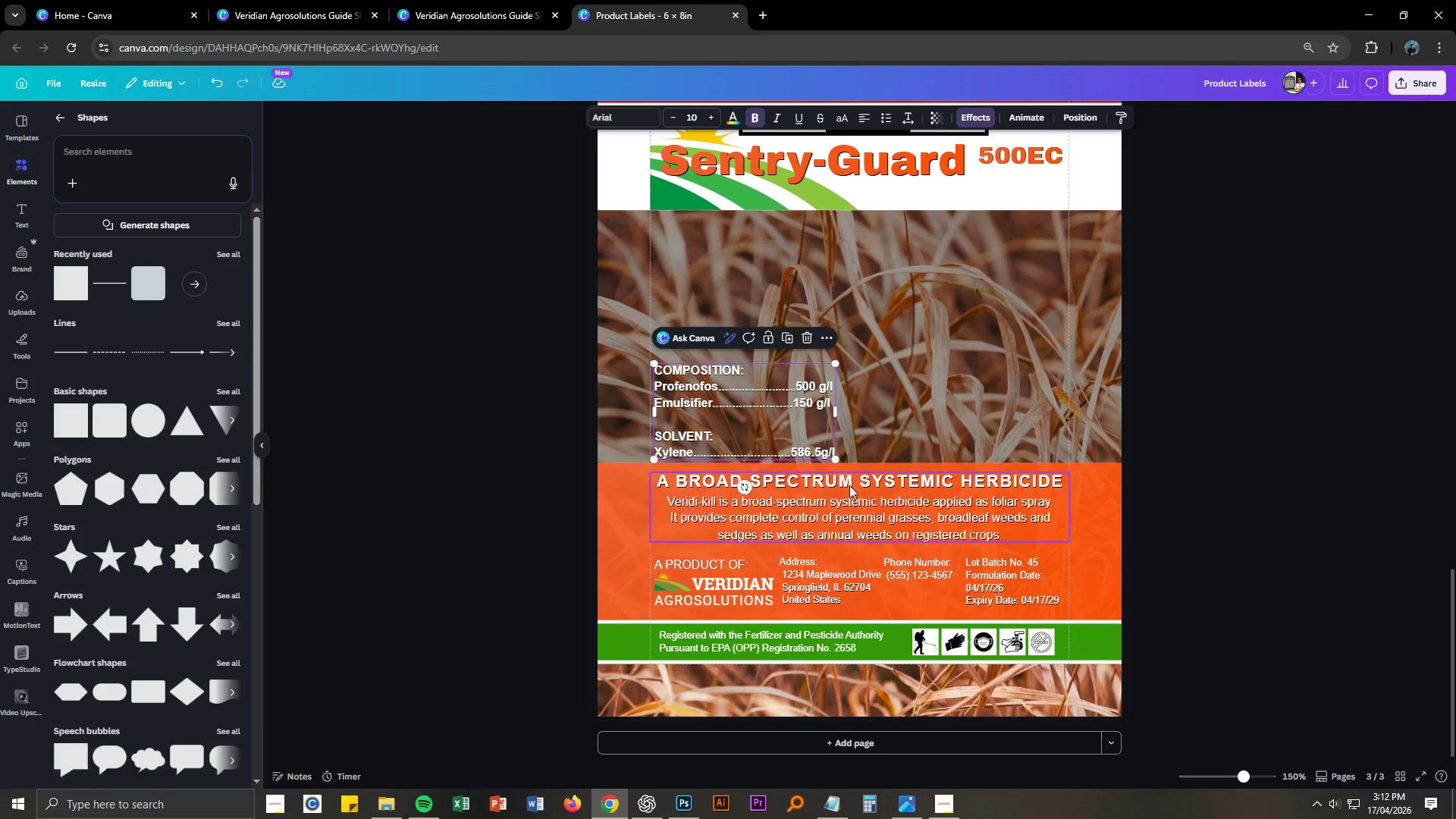 
left_click([848, 486])
 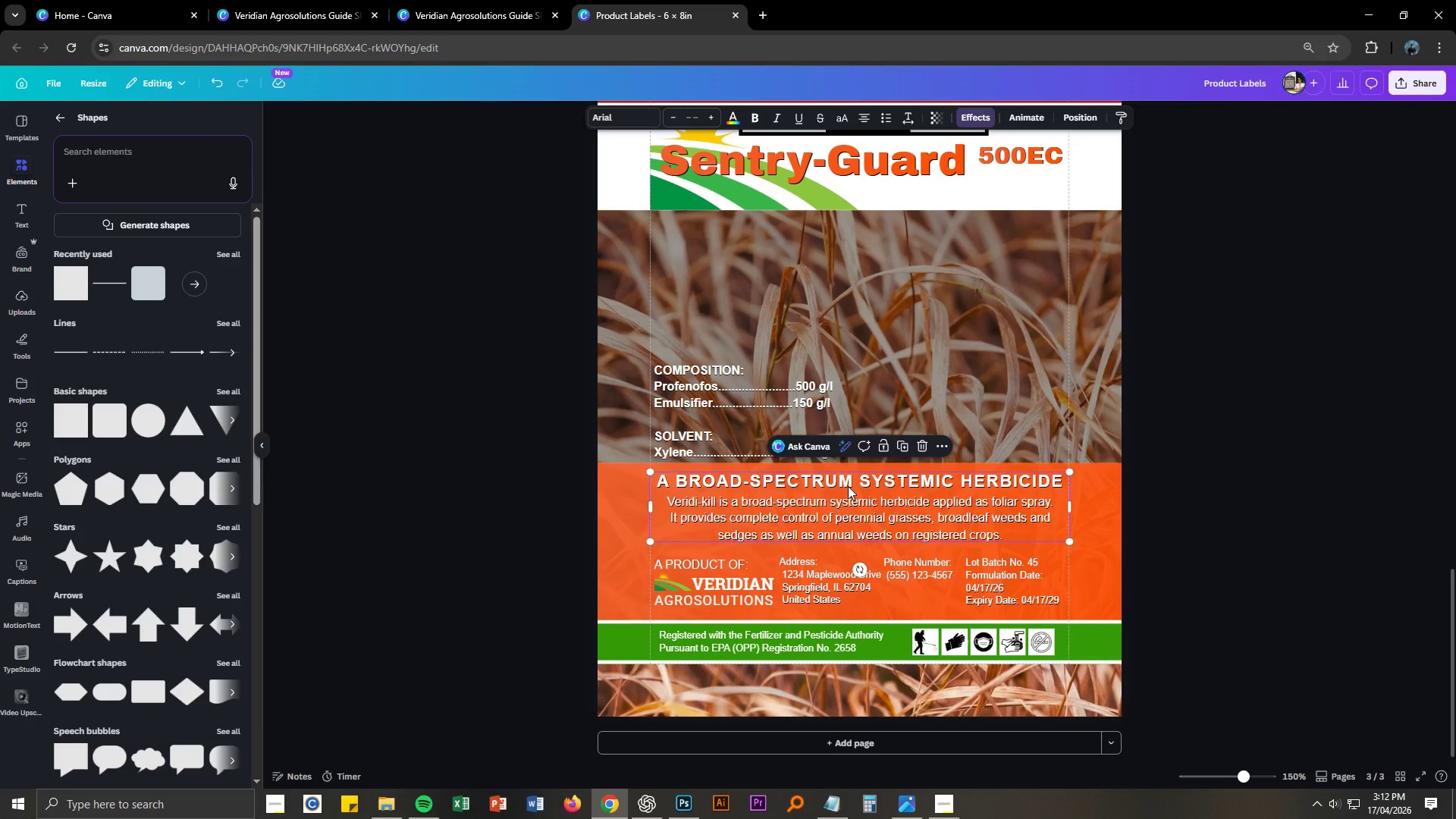 
key(Delete)
 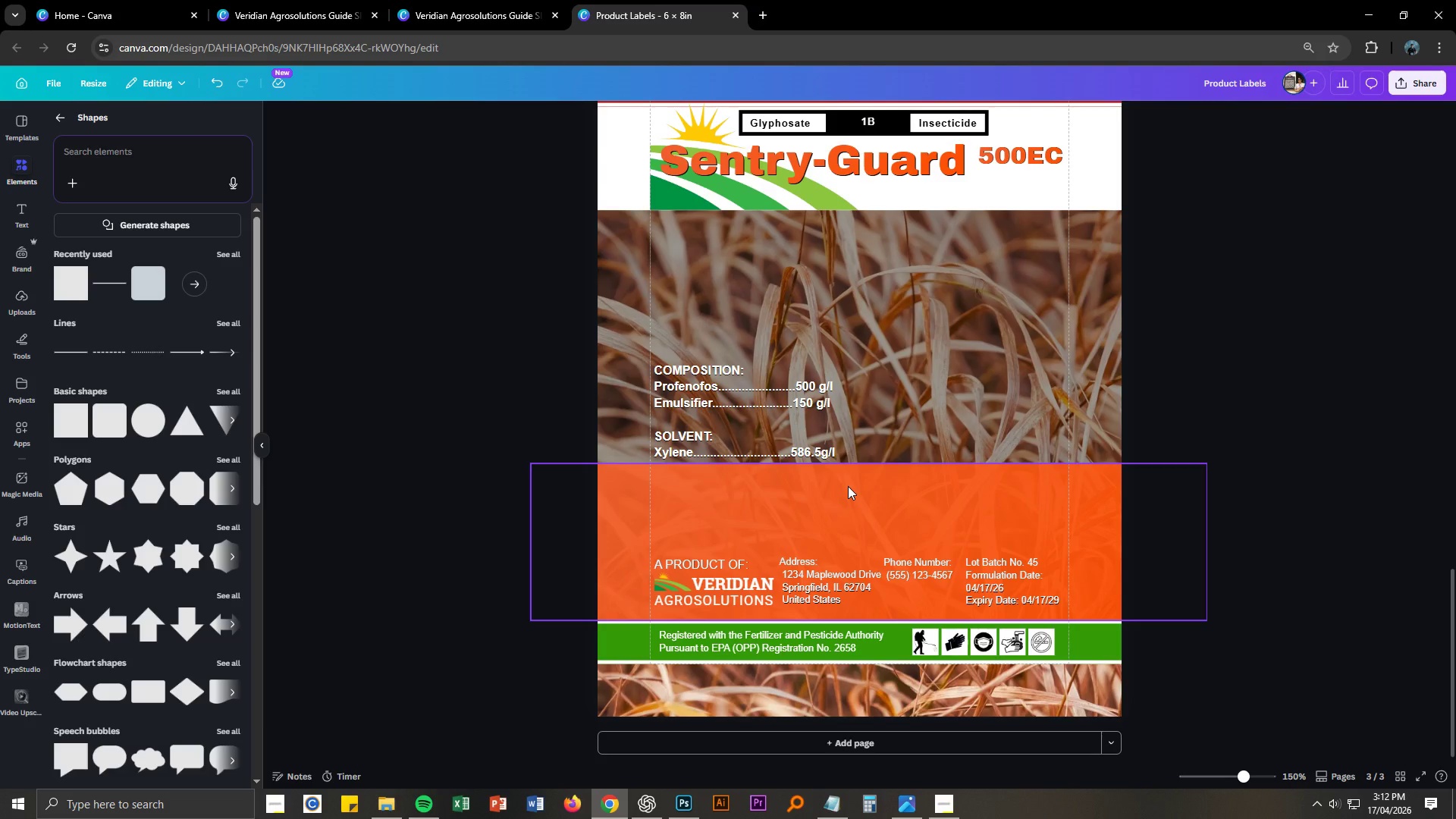 
key(Alt+AltLeft)
 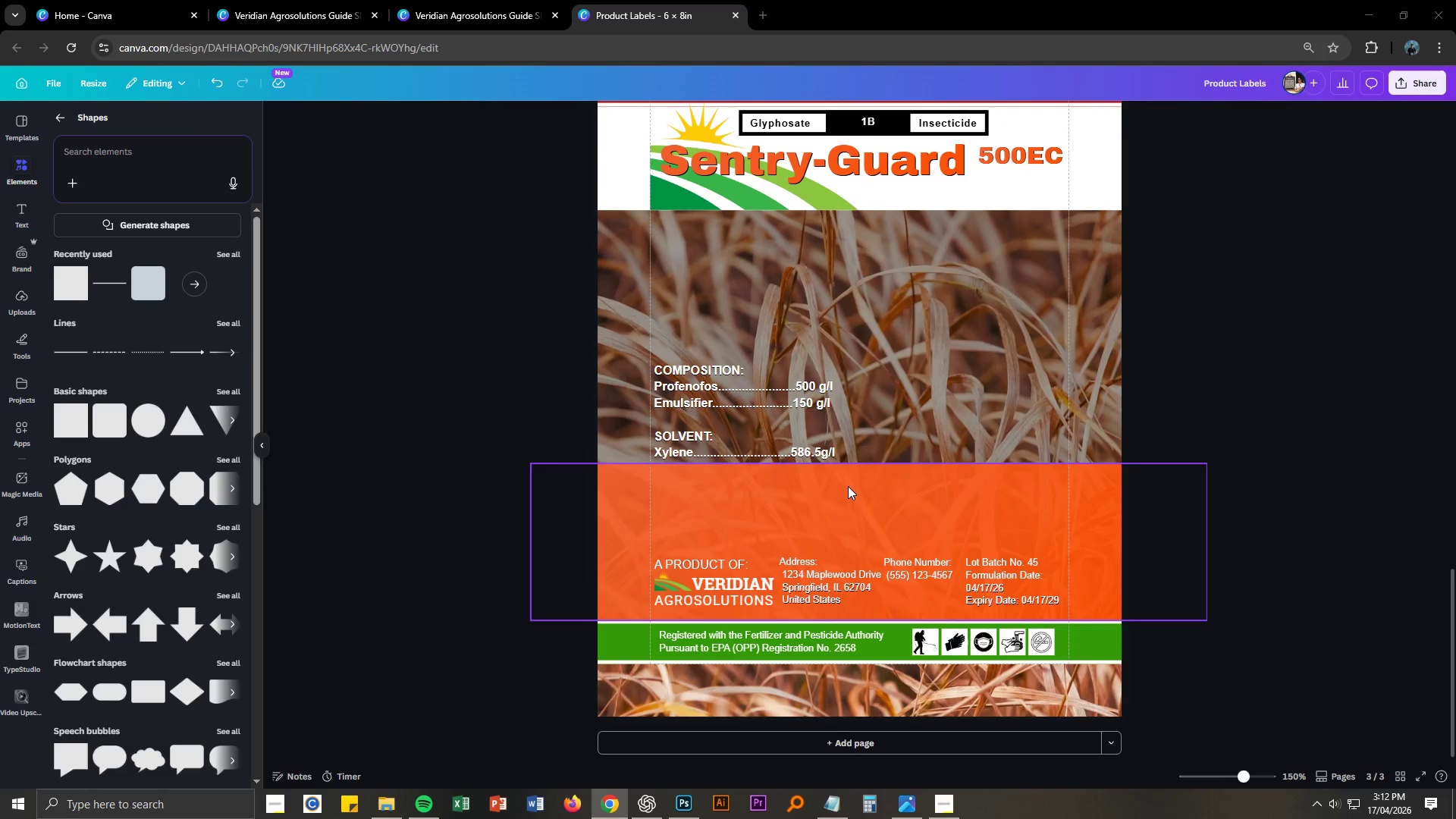 
key(Alt+Tab)
 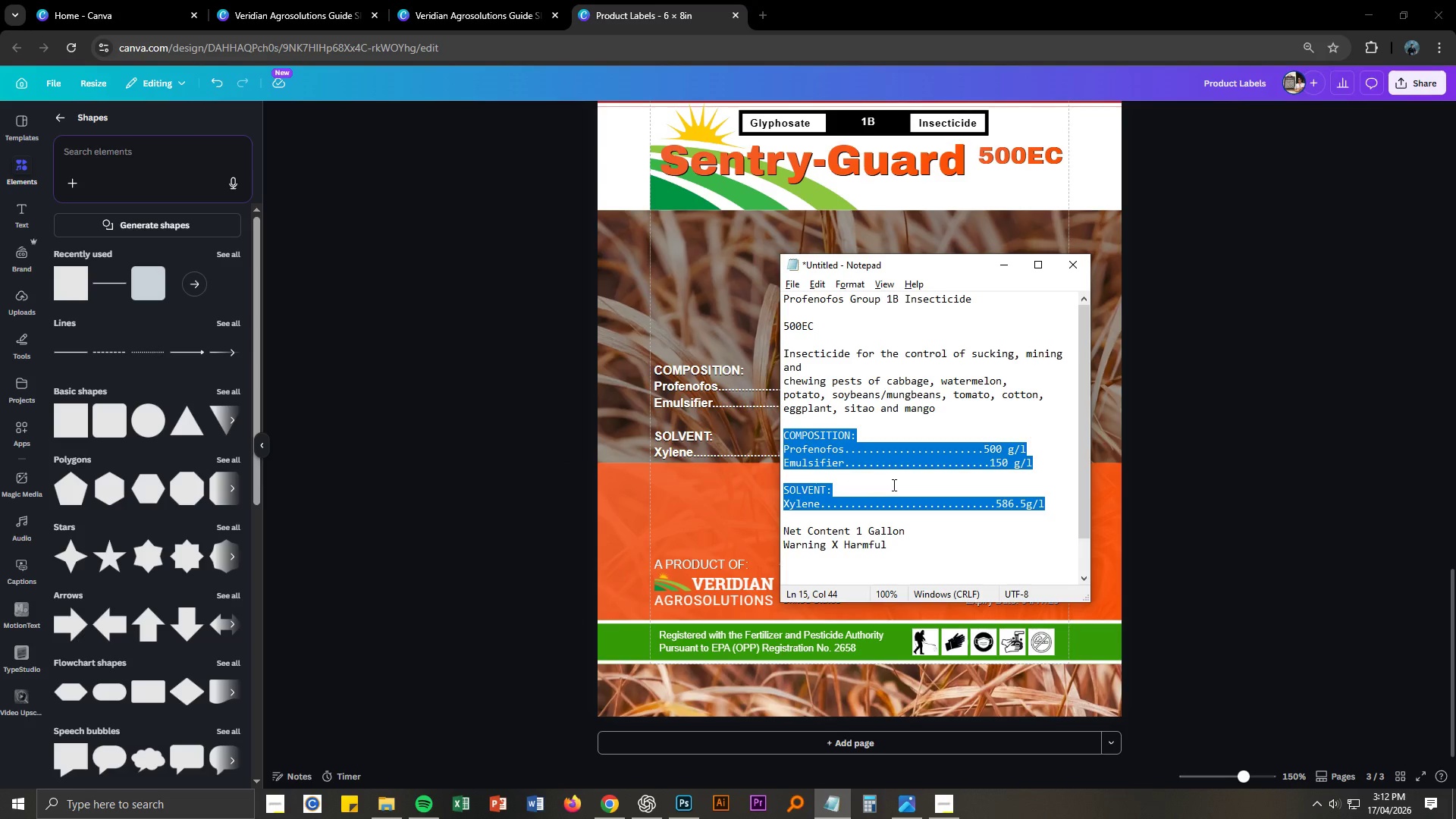 
key(Alt+AltLeft)
 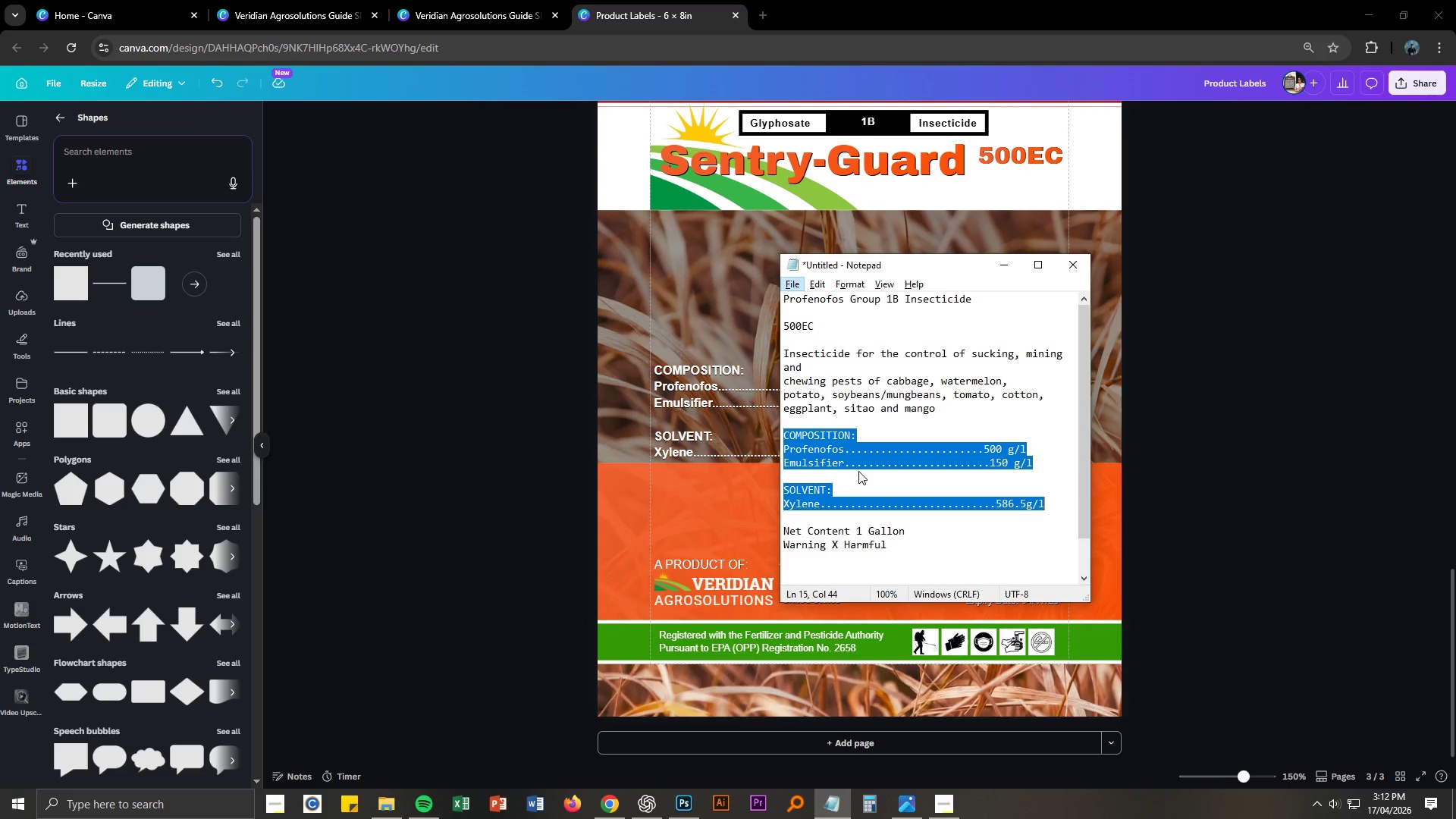 
hold_key(key=AltLeft, duration=0.39)
 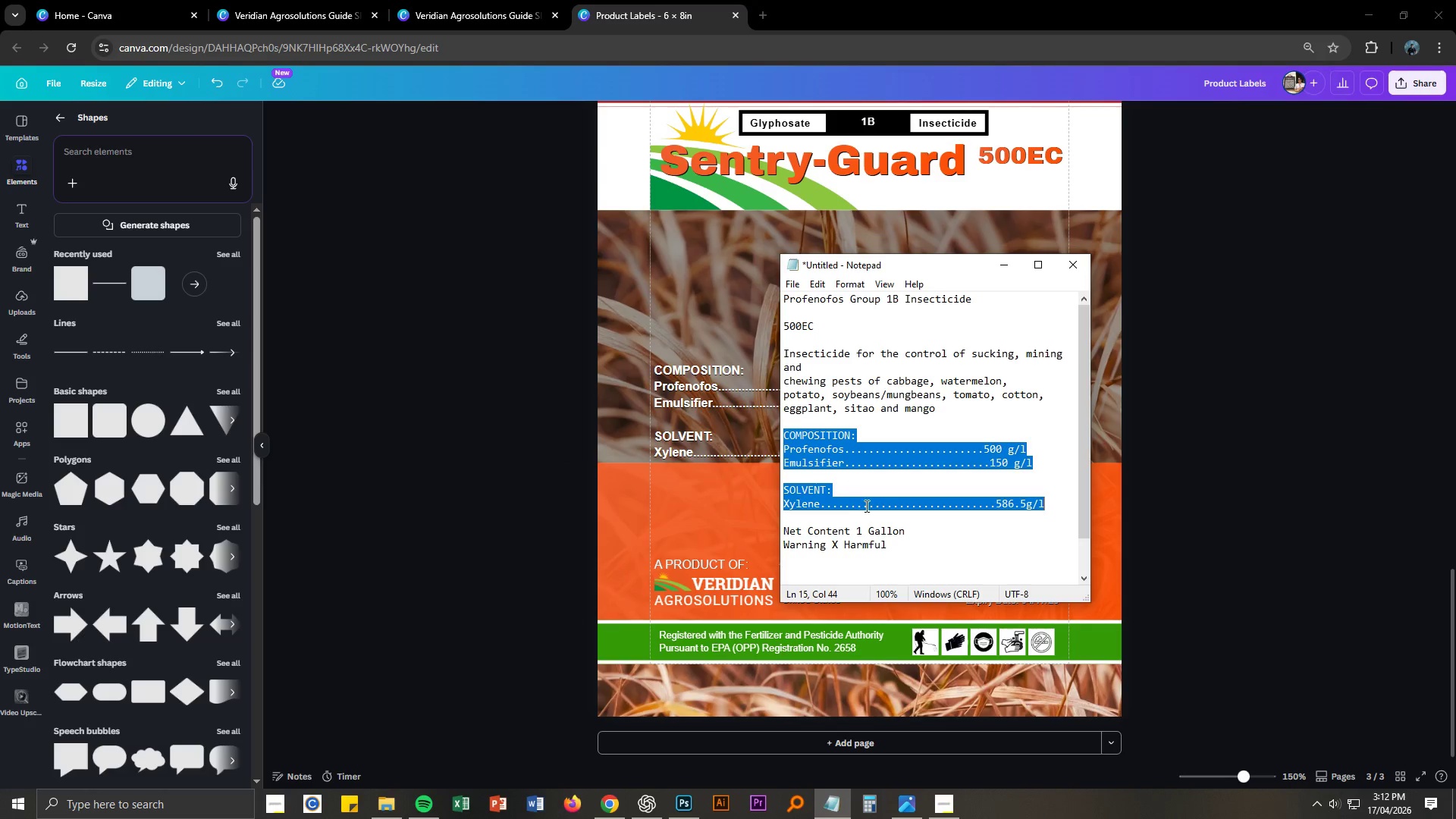 
key(Alt+AltLeft)
 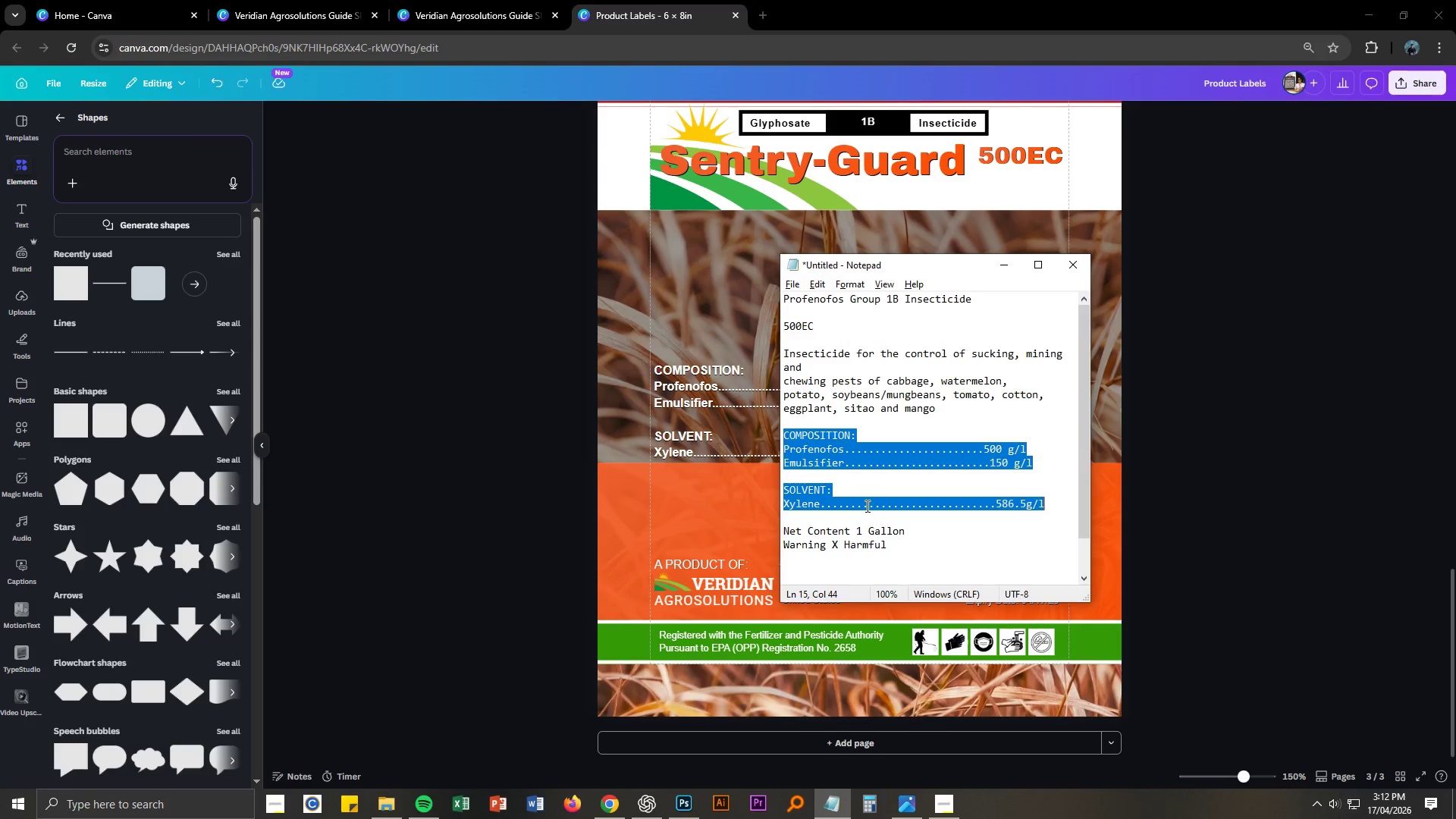 
key(Alt+Tab)
 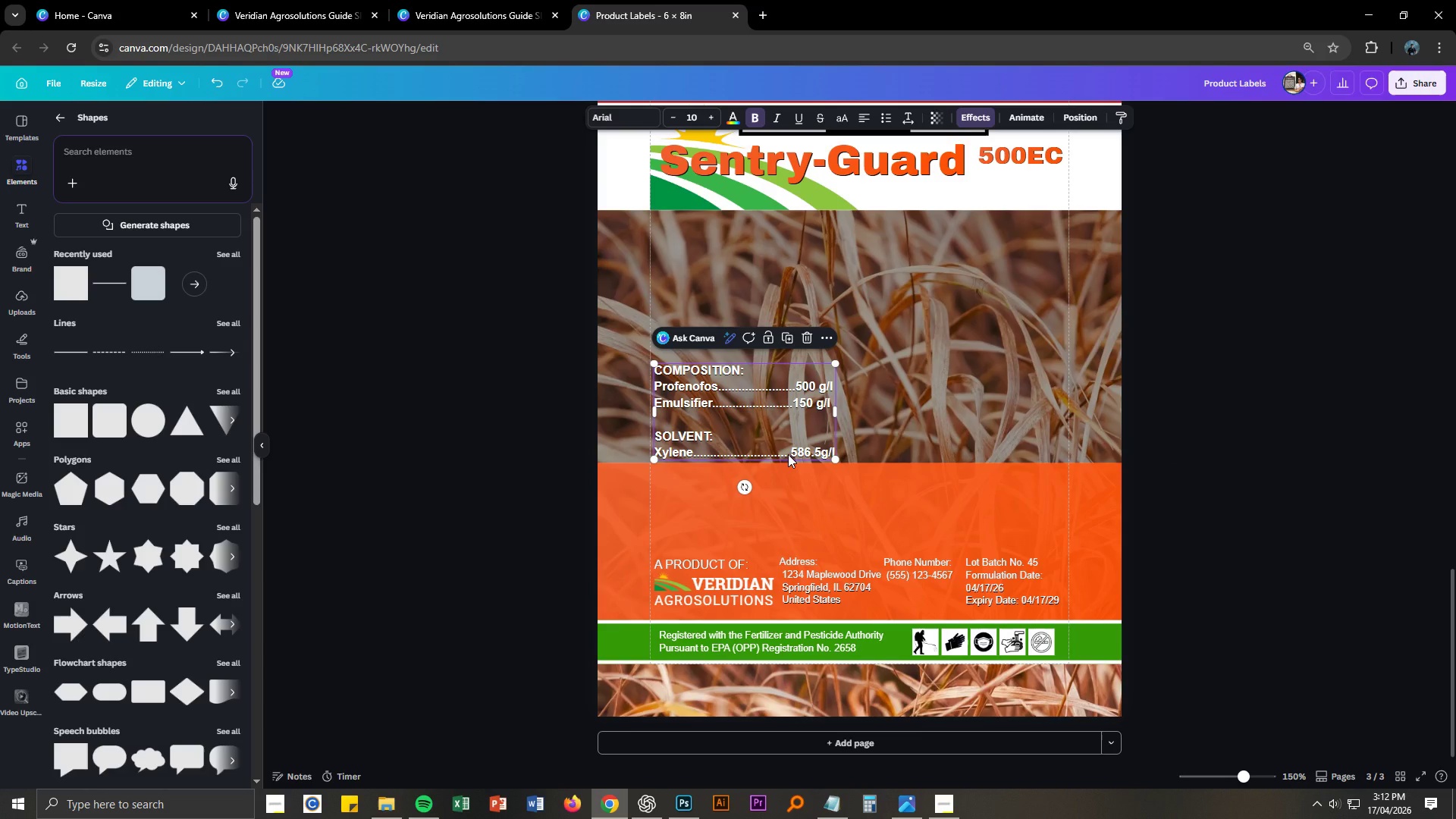 
left_click([788, 454])
 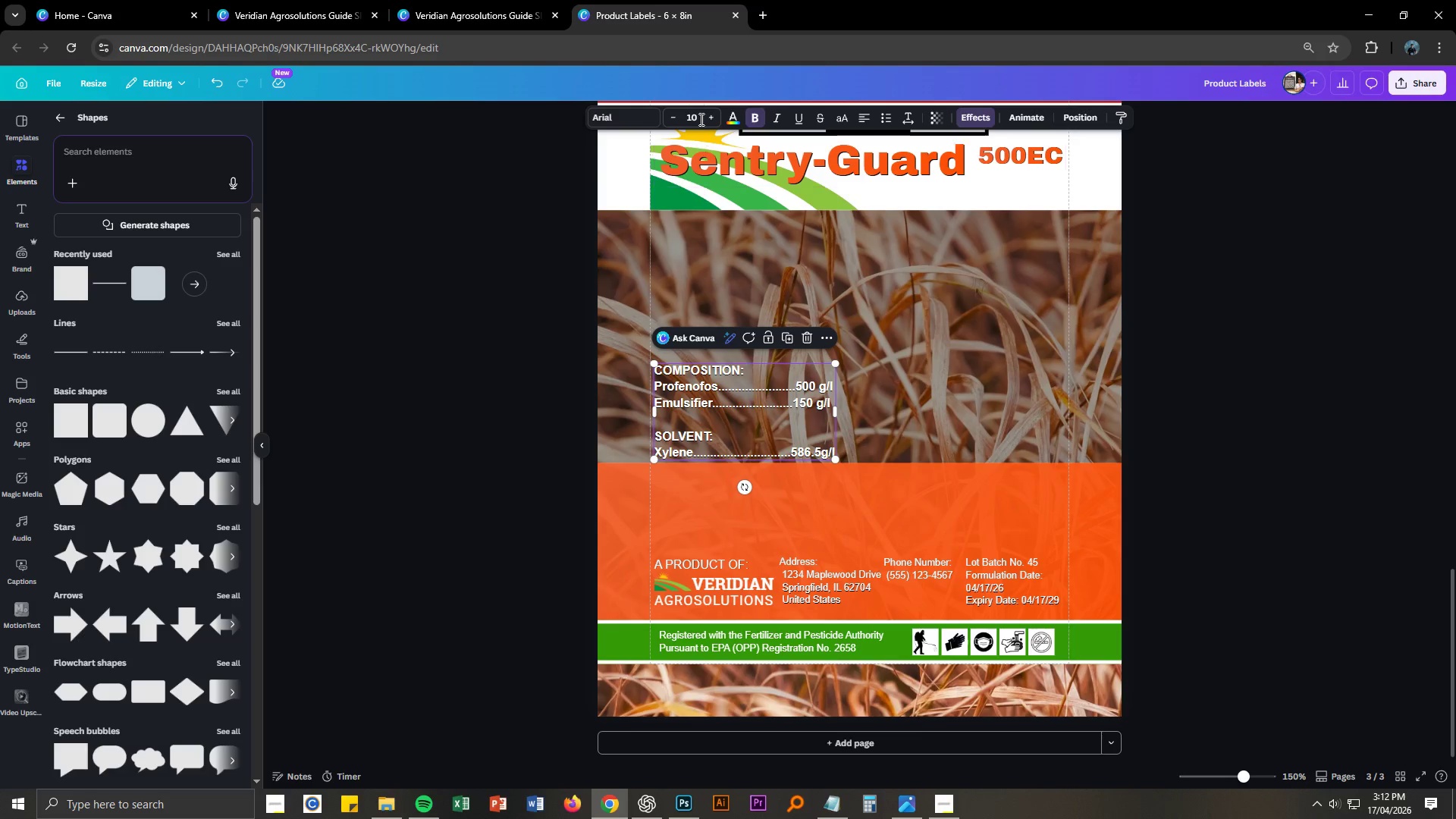 
left_click([698, 115])
 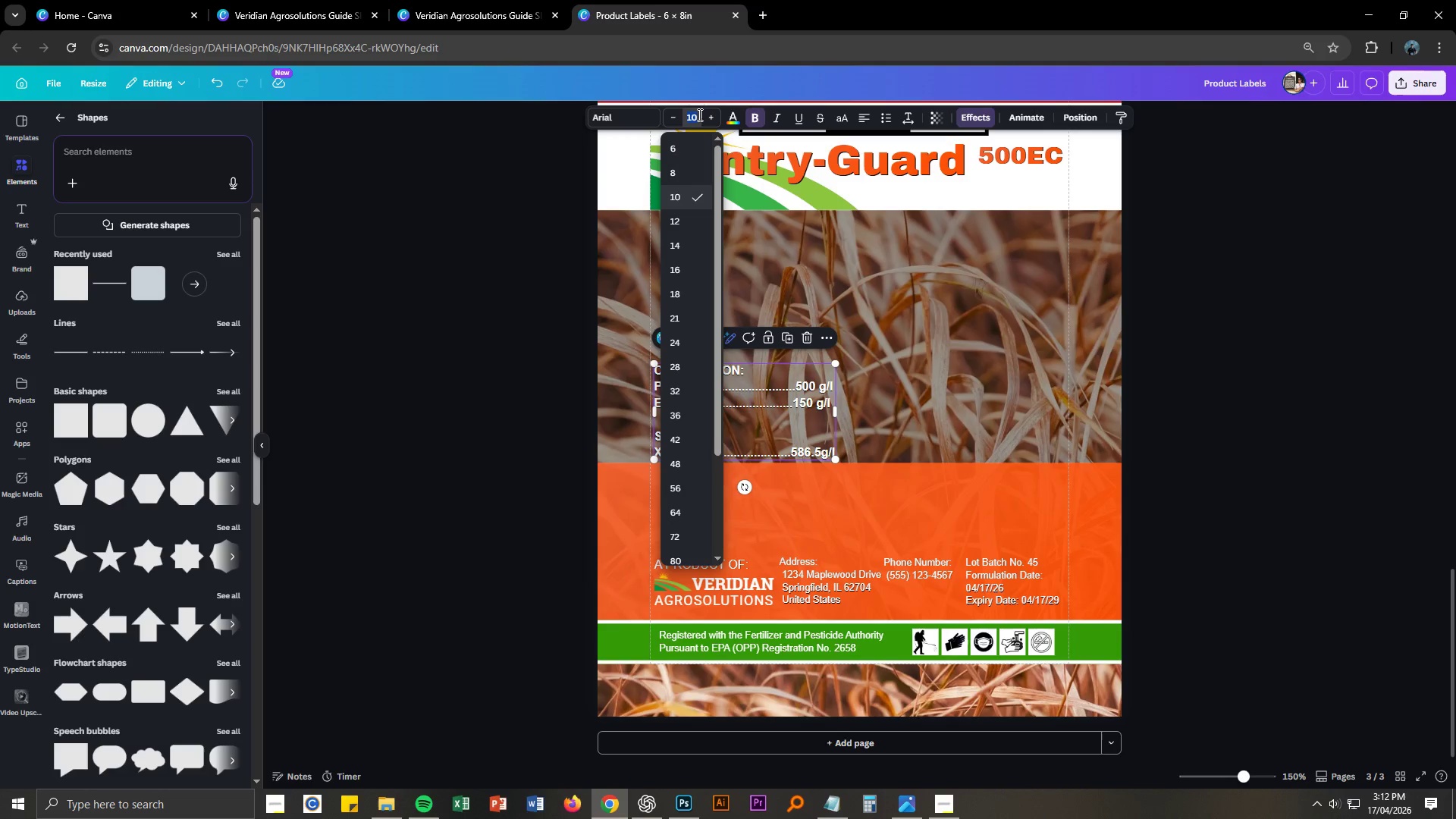 
key(Numpad8)
 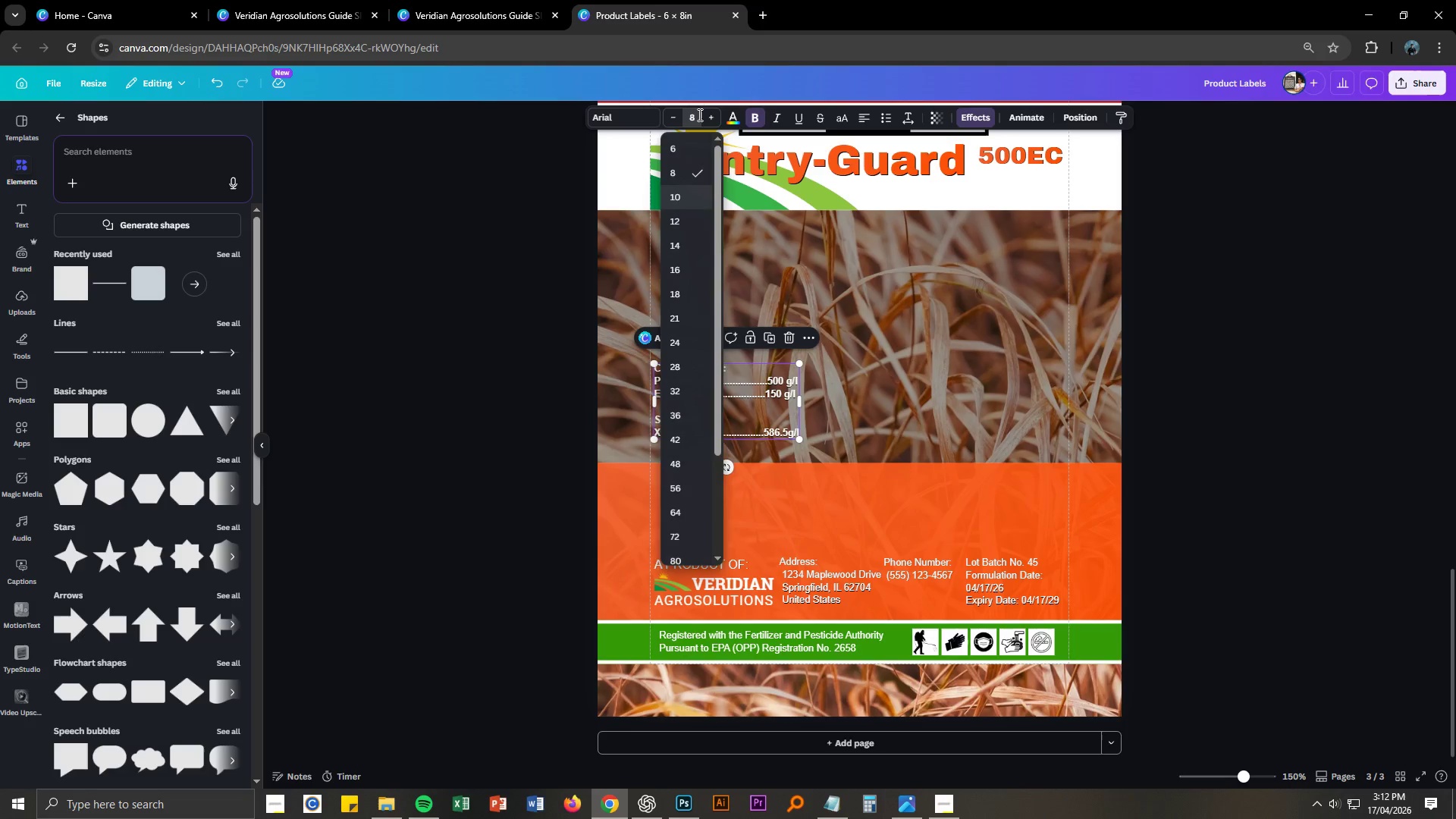 
key(NumpadEnter)
 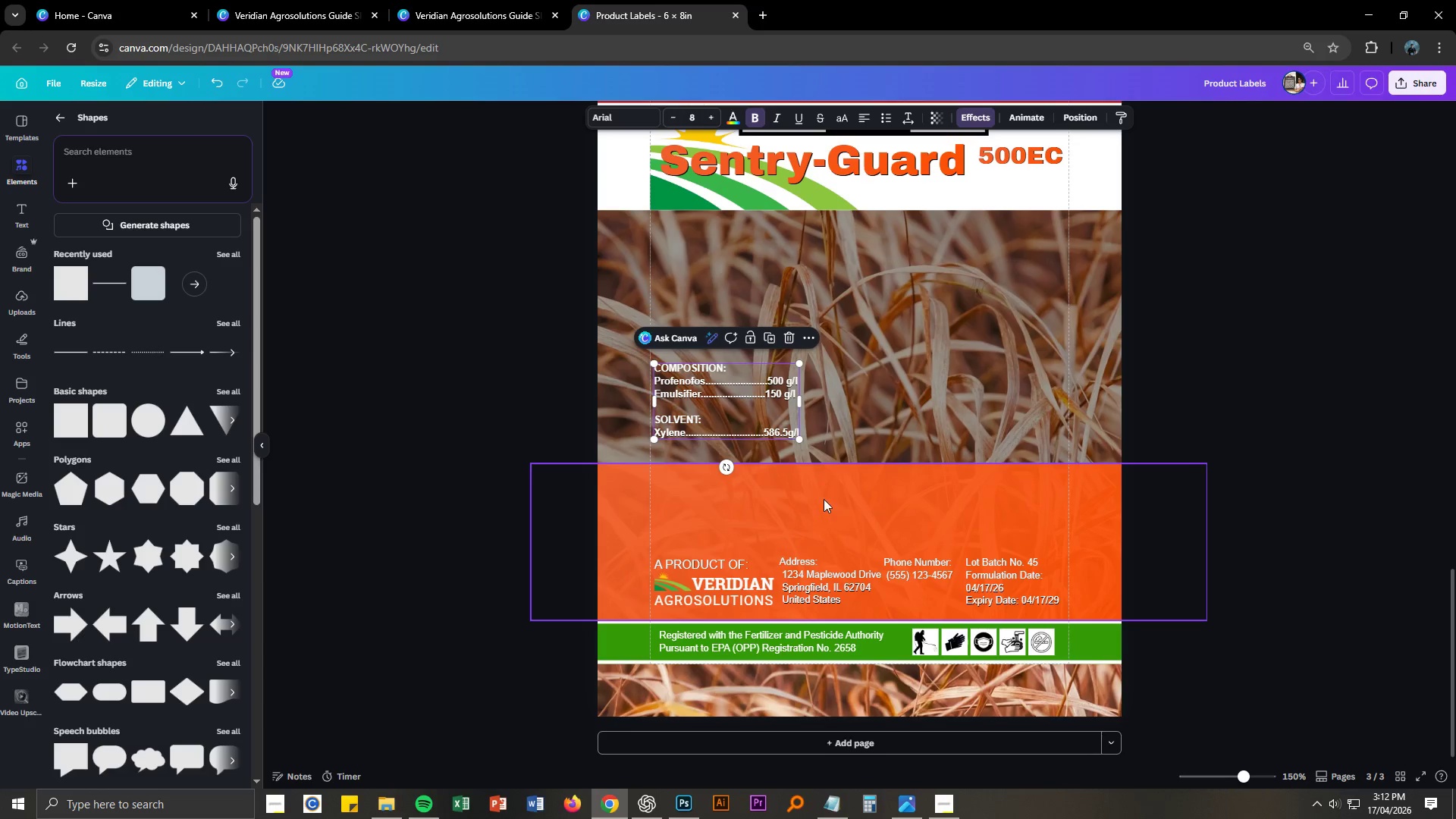 
left_click([824, 499])
 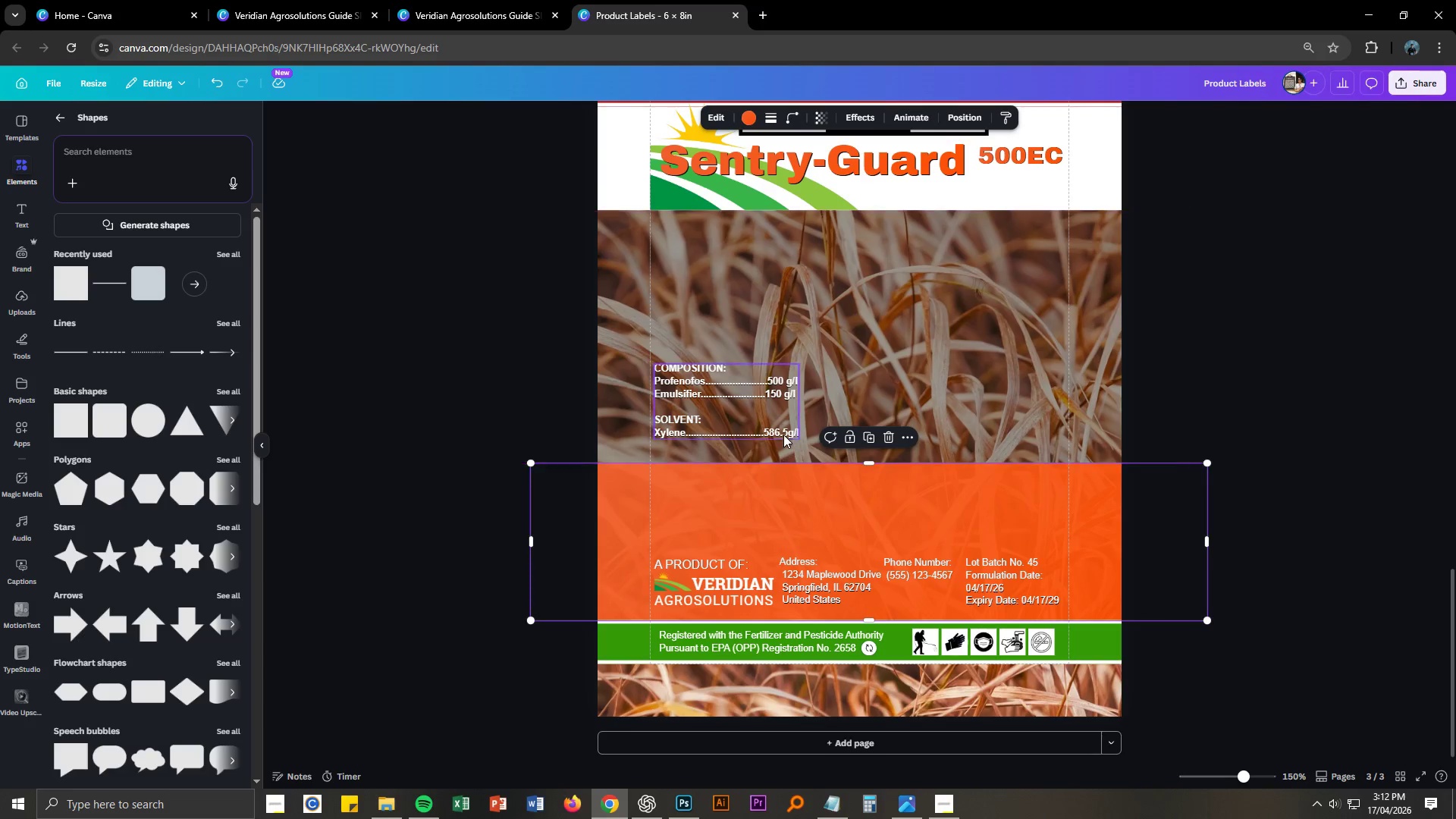 
left_click_drag(start_coordinate=[783, 434], to_coordinate=[785, 545])
 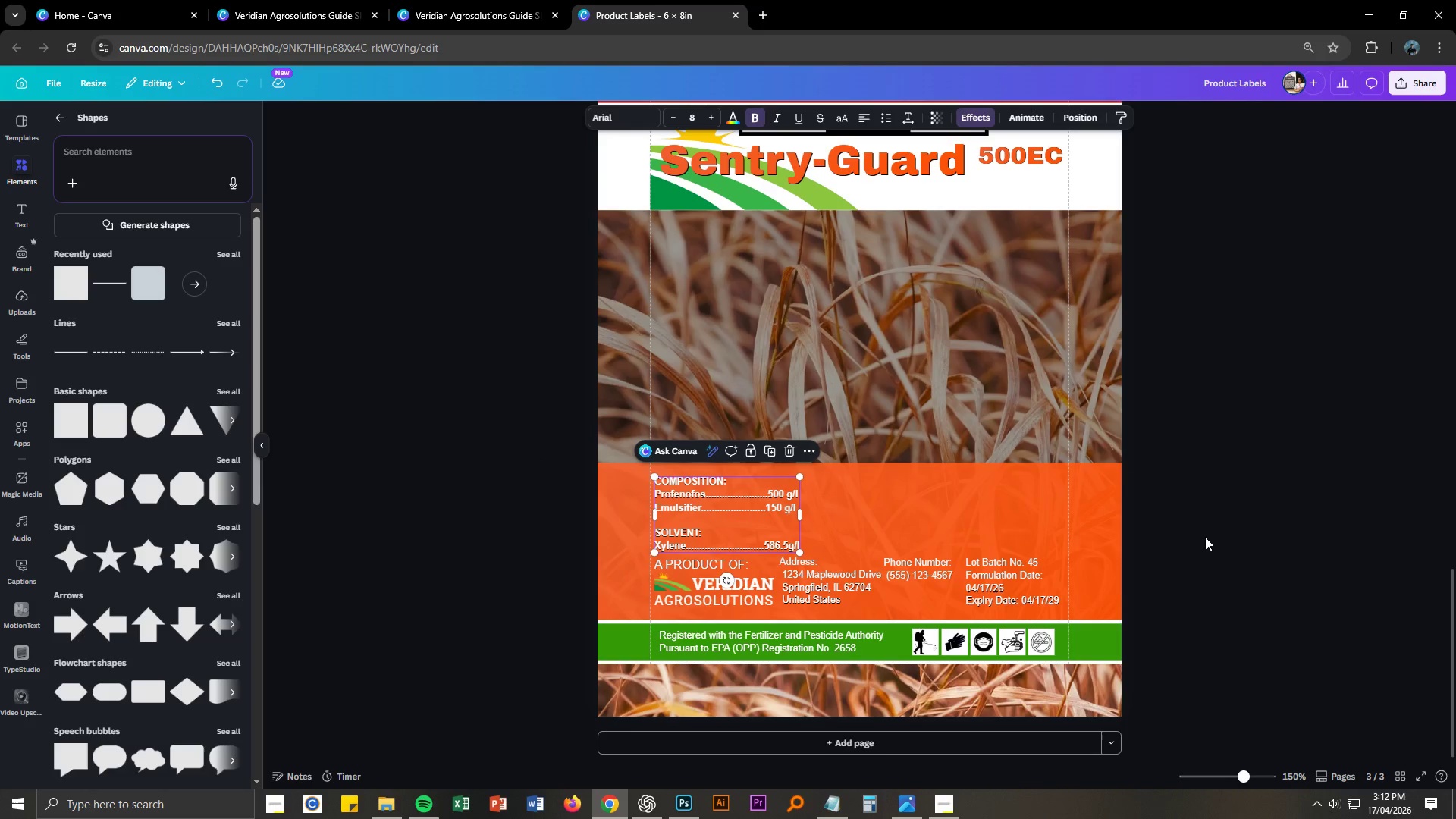 
left_click([1205, 537])
 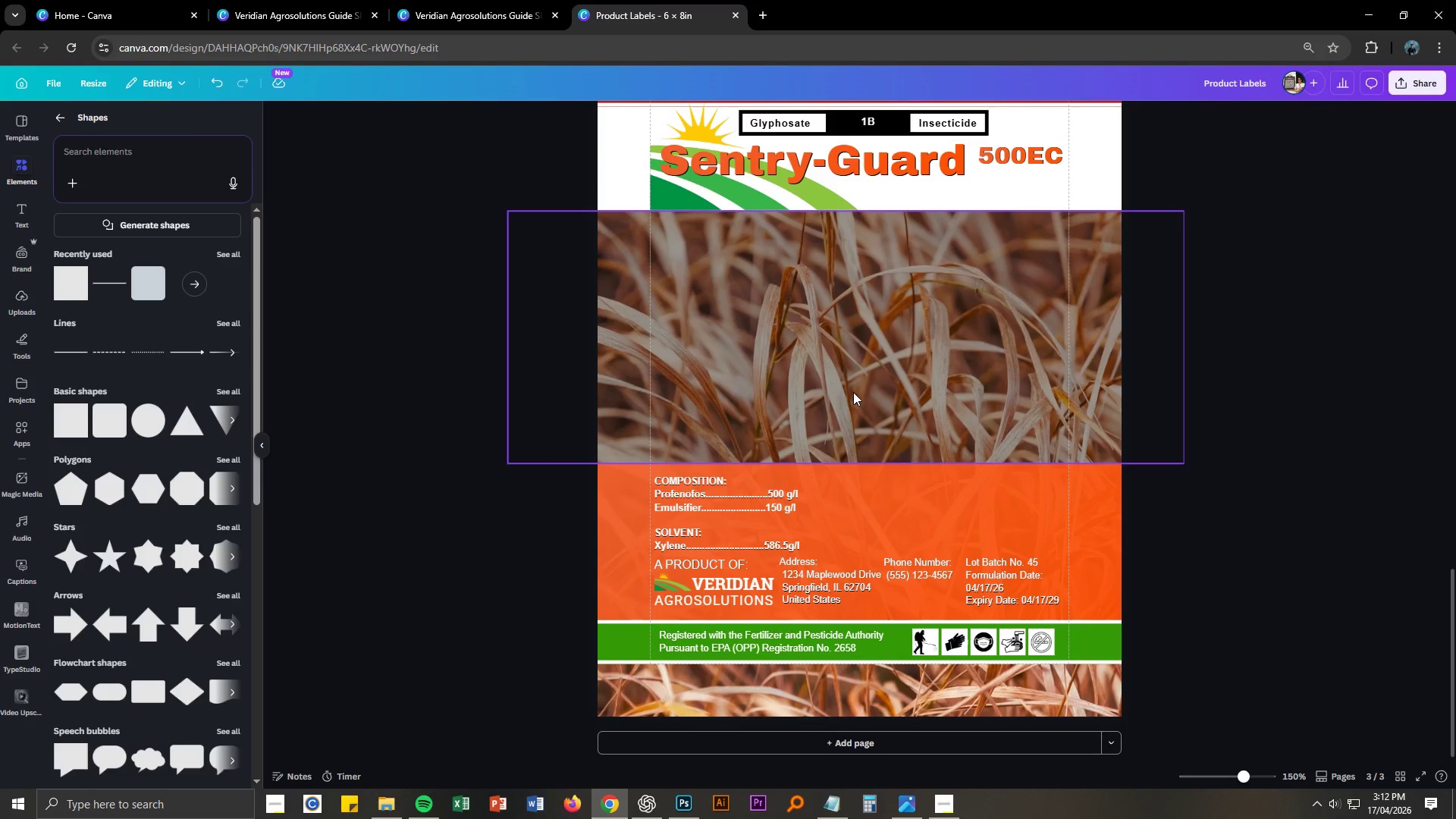 
scroll: coordinate [853, 392], scroll_direction: up, amount: 4.0
 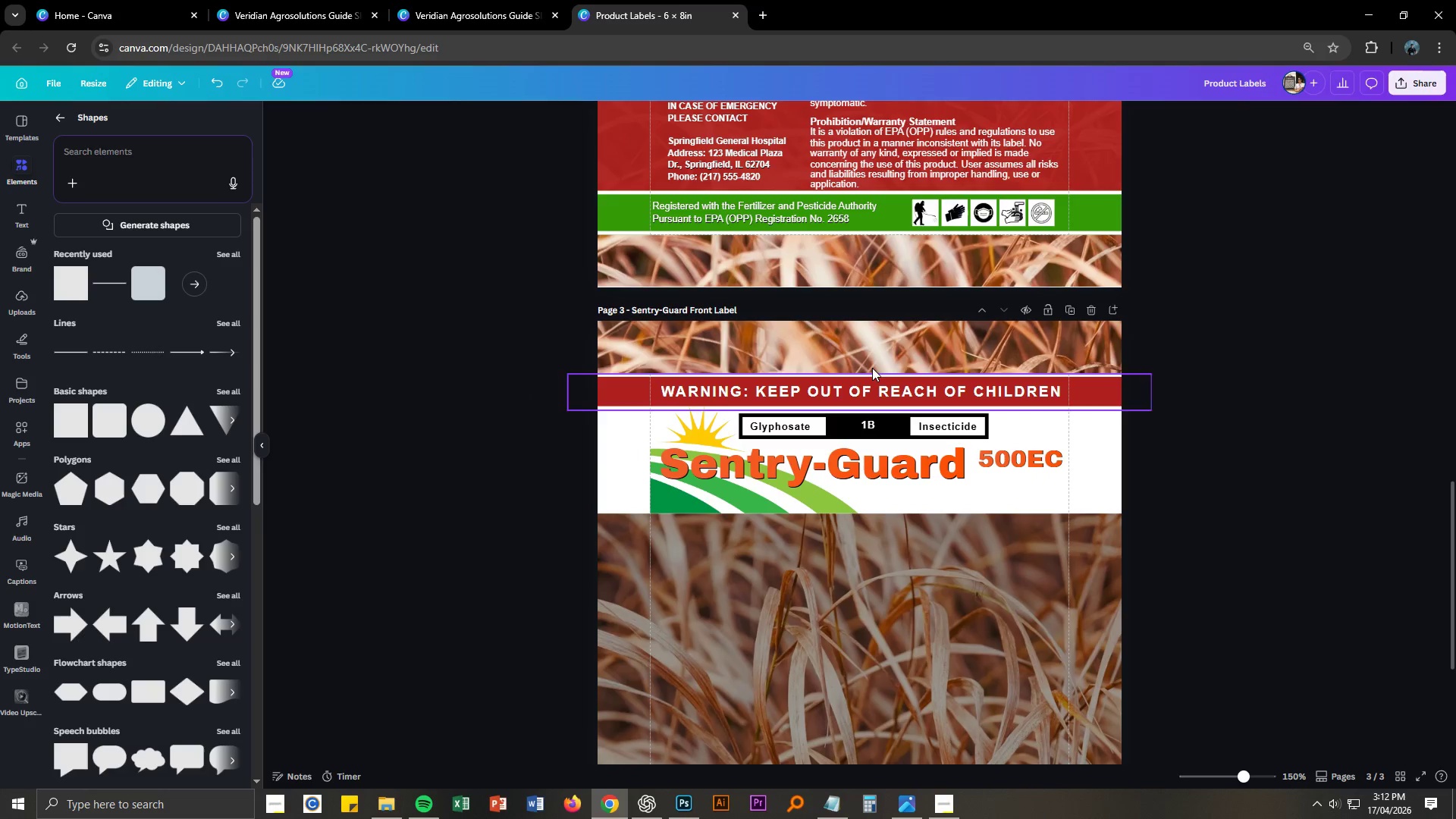 
left_click([894, 354])
 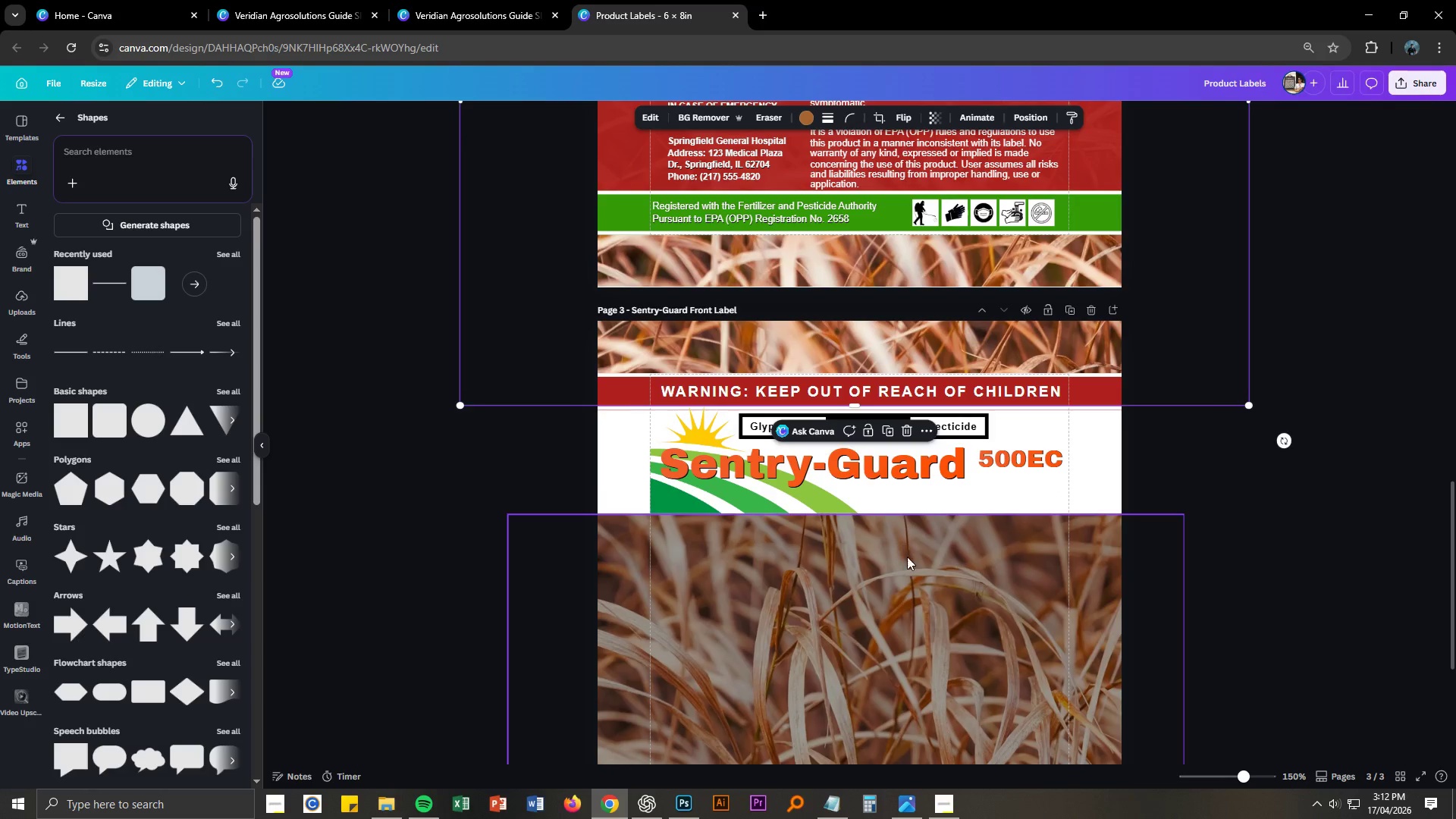 
left_click([942, 582])
 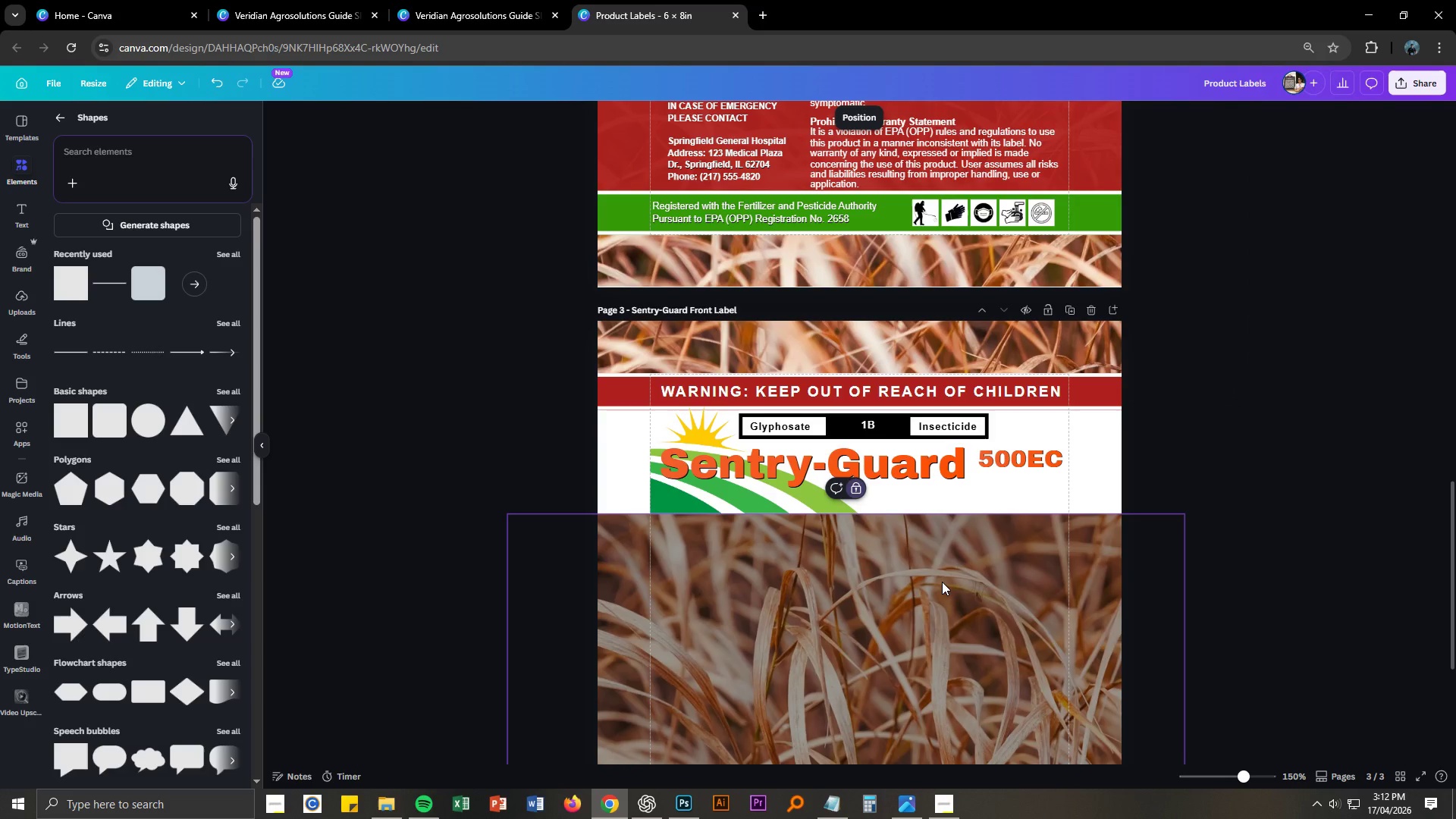 
scroll: coordinate [942, 582], scroll_direction: down, amount: 4.0
 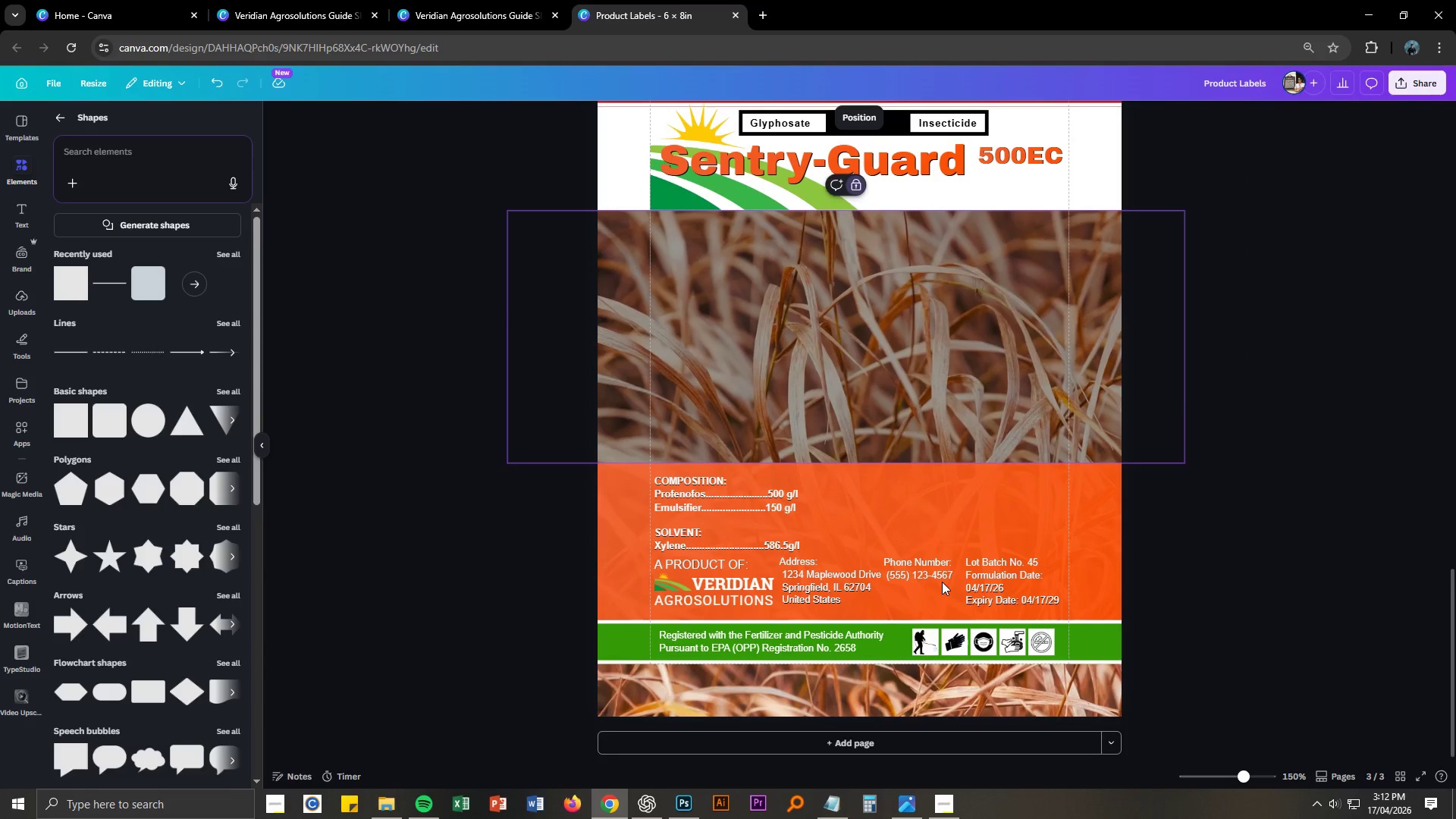 
scroll: coordinate [942, 582], scroll_direction: up, amount: 3.0
 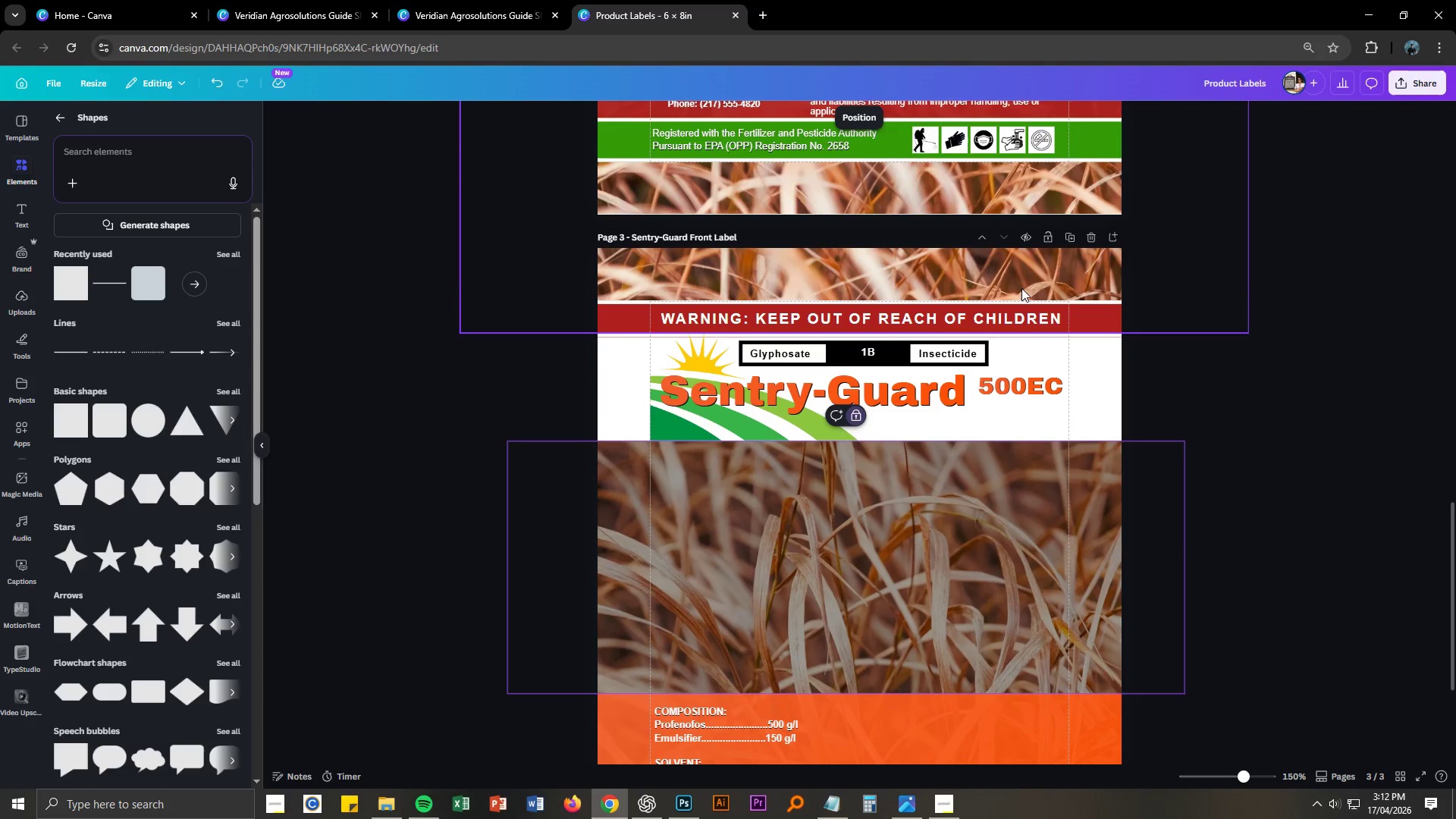 
left_click([1021, 288])
 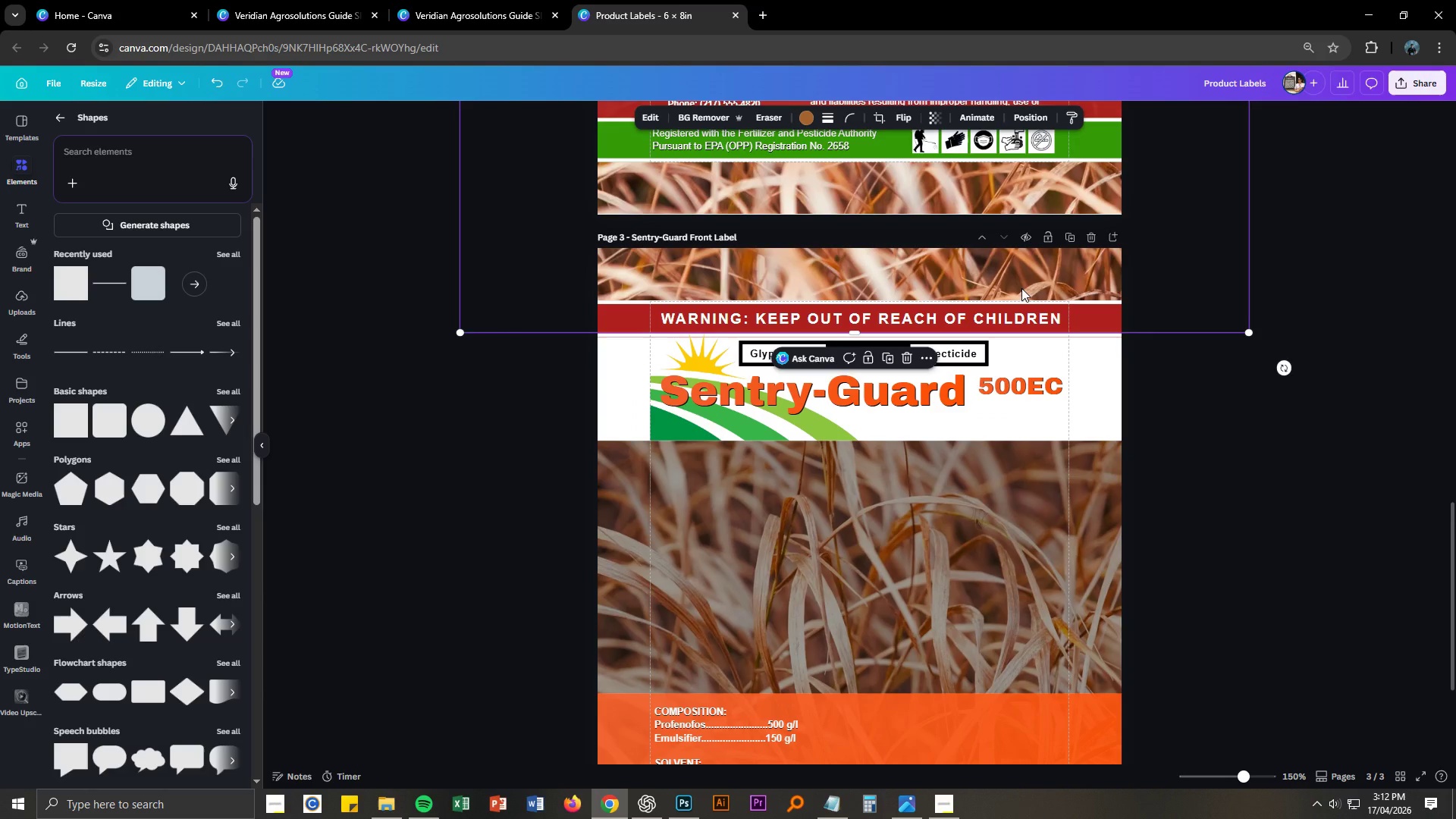 
double_click([1021, 288])
 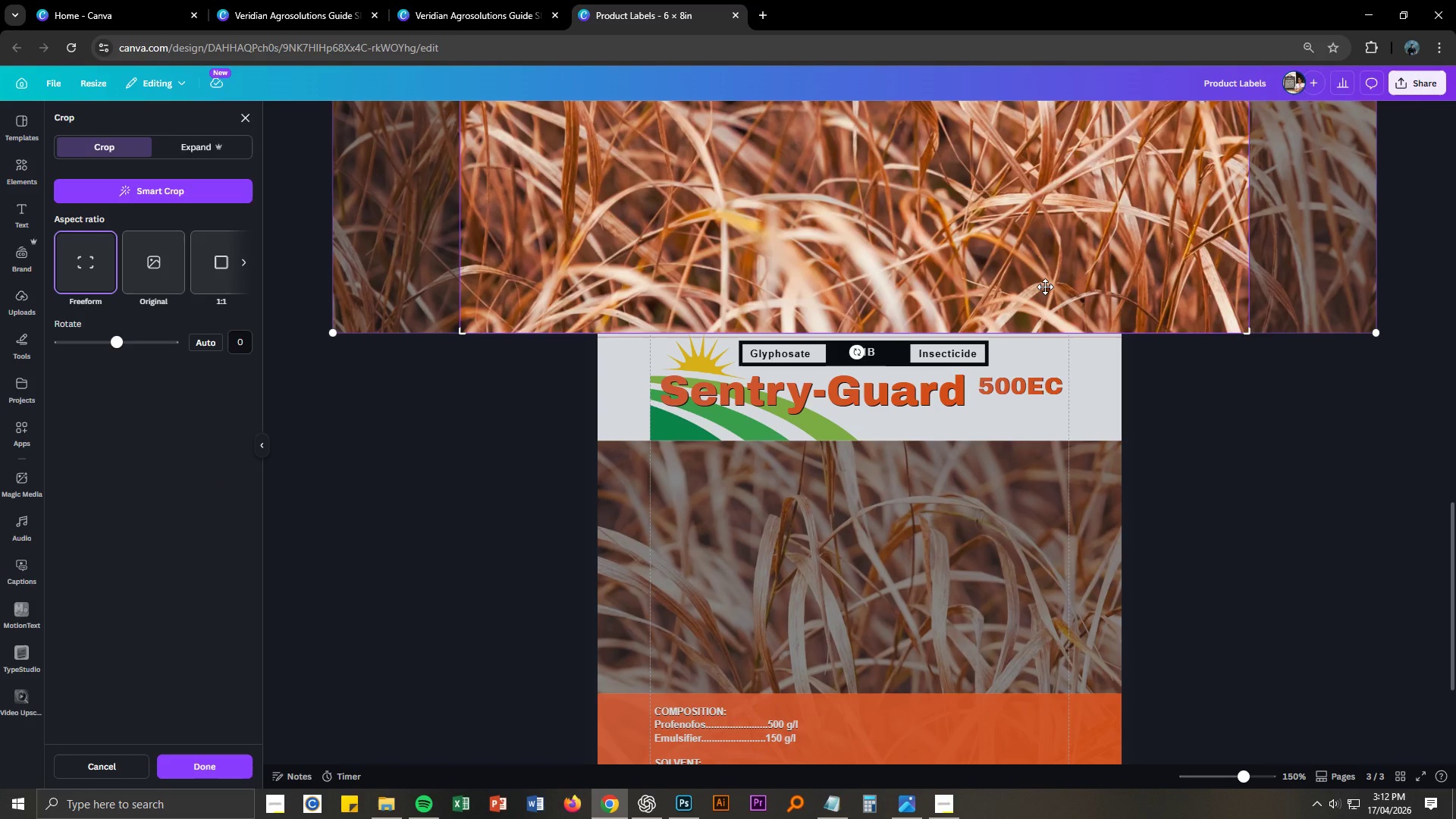 
key(Home)
 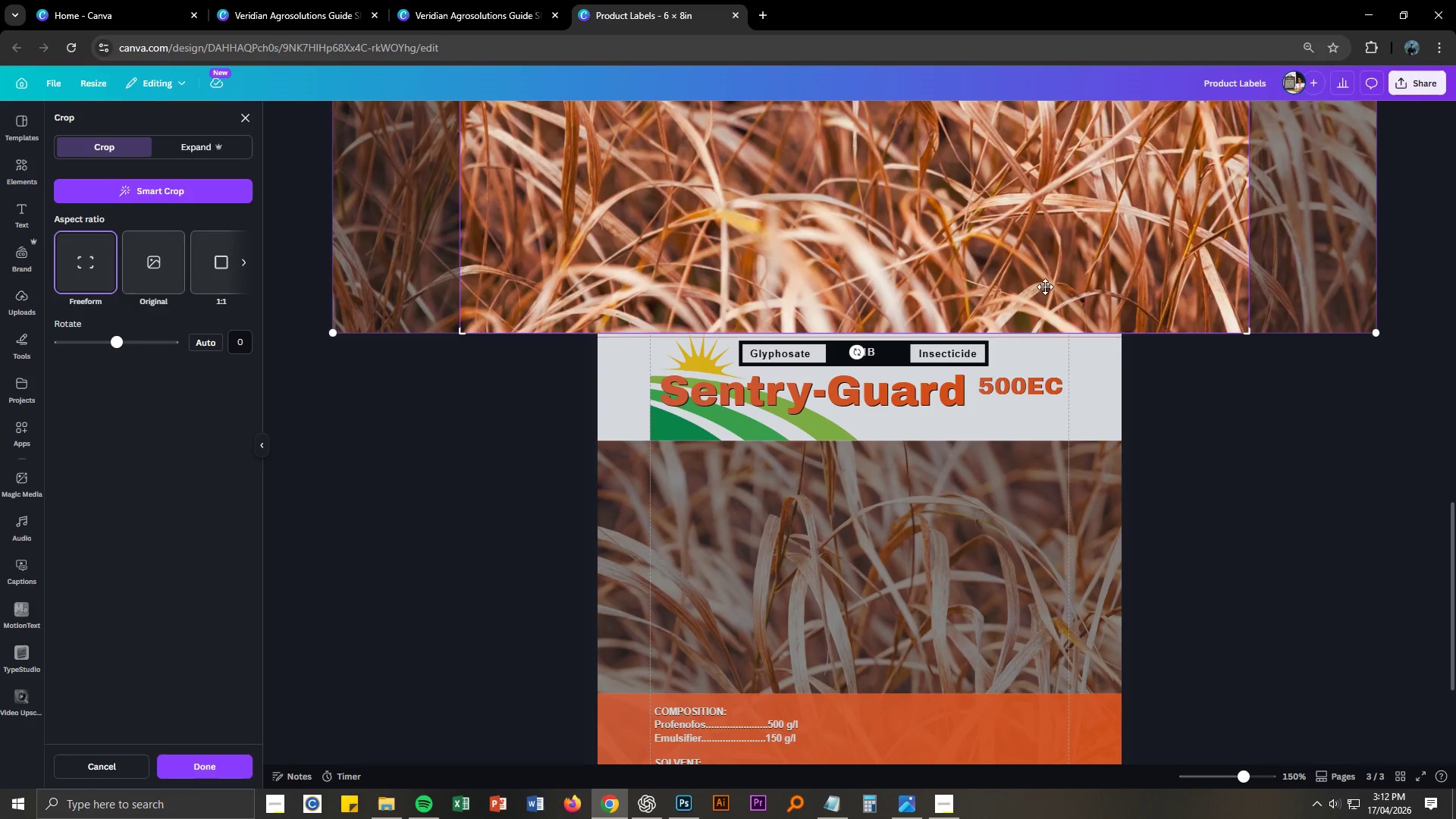 
key(Delete)
 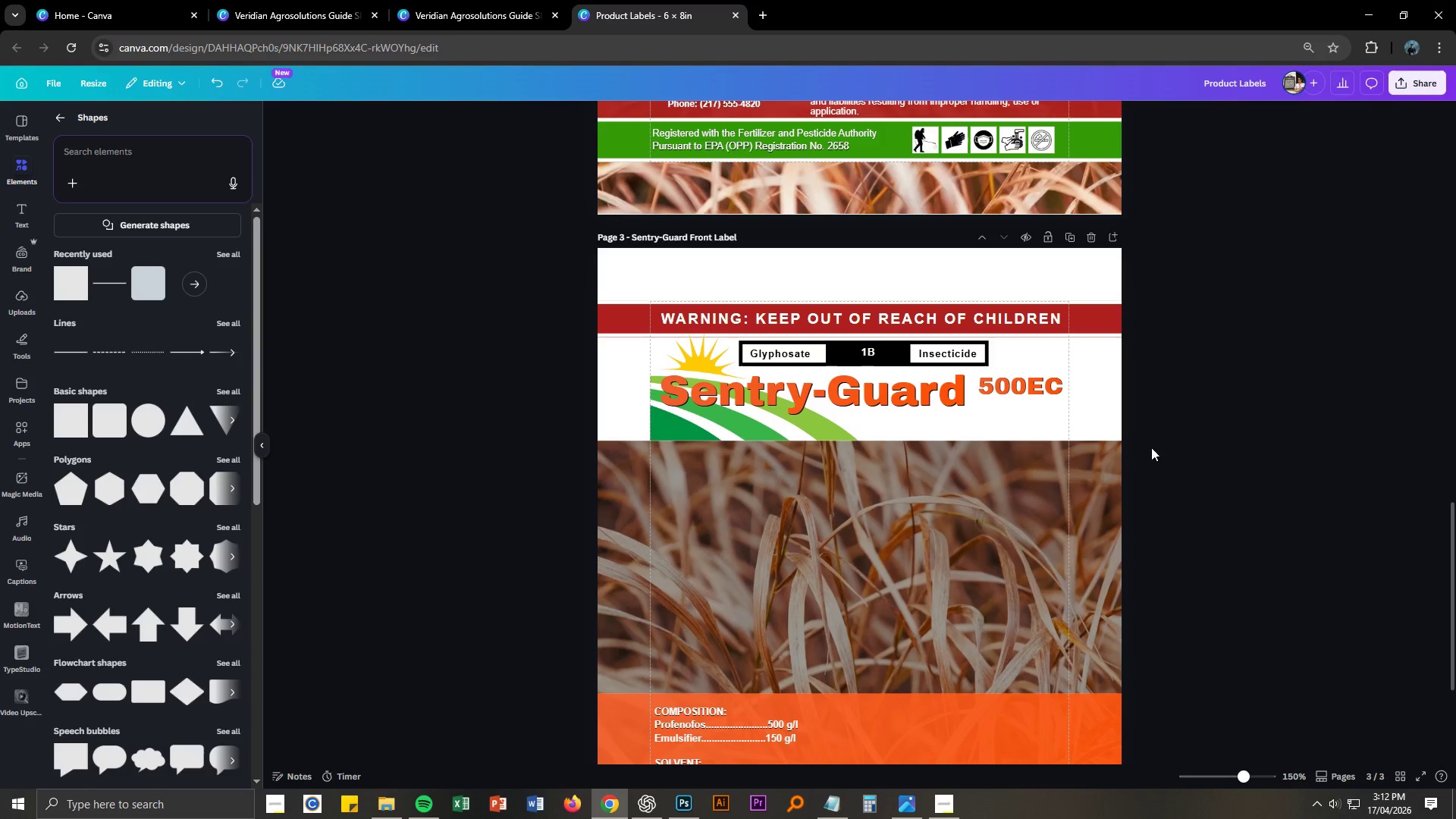 
left_click([1159, 455])
 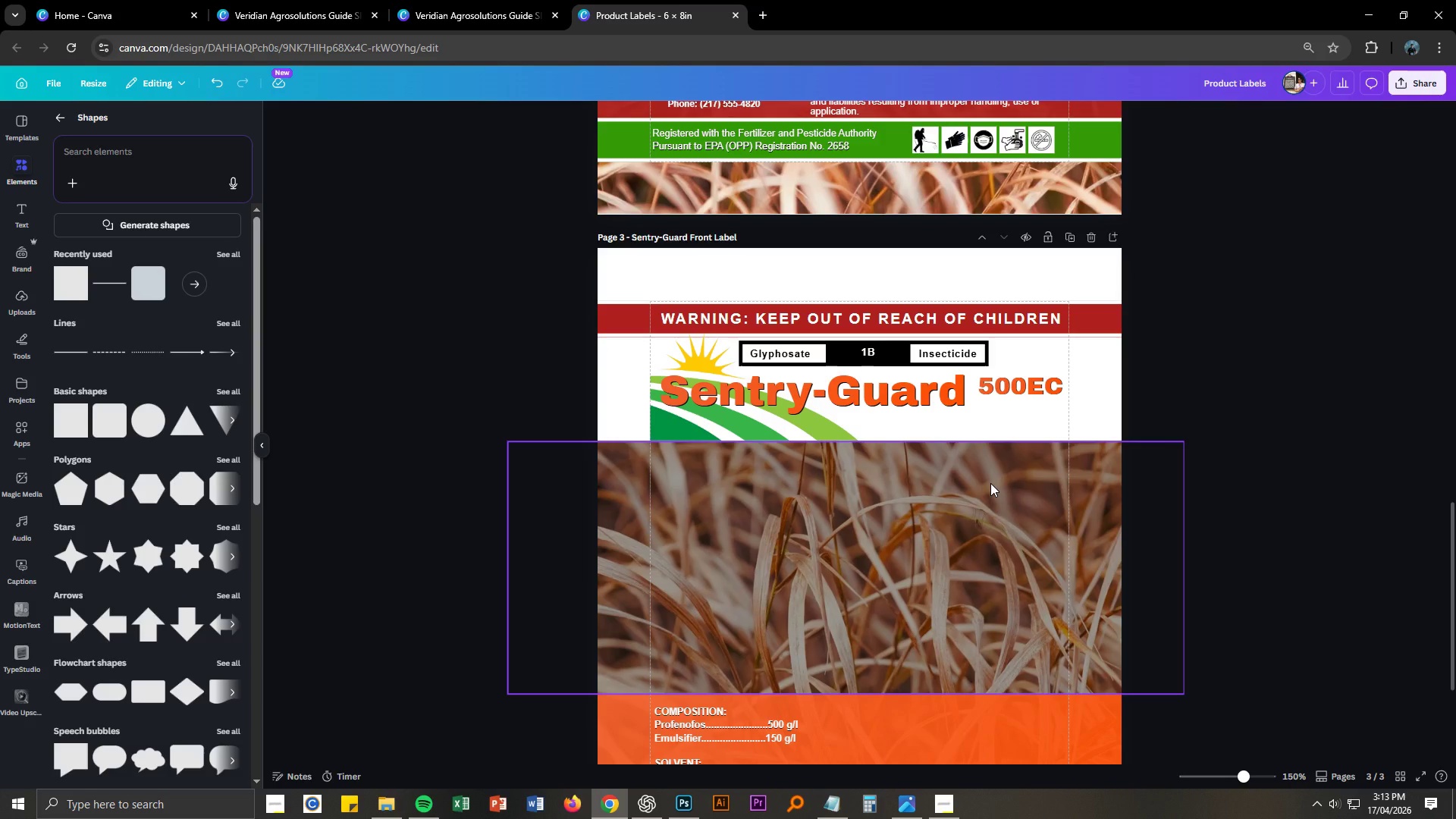 
left_click([990, 483])
 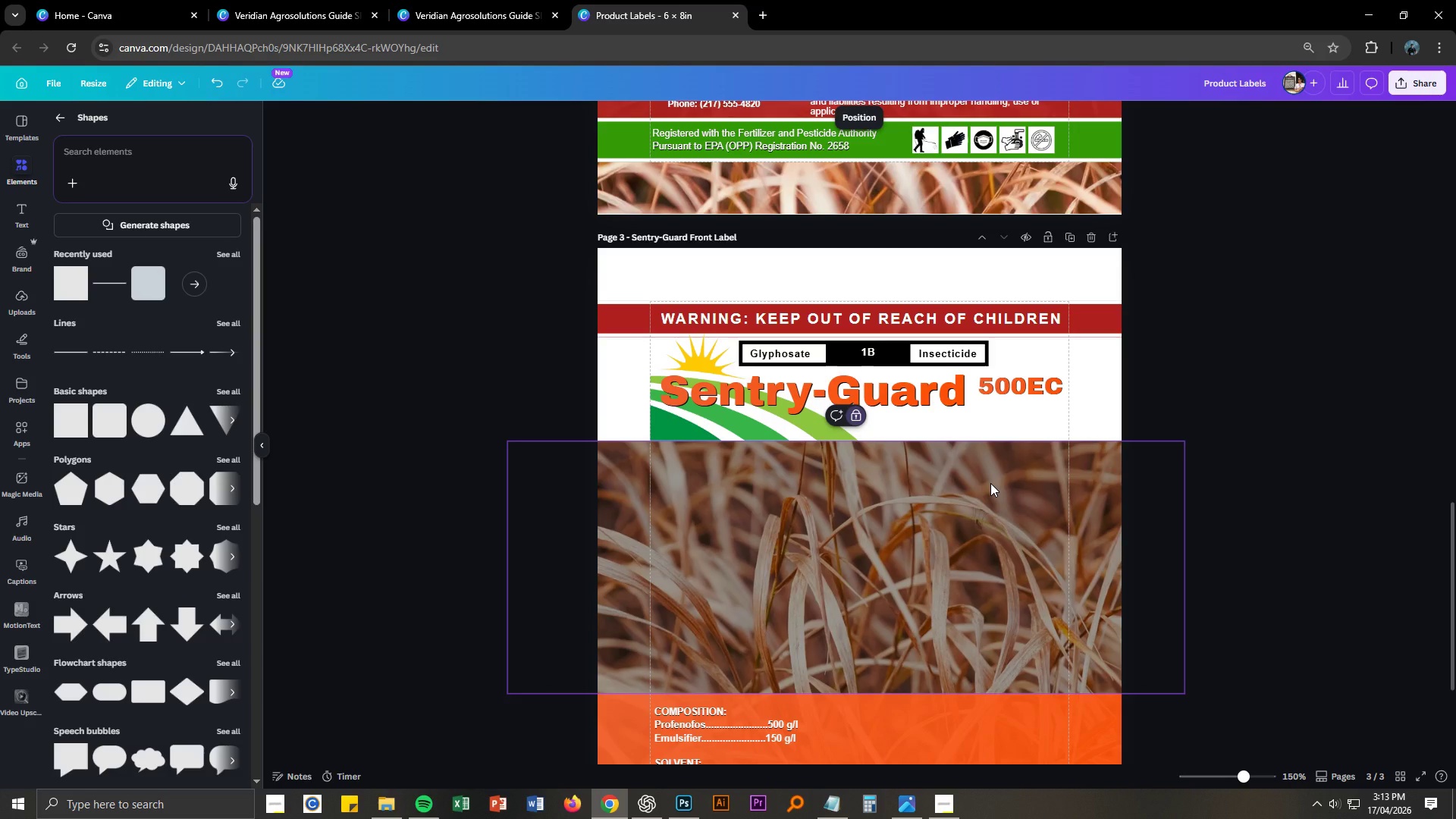 
left_click_drag(start_coordinate=[990, 483], to_coordinate=[969, 474])
 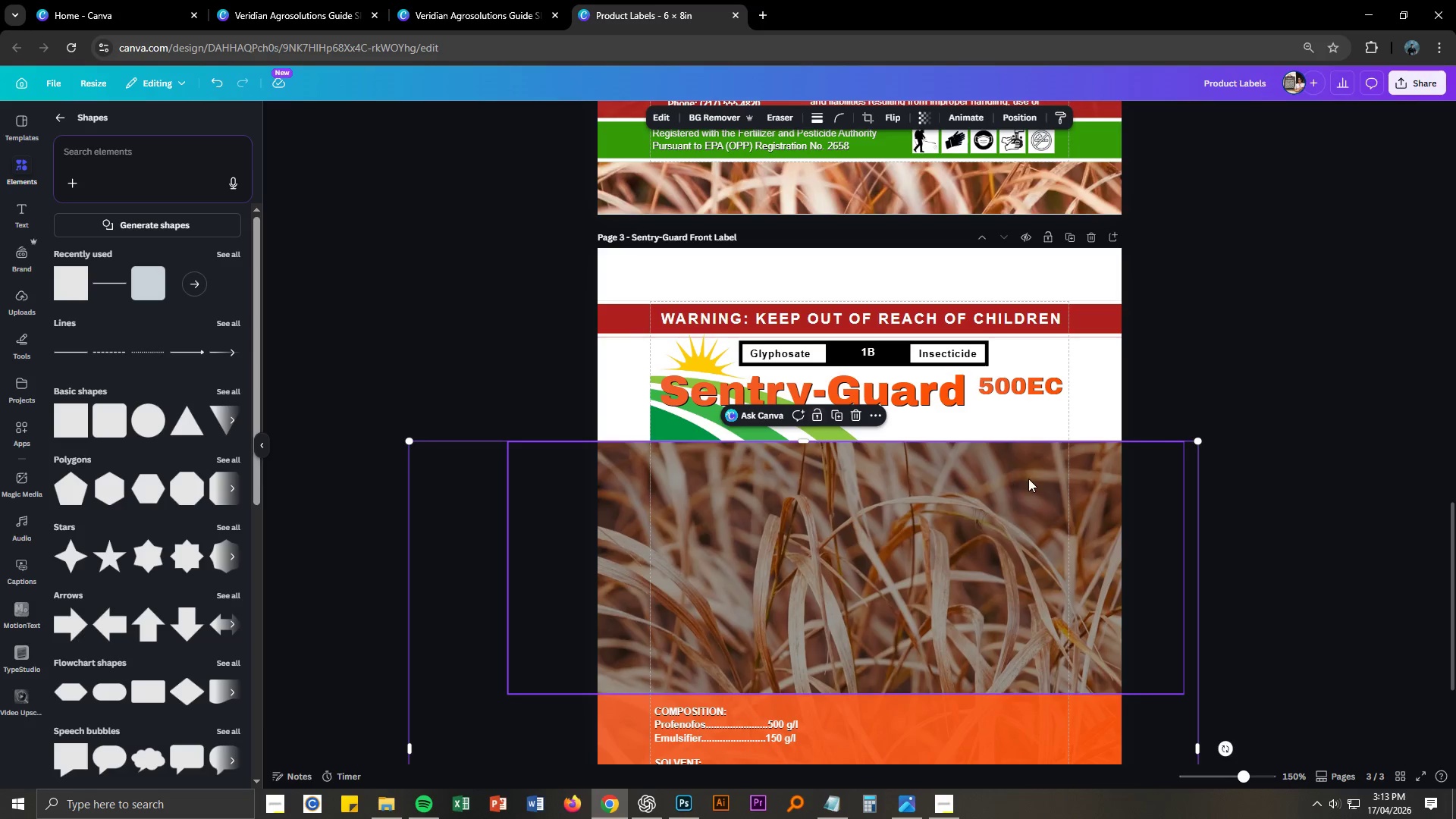 
right_click([1028, 479])
 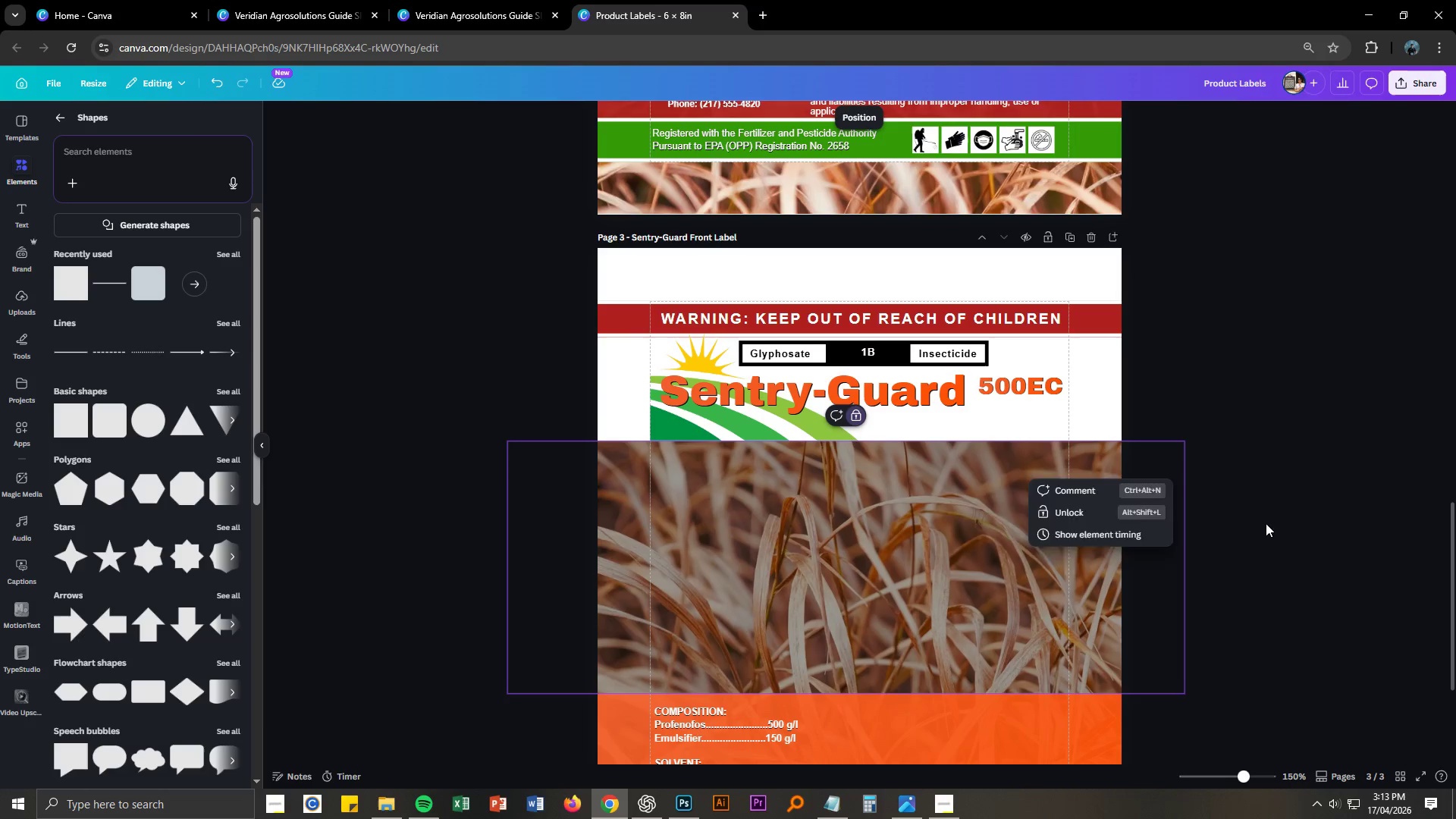 
double_click([998, 482])
 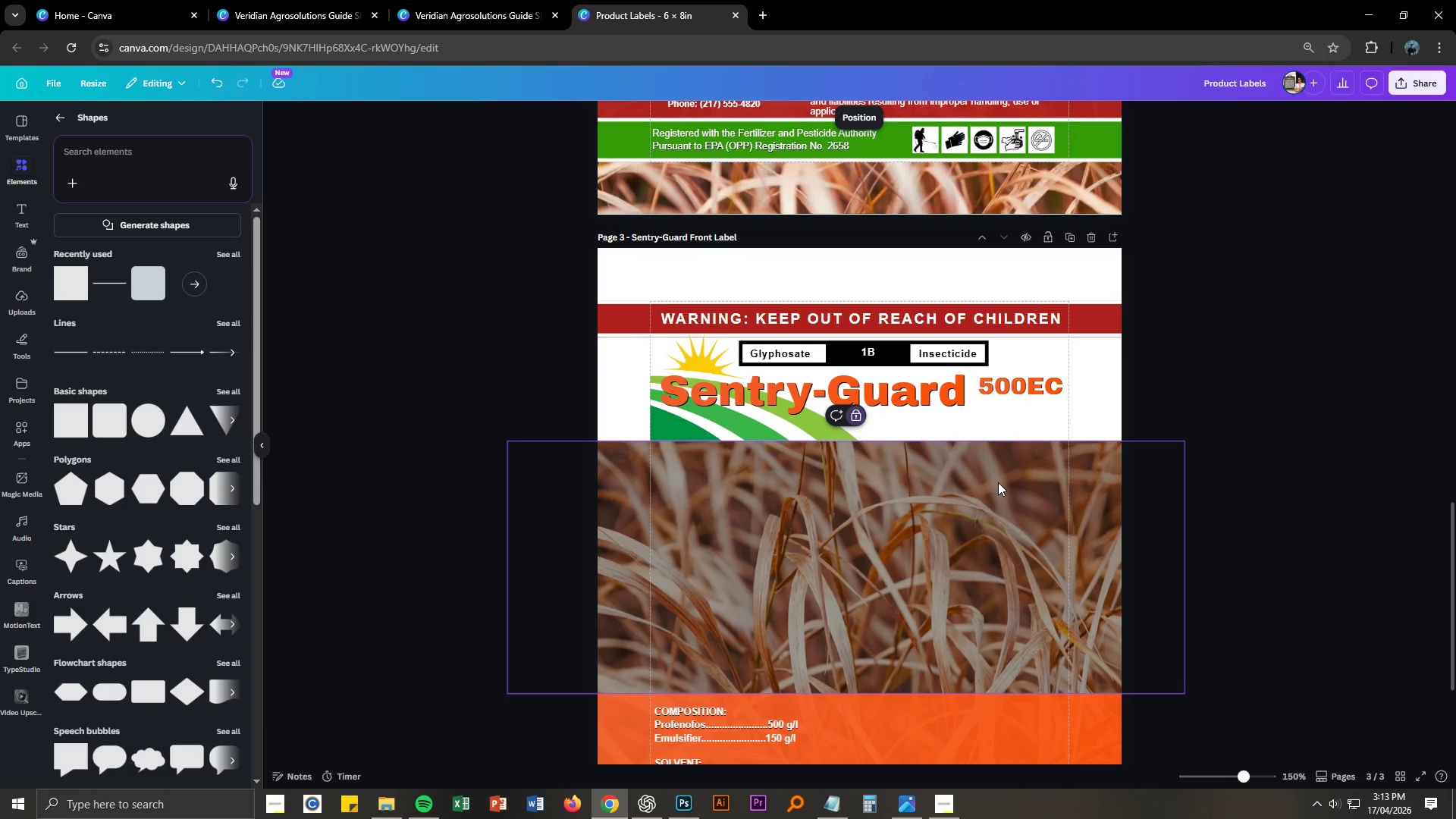 
right_click([998, 482])
 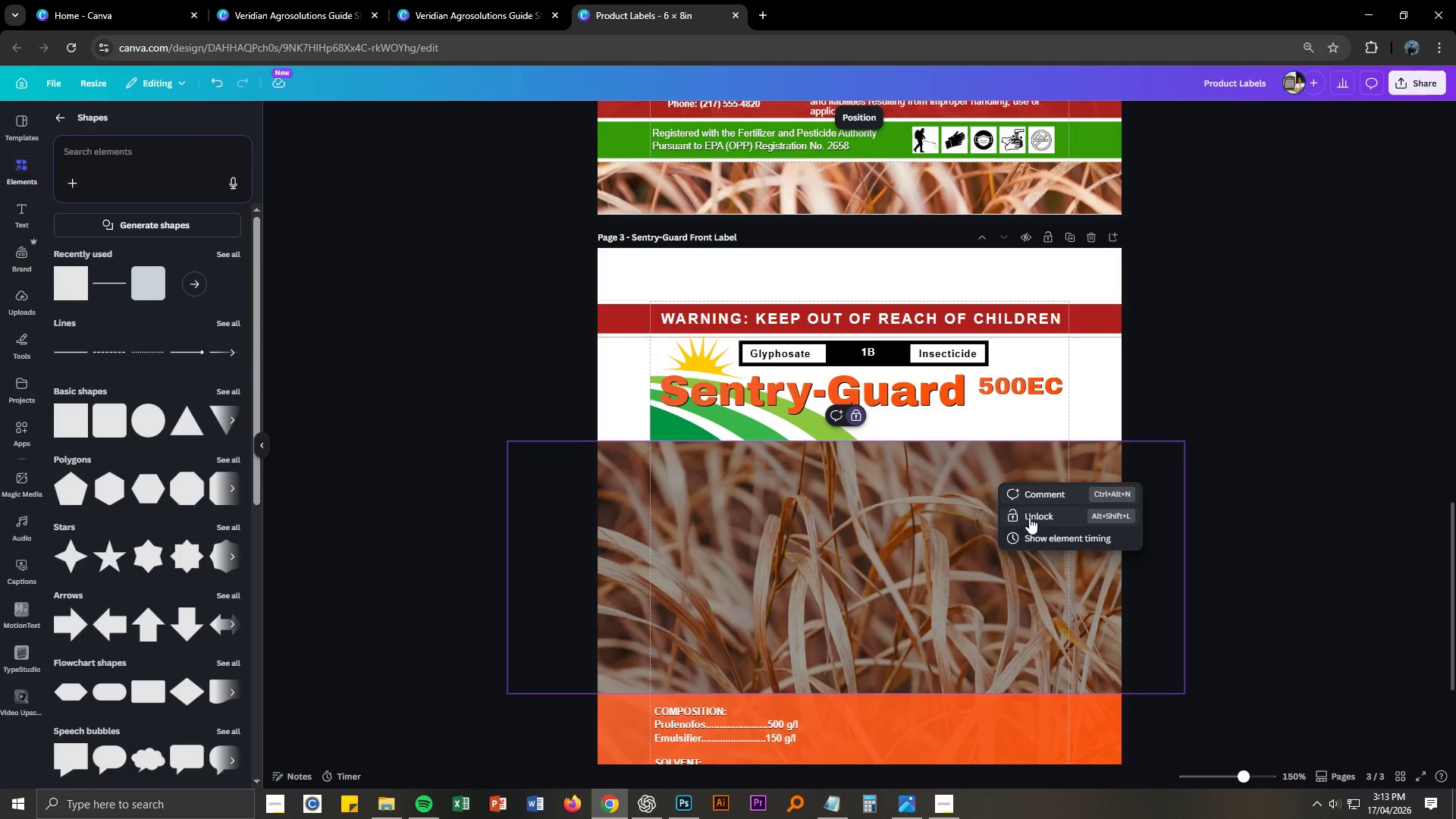 
left_click([1029, 517])
 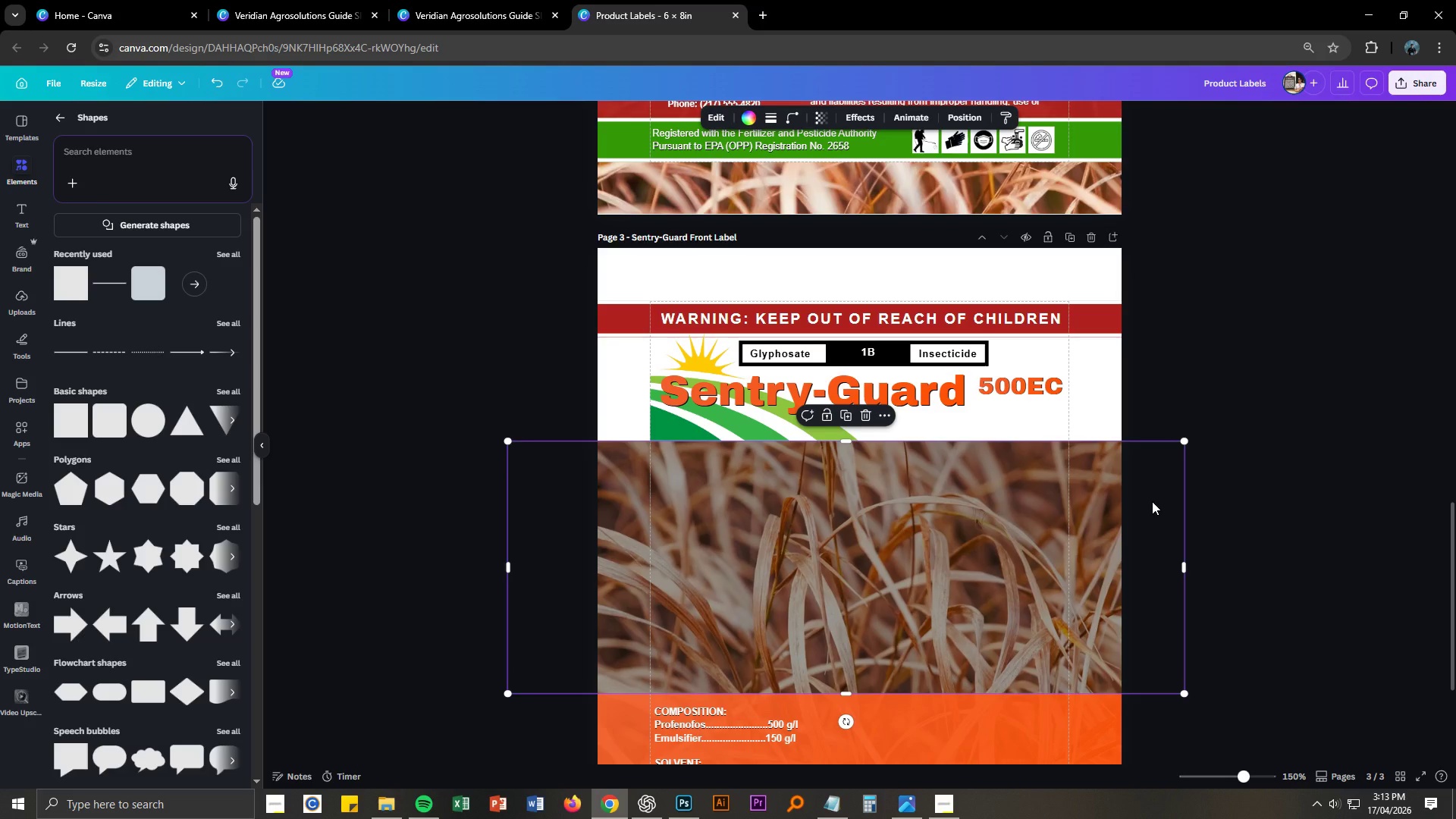 
key(Delete)
 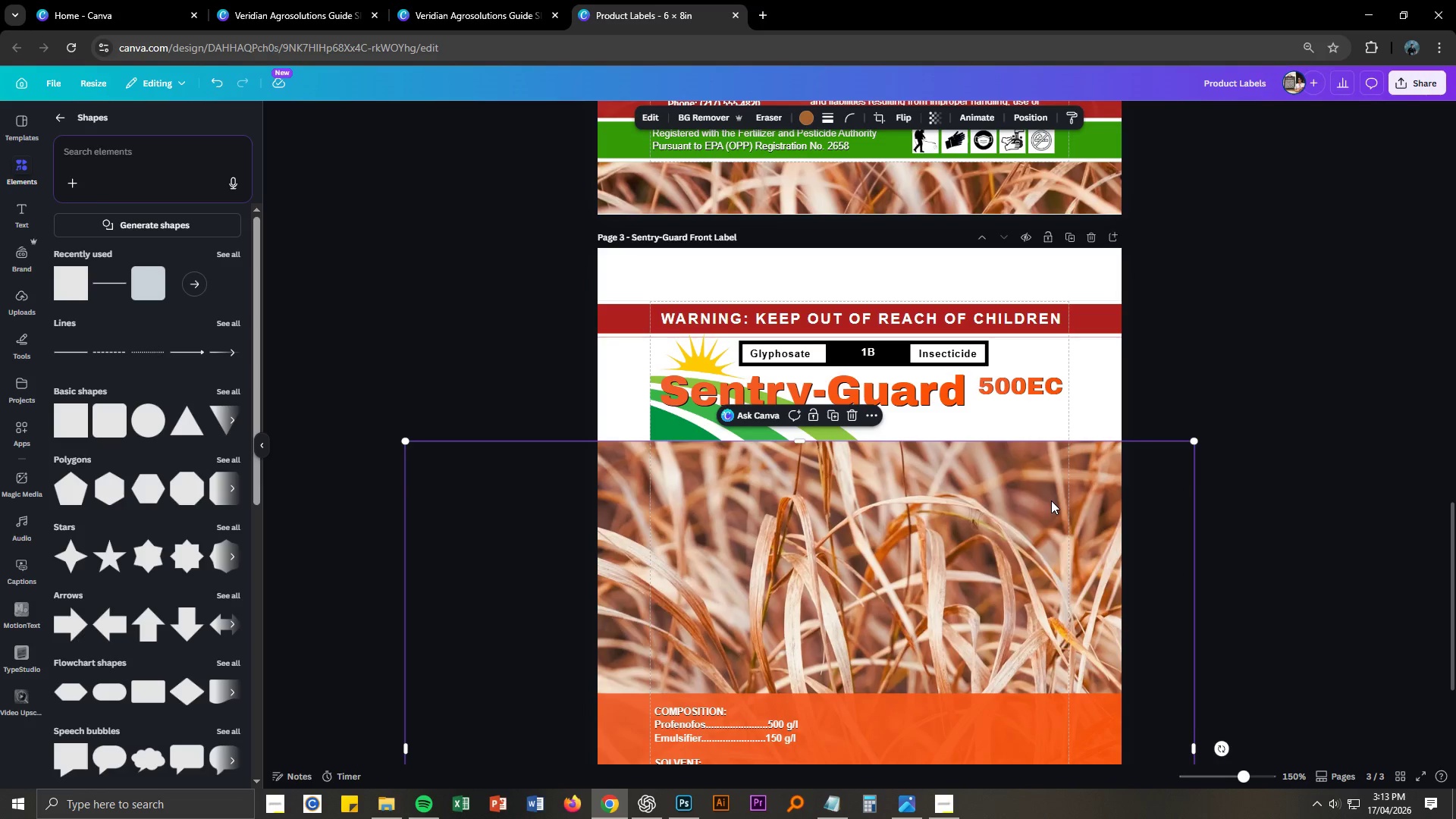 
key(Delete)
 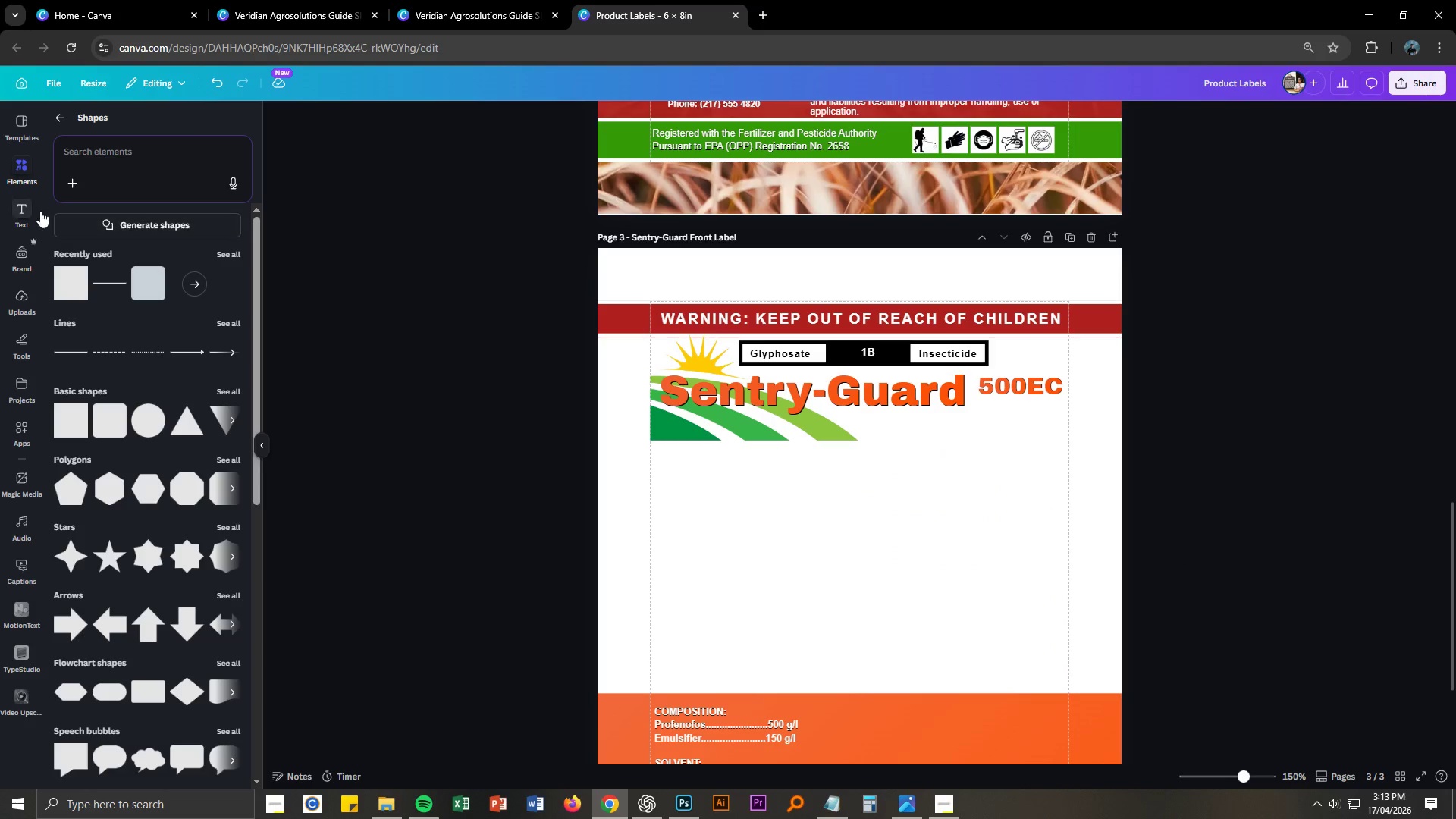 
left_click([22, 168])
 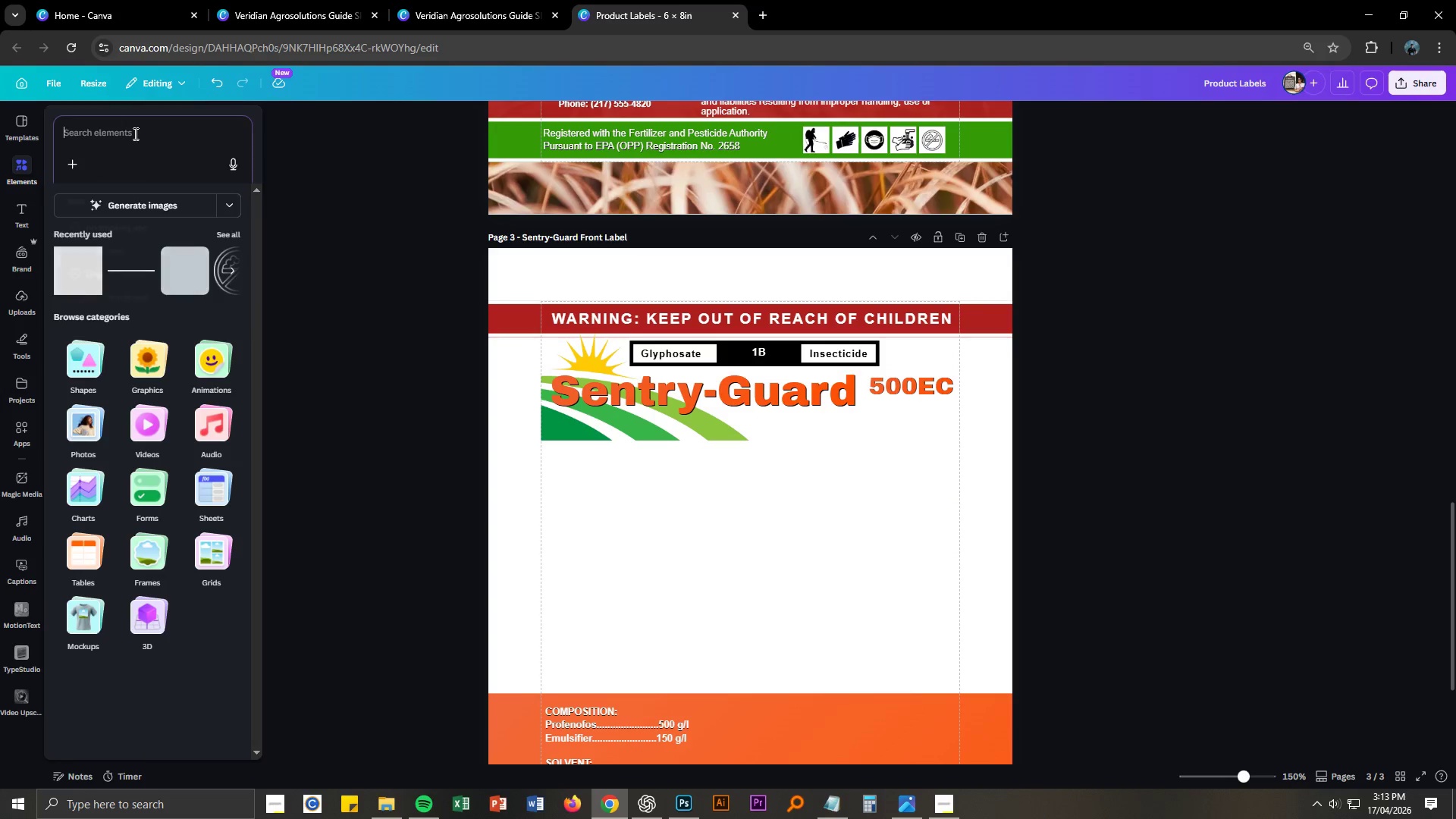 
type(Fruites )
key(Backspace)
key(Backspace)
key(Backspace)
type(s and vegra)
key(Backspace)
key(Backspace)
type(etable)
 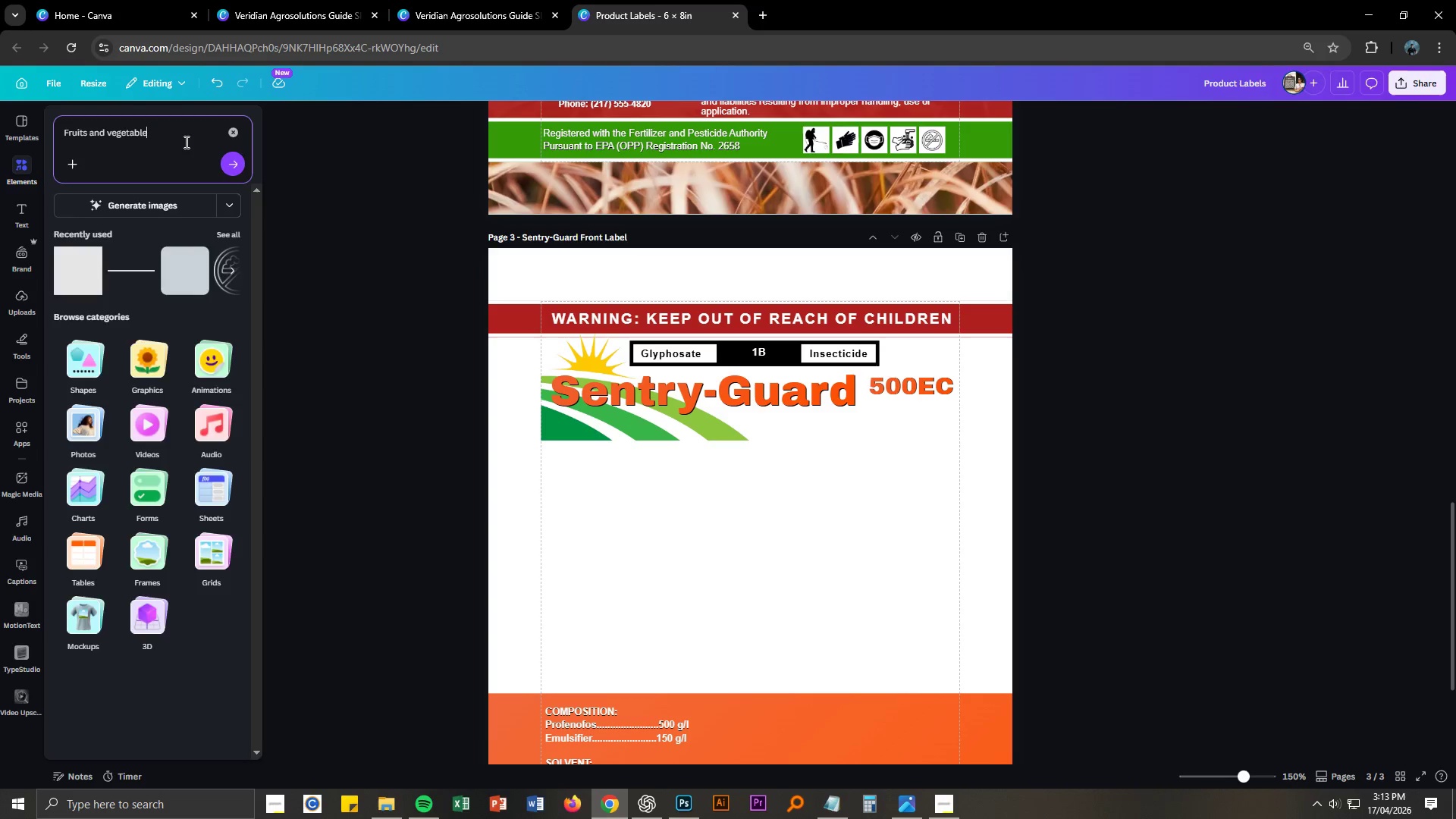 
key(Enter)
 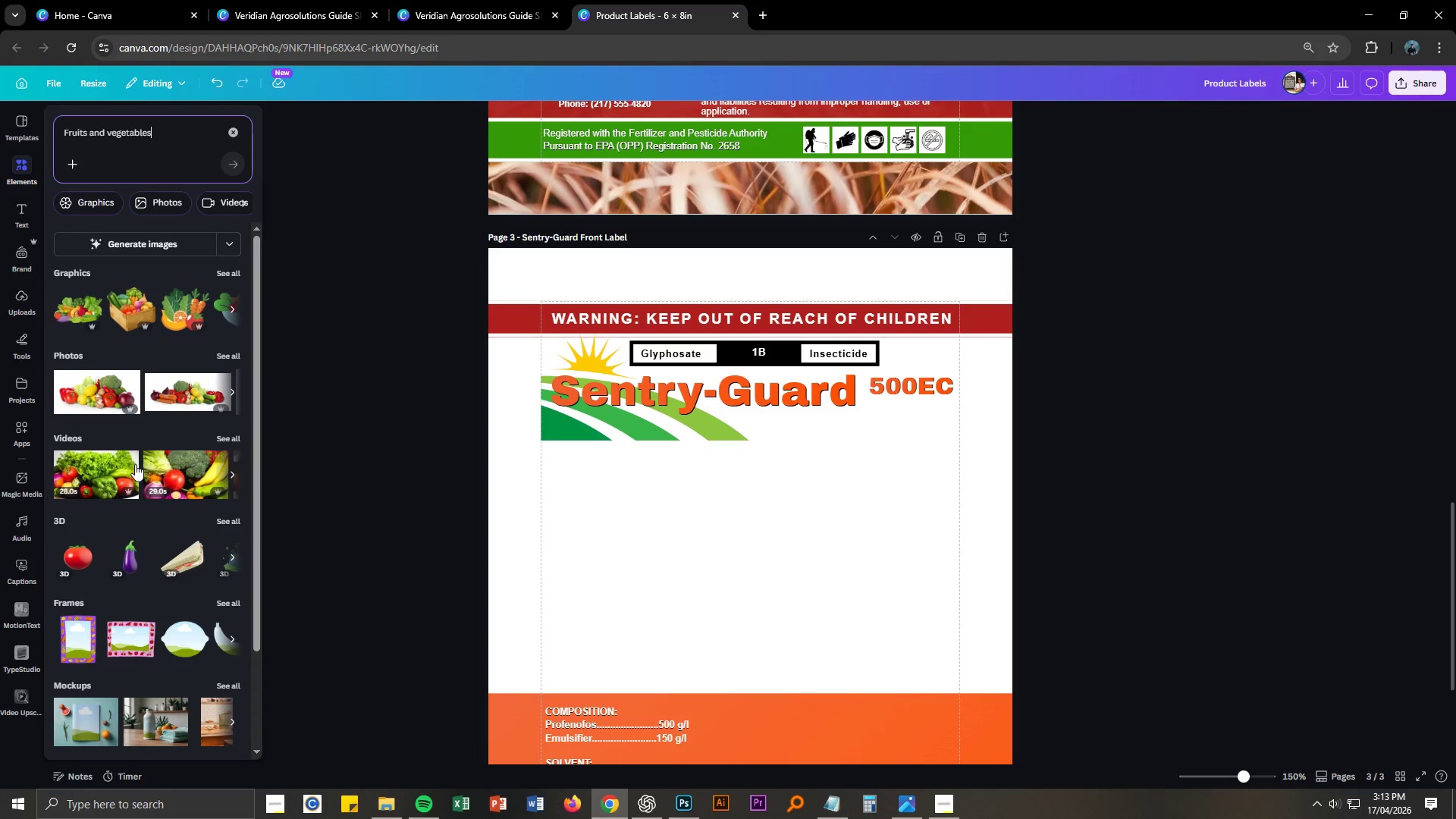 
key(S)
 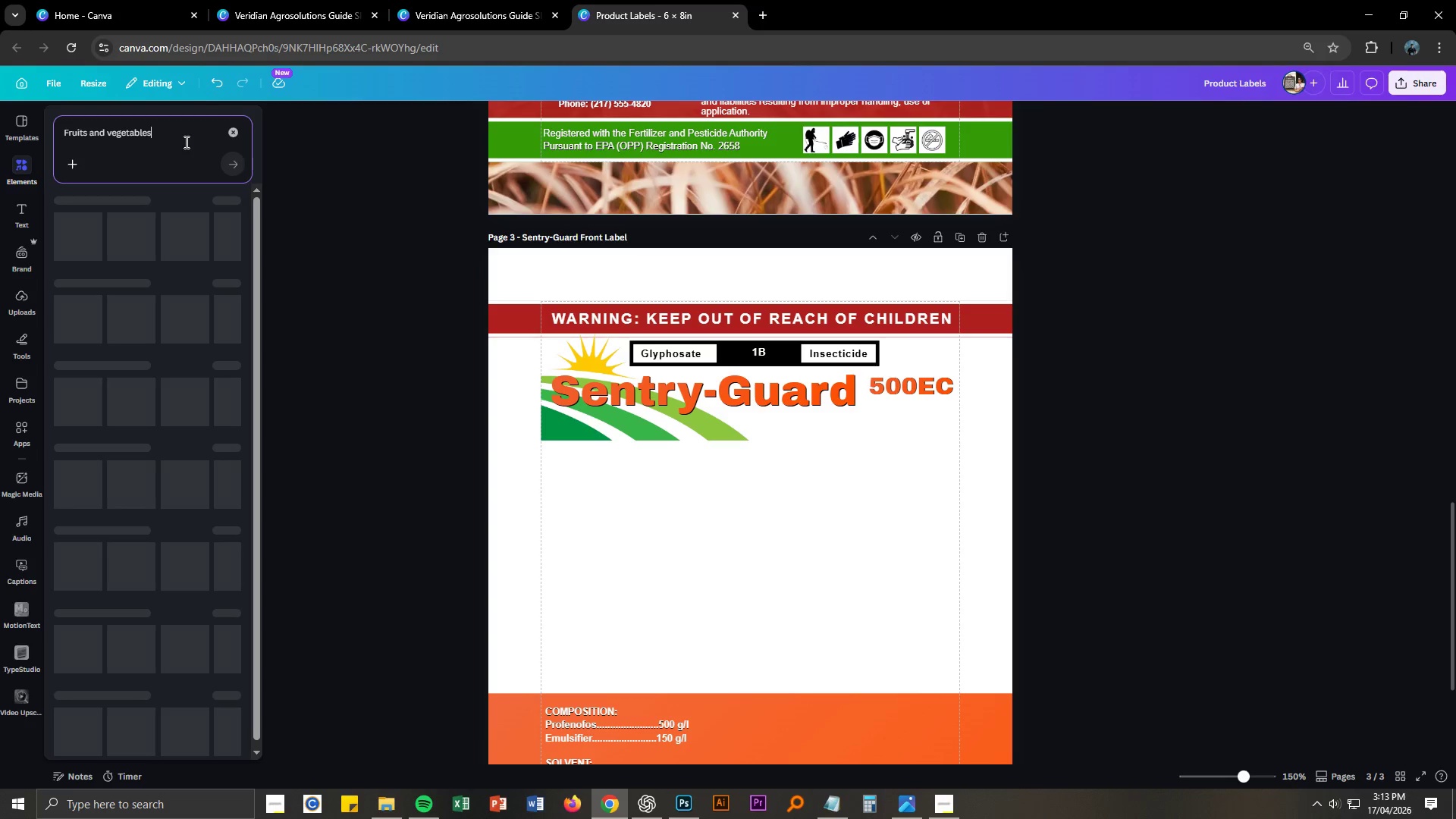 
left_click([222, 353])
 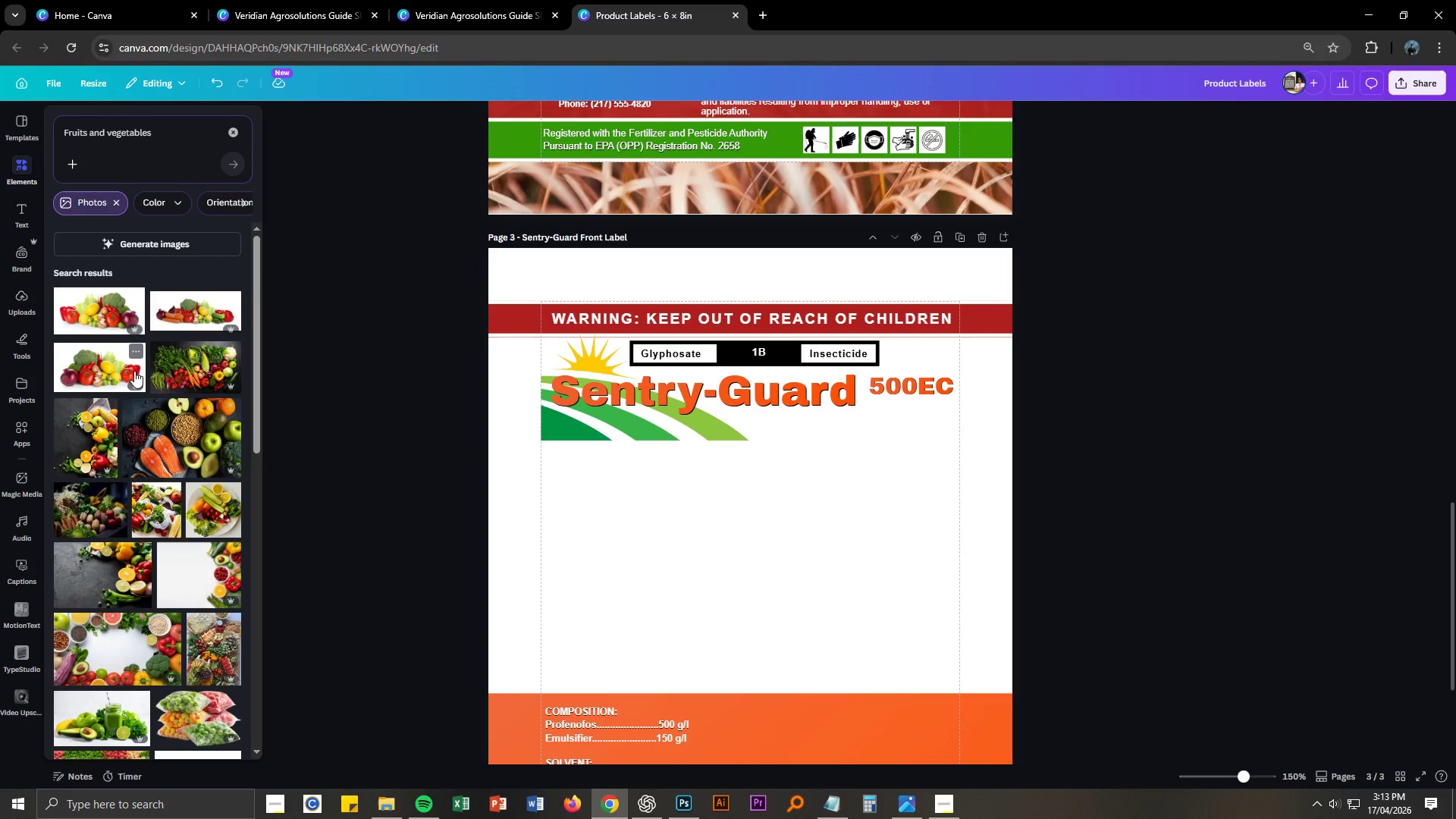 
scroll: coordinate [102, 370], scroll_direction: down, amount: 4.0
 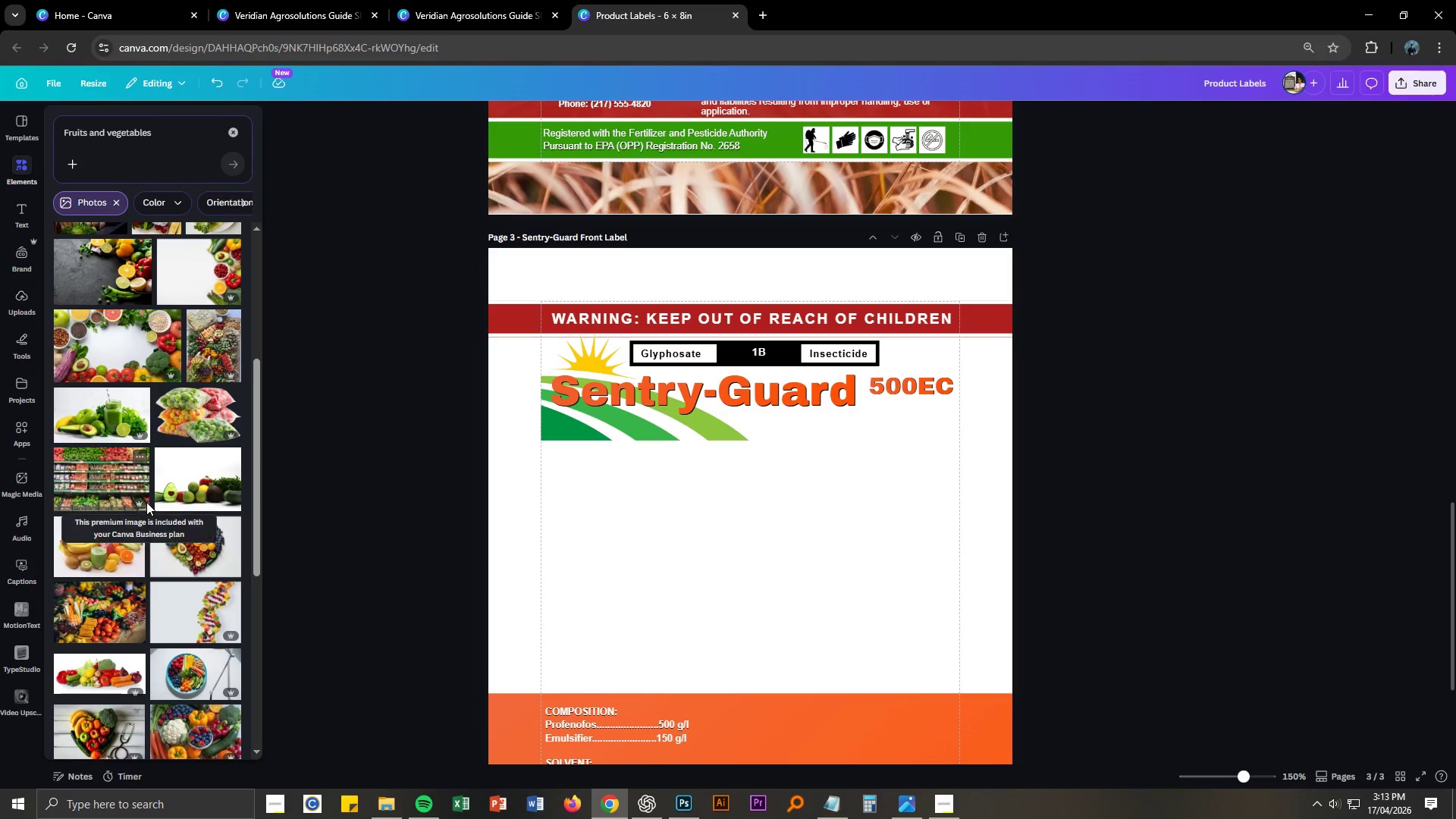 
mouse_move([219, 555])
 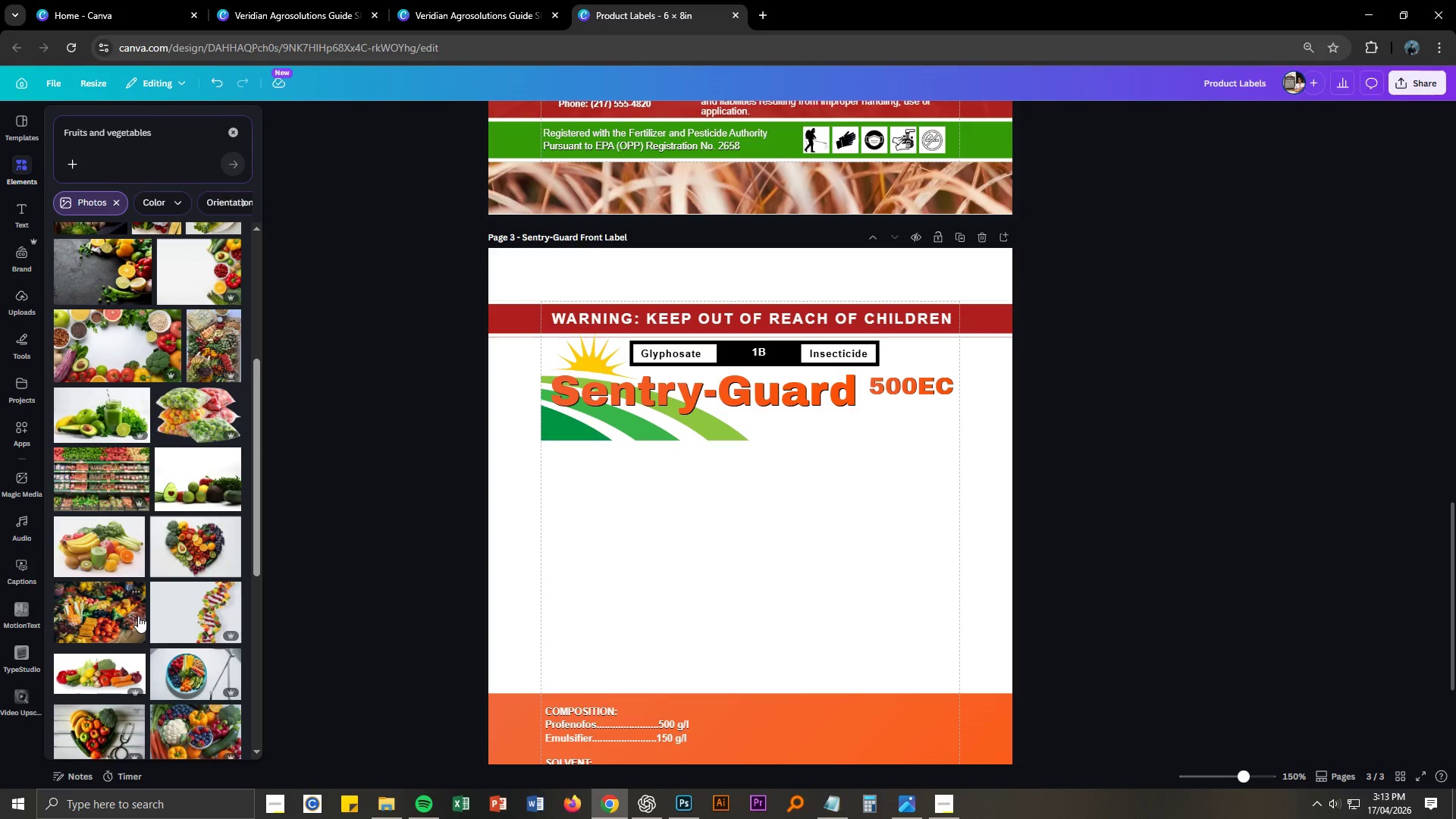 
left_click([130, 616])
 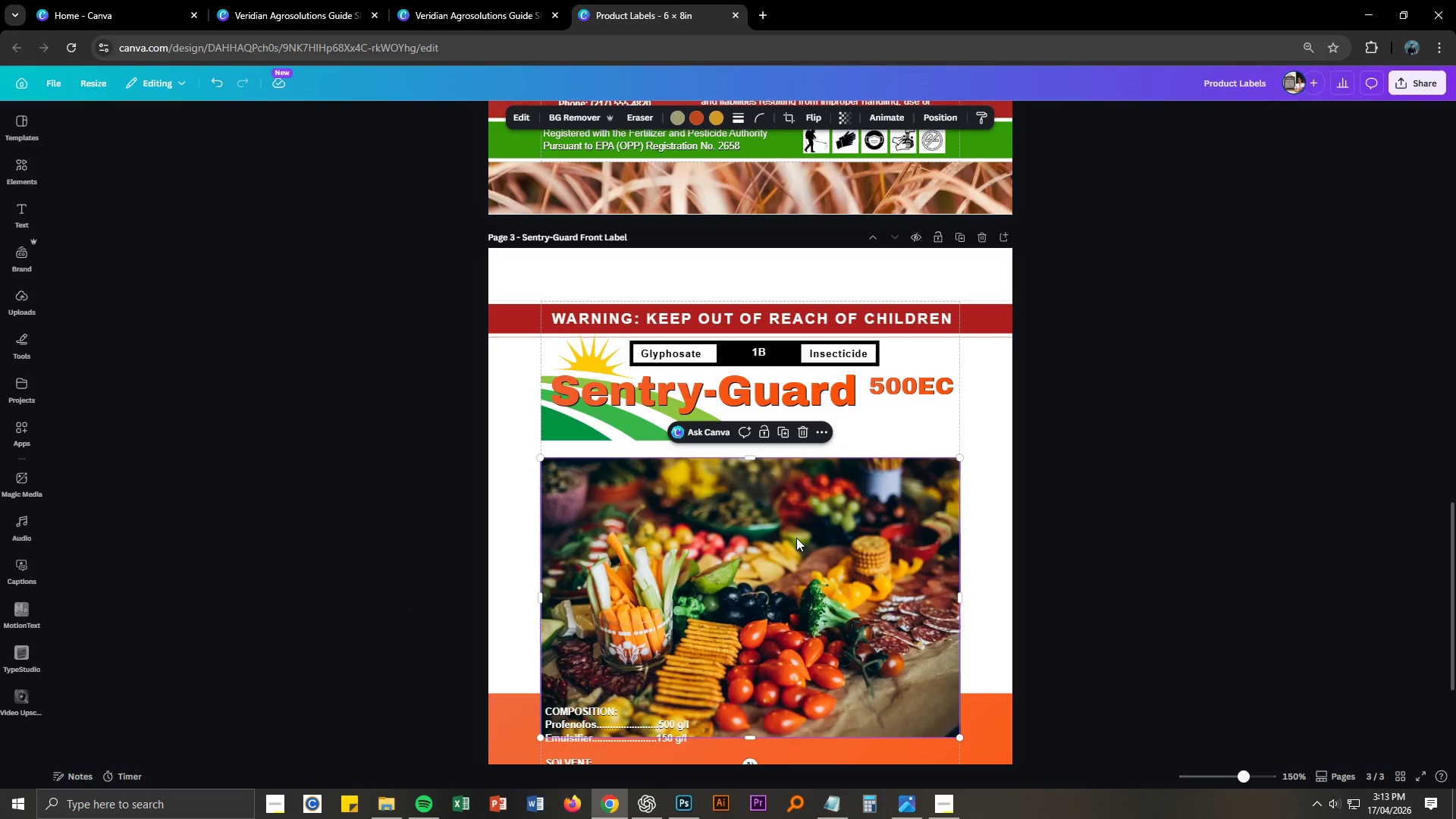 
key(Control+ControlLeft)
 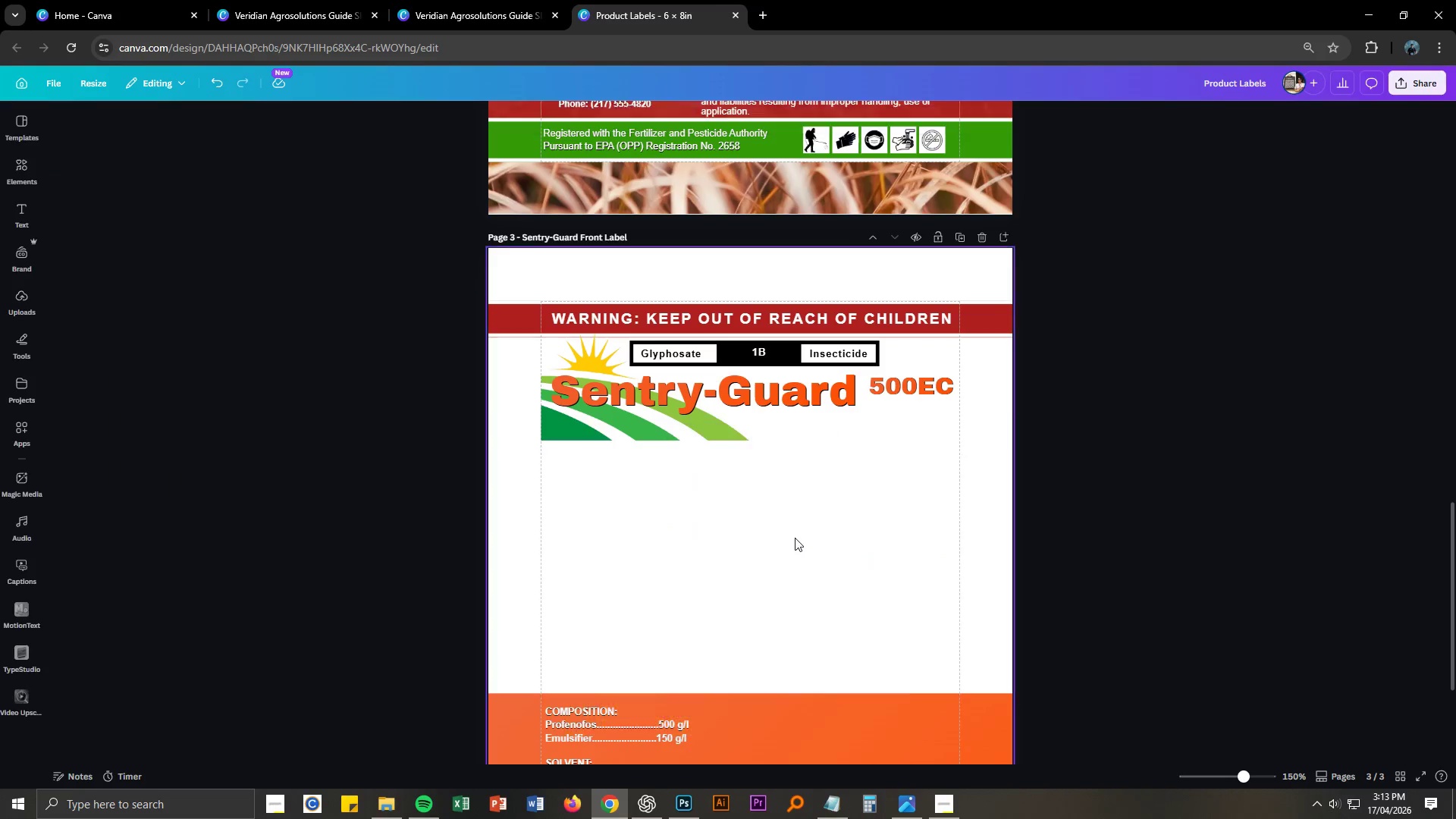 
key(Control+Z)
 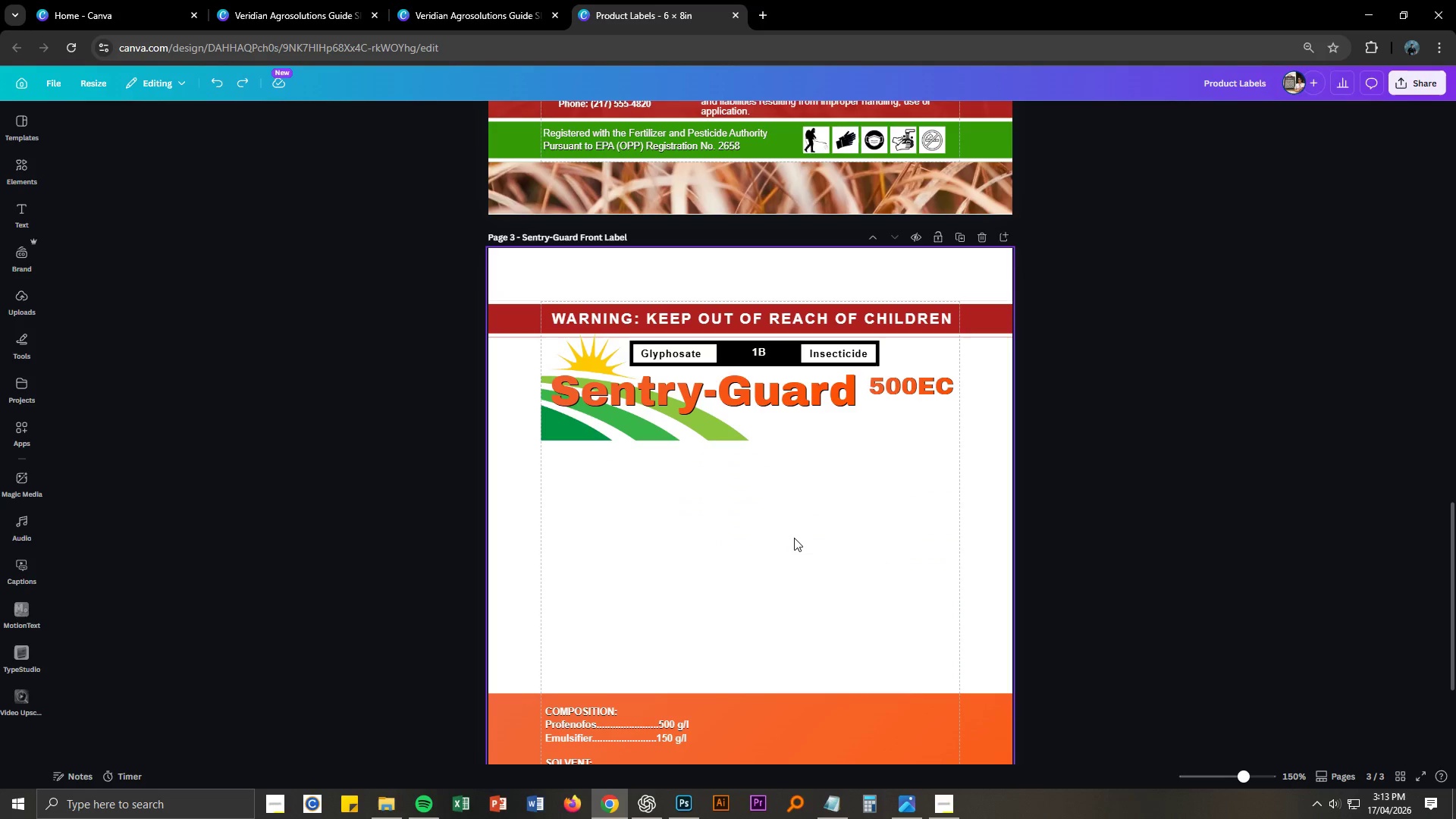 
key(Alt+AltLeft)
 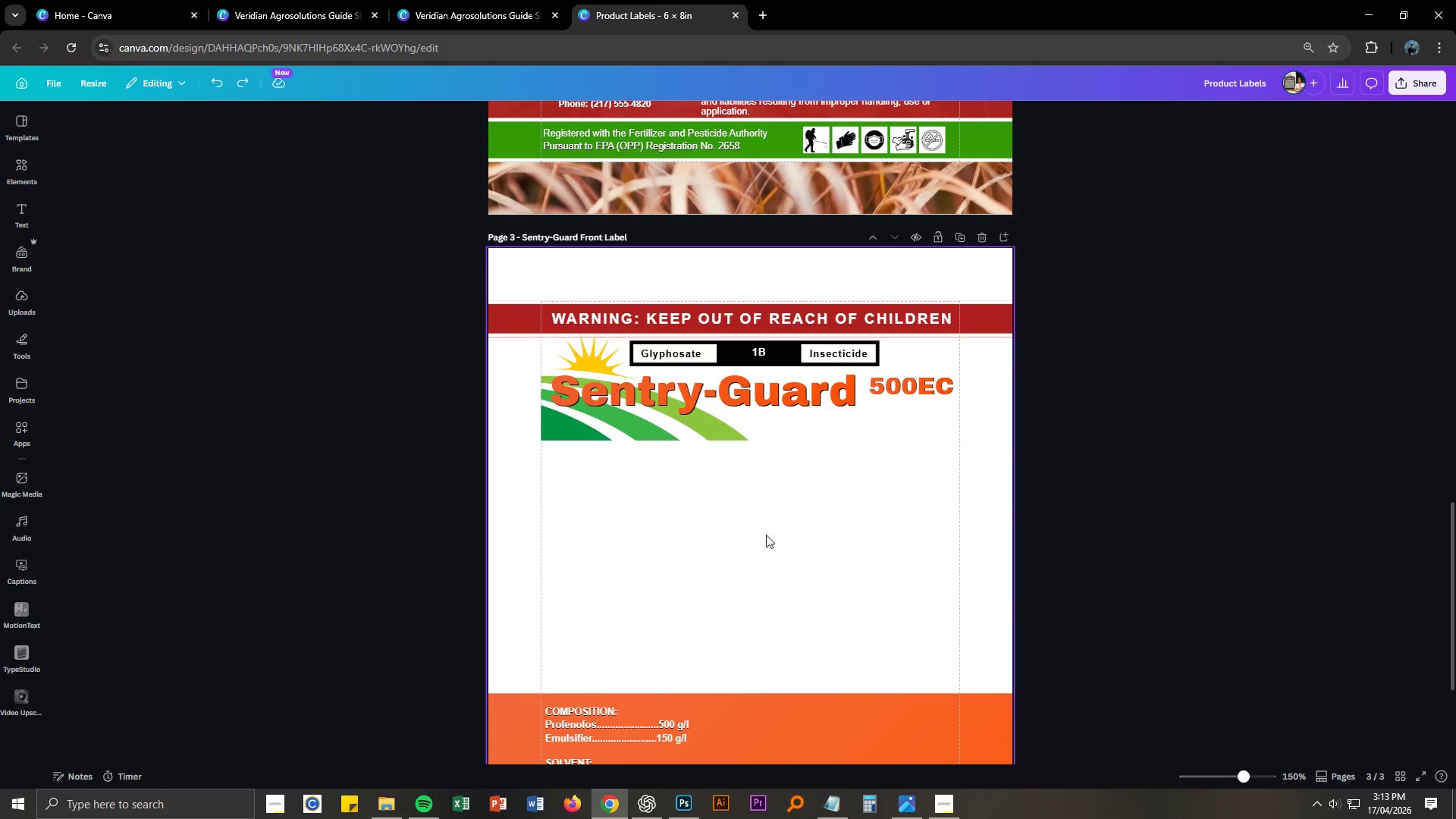 
key(Alt+Tab)
 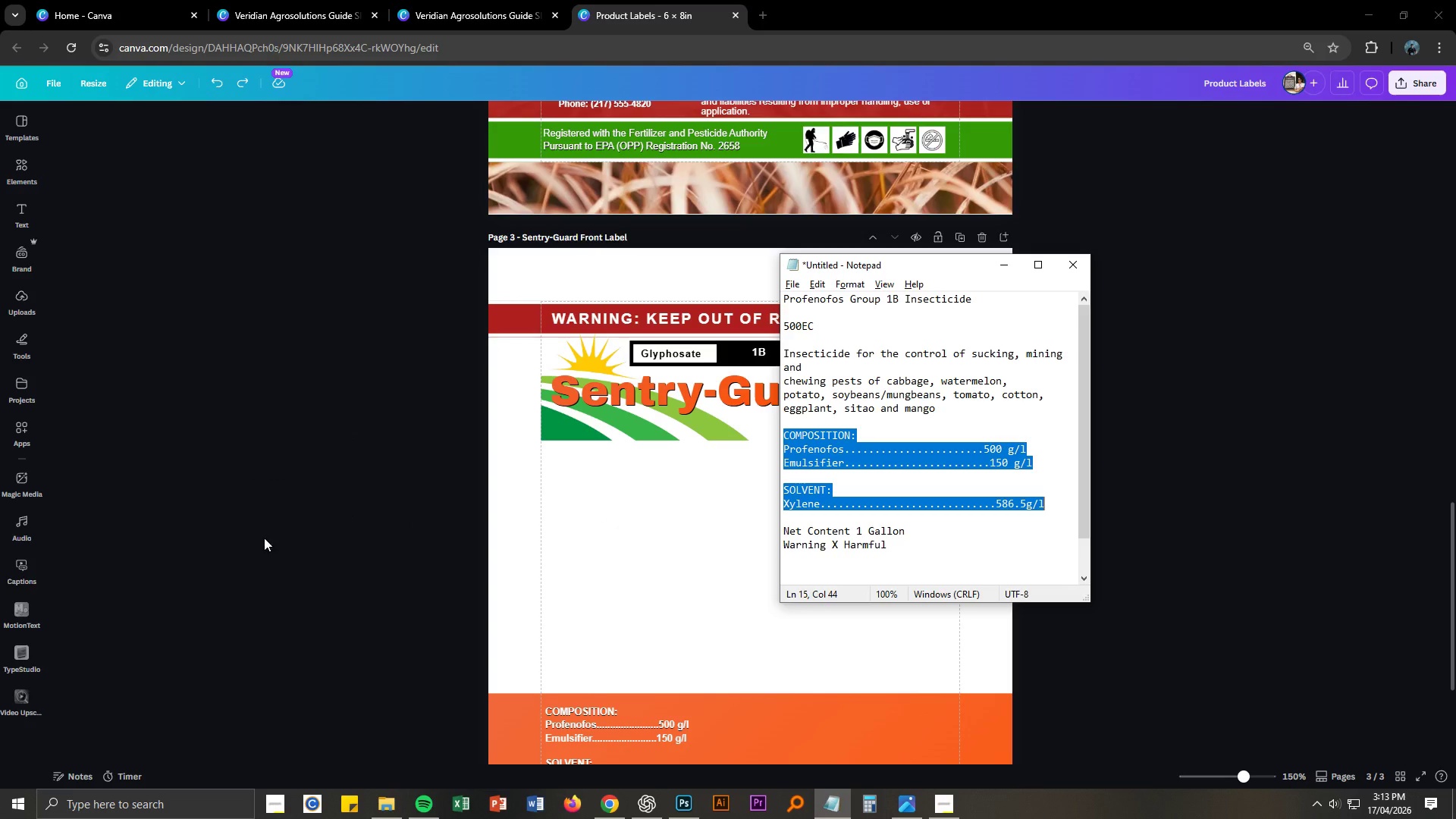 
key(Alt+AltLeft)
 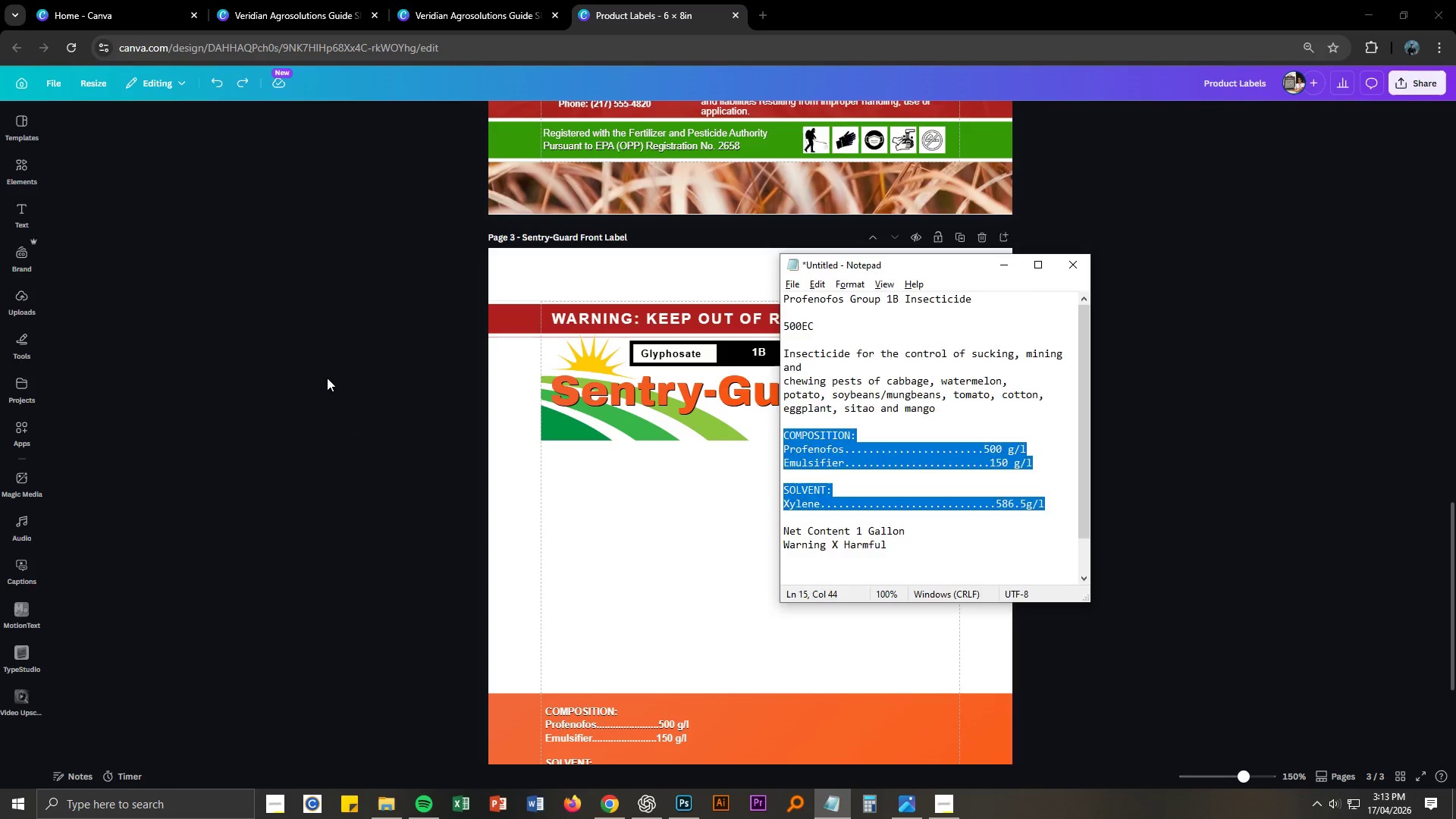 
key(Alt+Tab)
 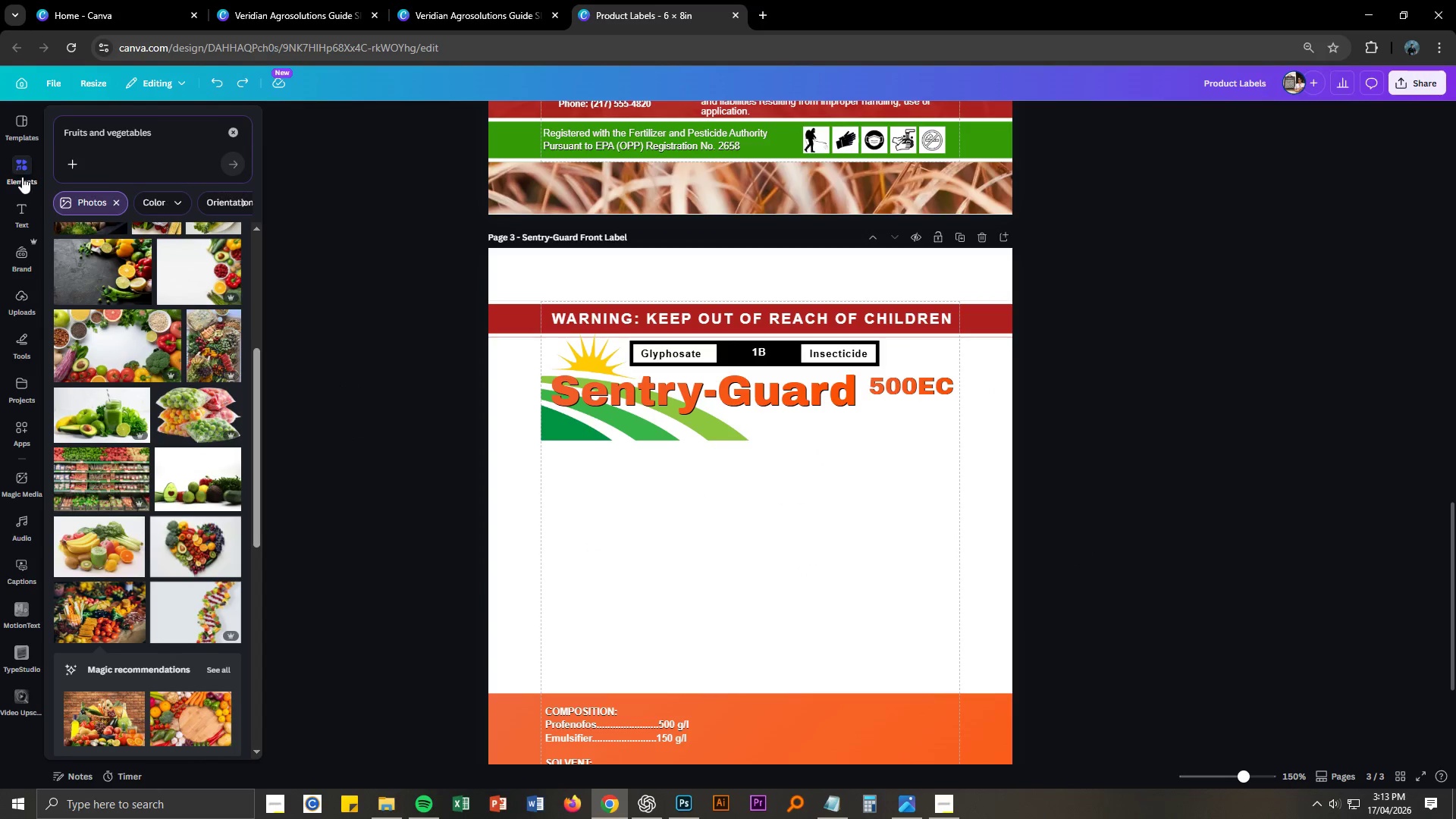 
scroll: coordinate [217, 521], scroll_direction: down, amount: 5.0
 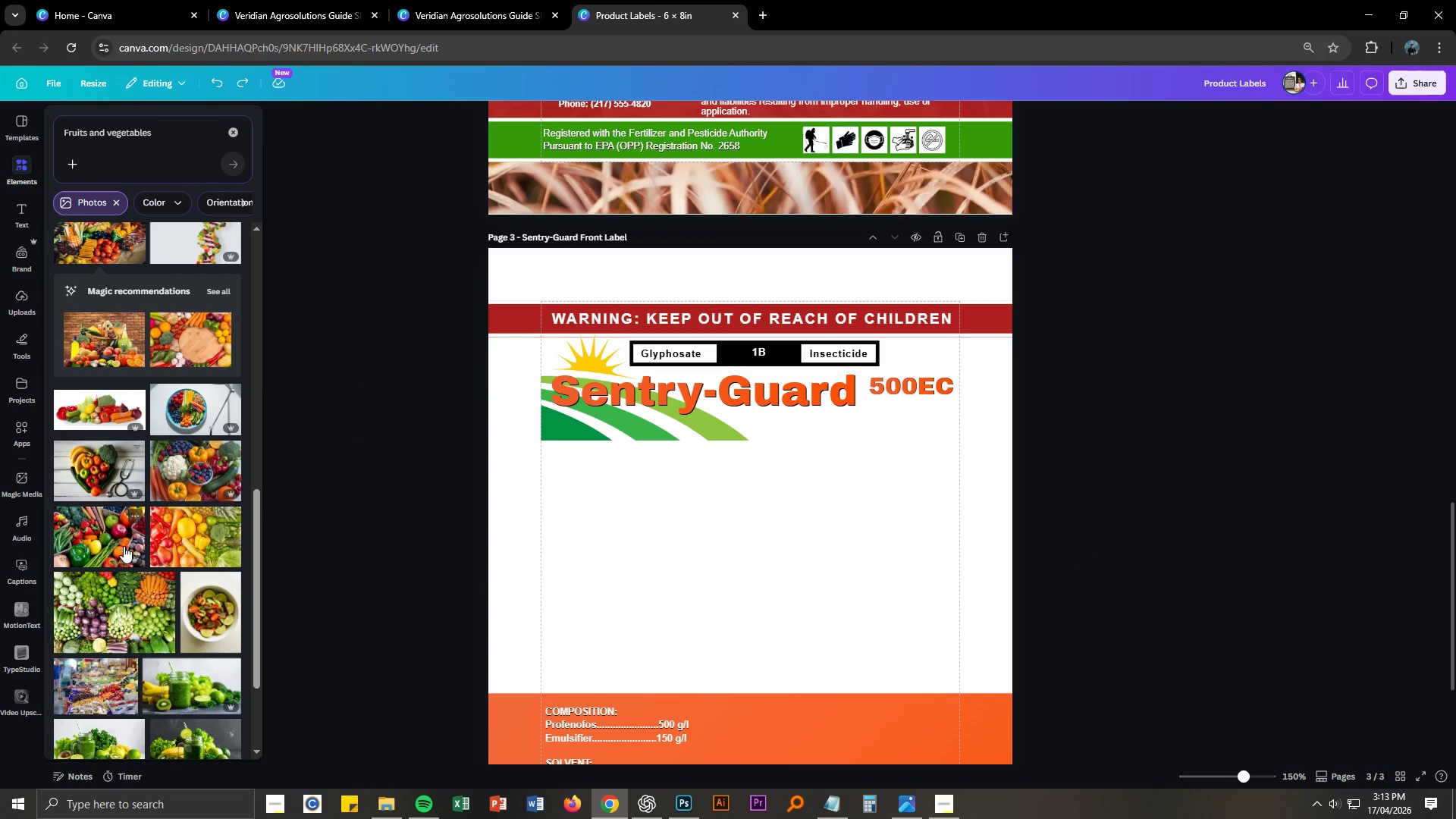 
left_click([124, 546])
 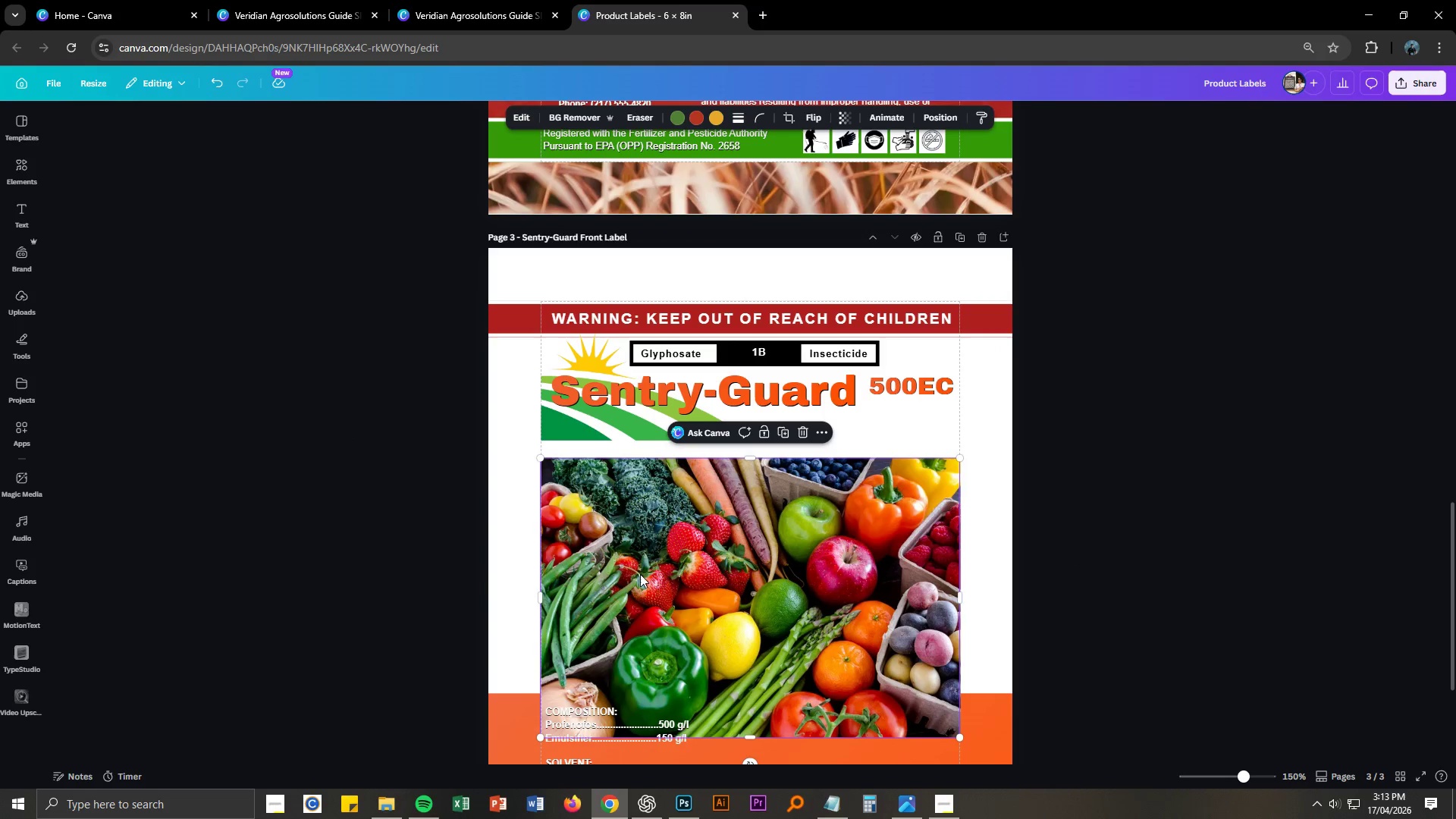 
key(Control+ControlLeft)
 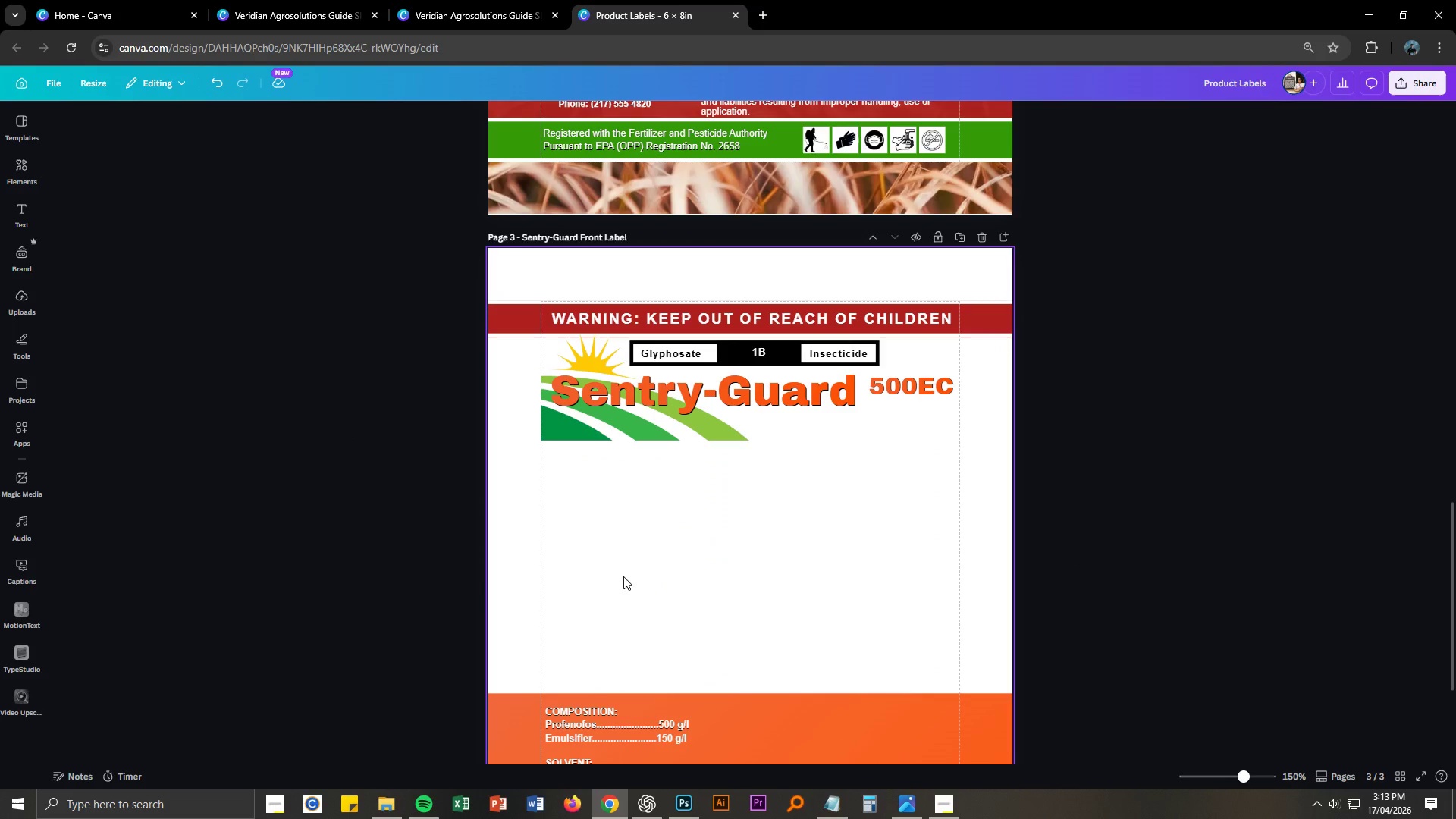 
key(Control+Z)
 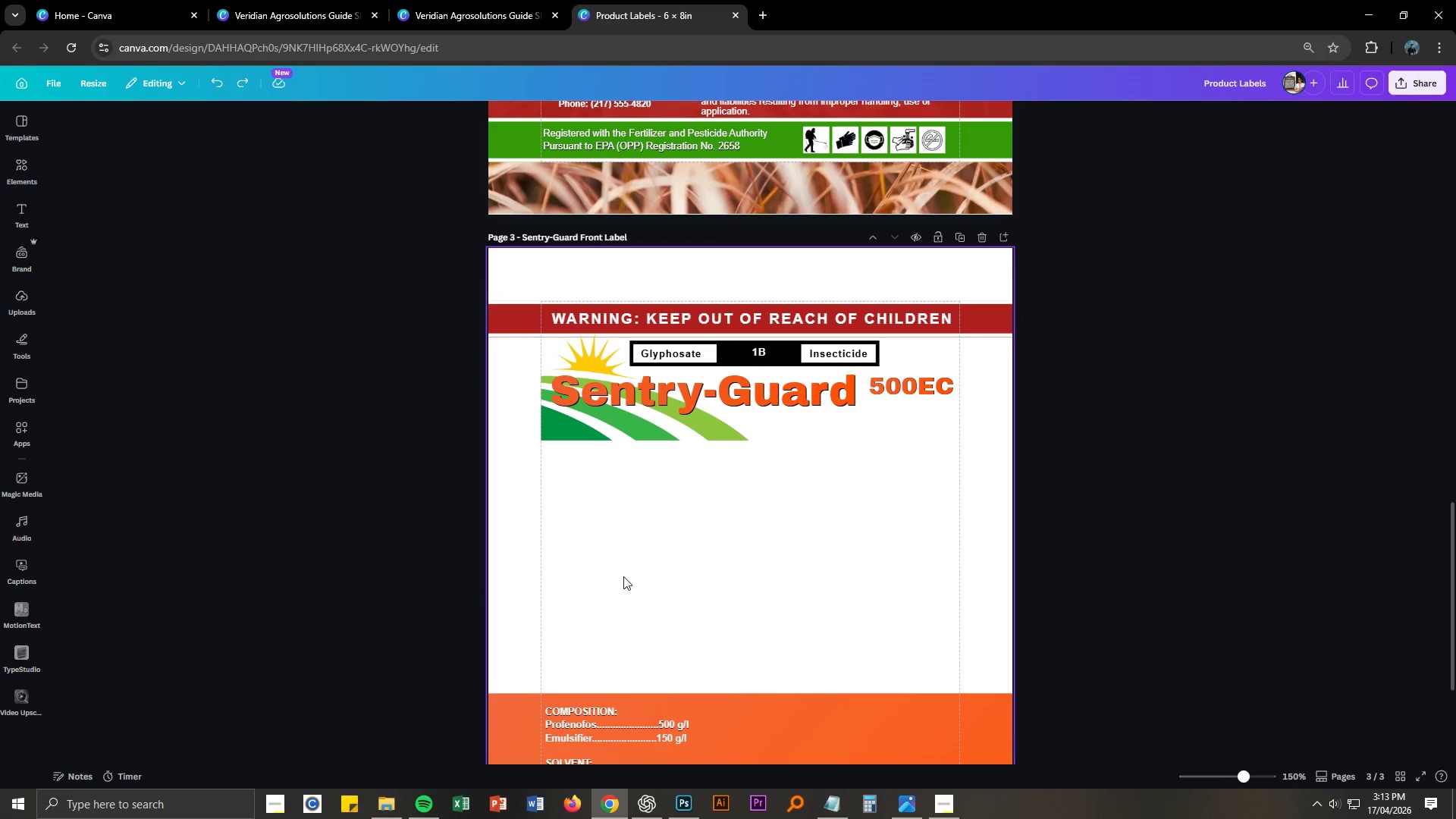 
key(Alt+AltLeft)
 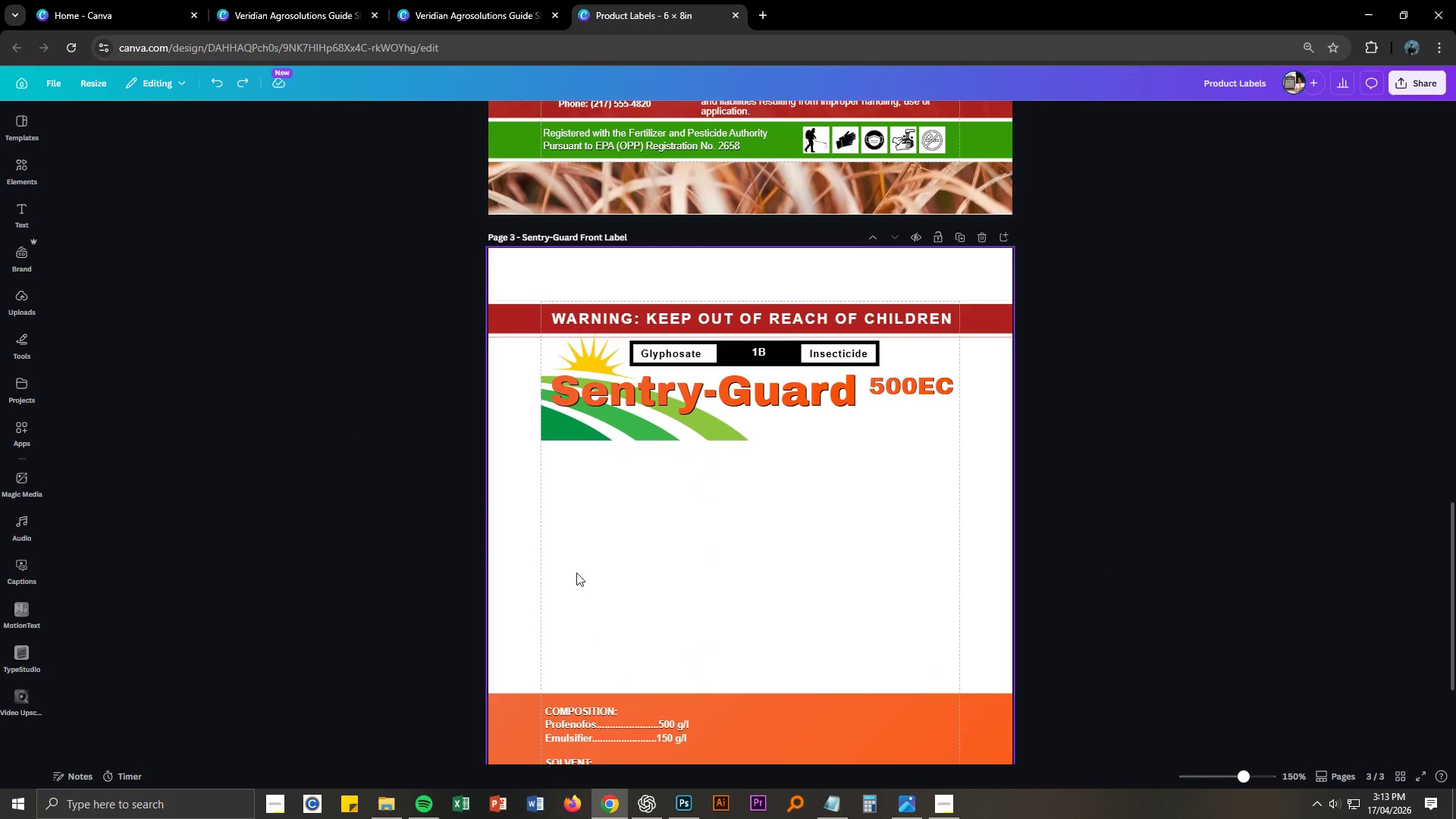 
key(Alt+Tab)
 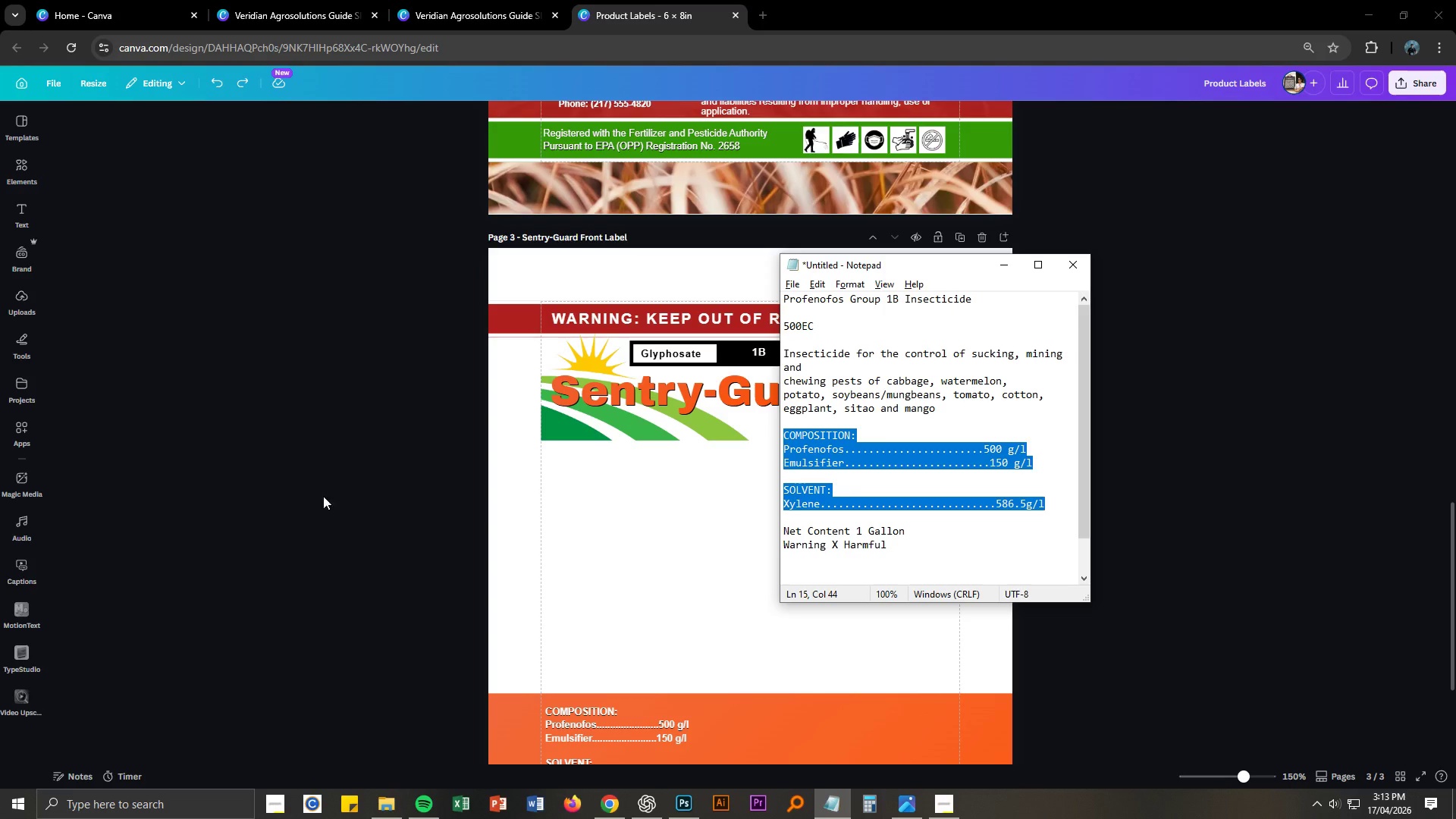 
key(Alt+AltLeft)
 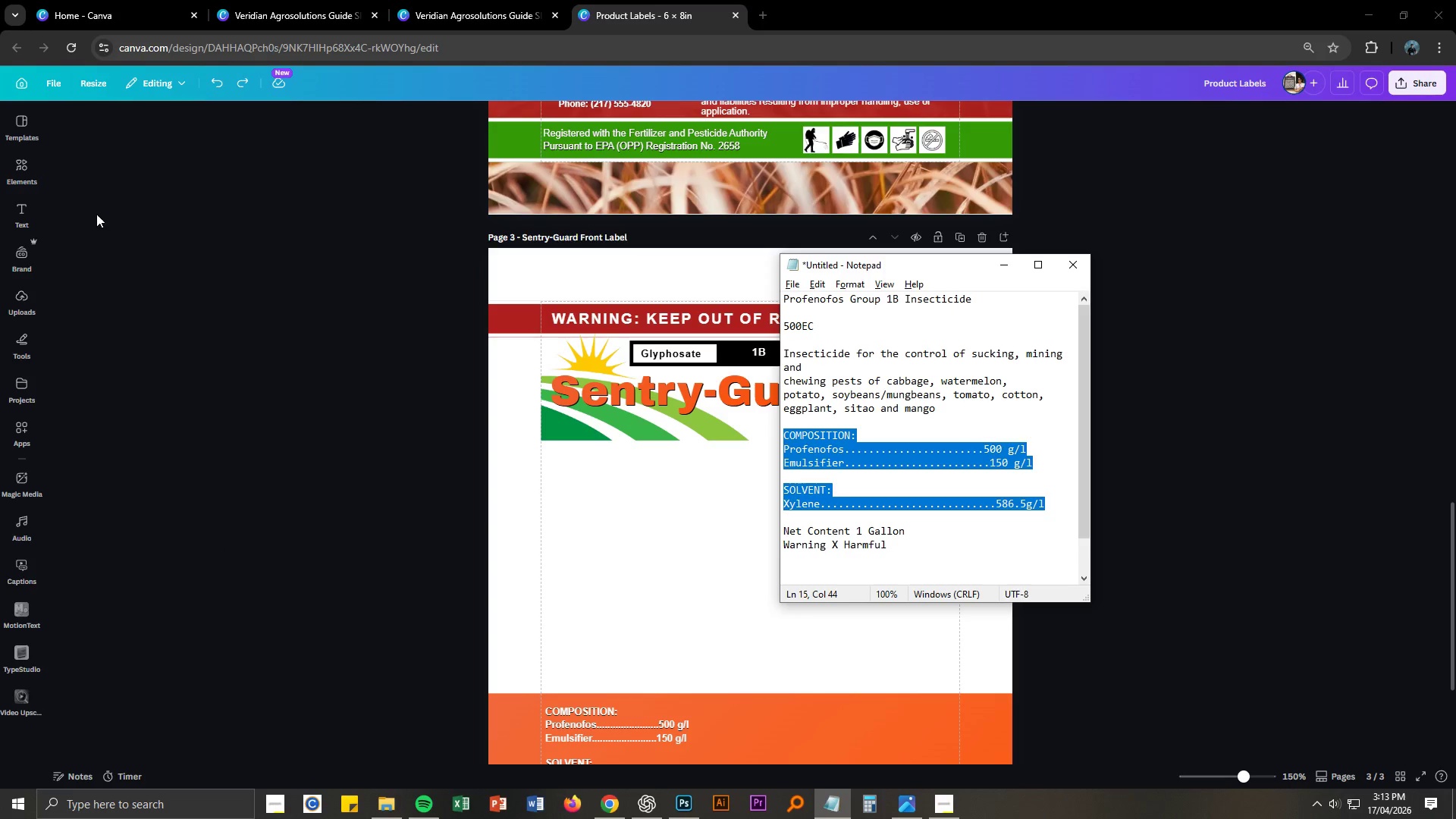 
key(Alt+Tab)
 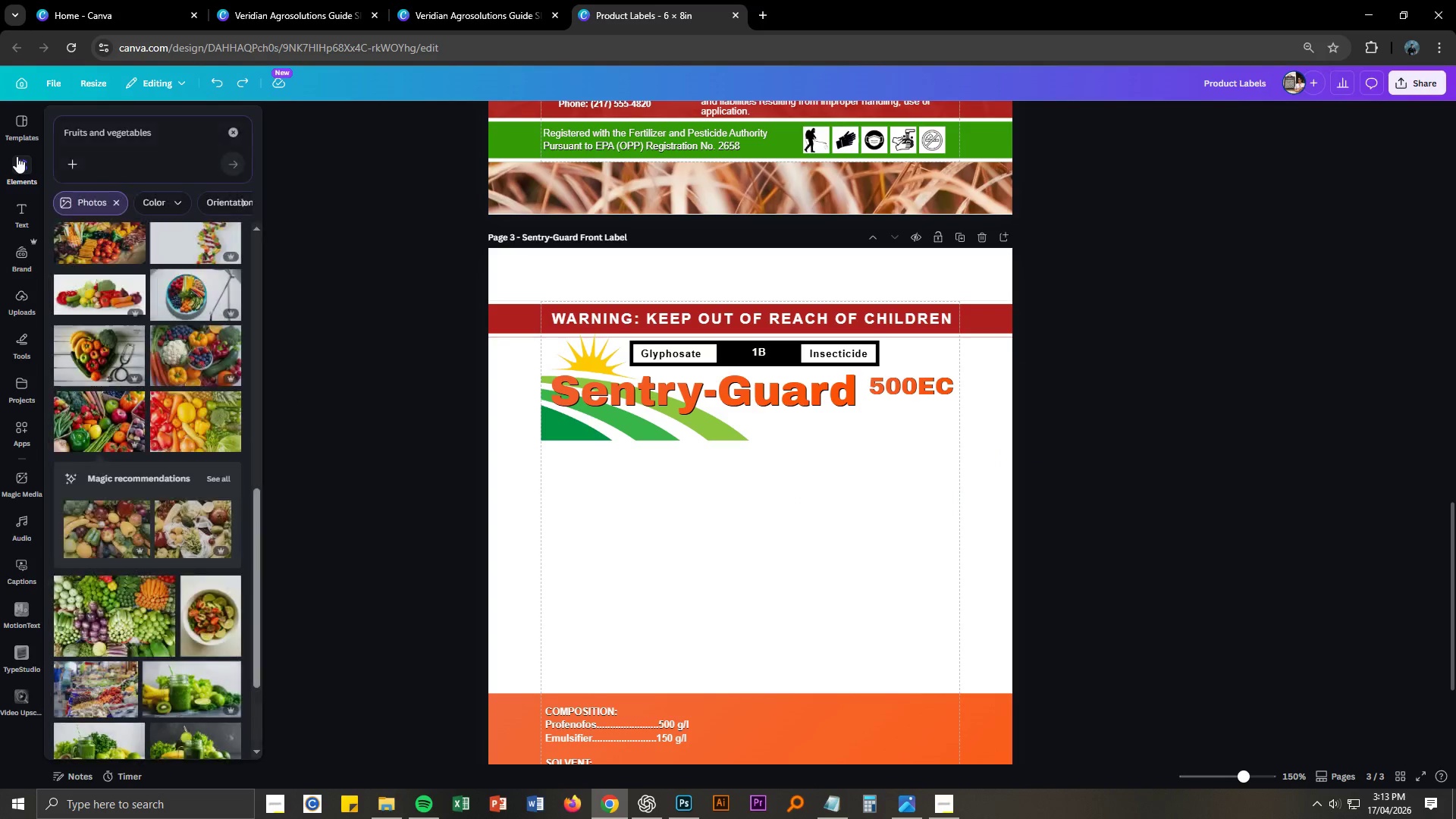 
scroll: coordinate [143, 475], scroll_direction: down, amount: 3.0
 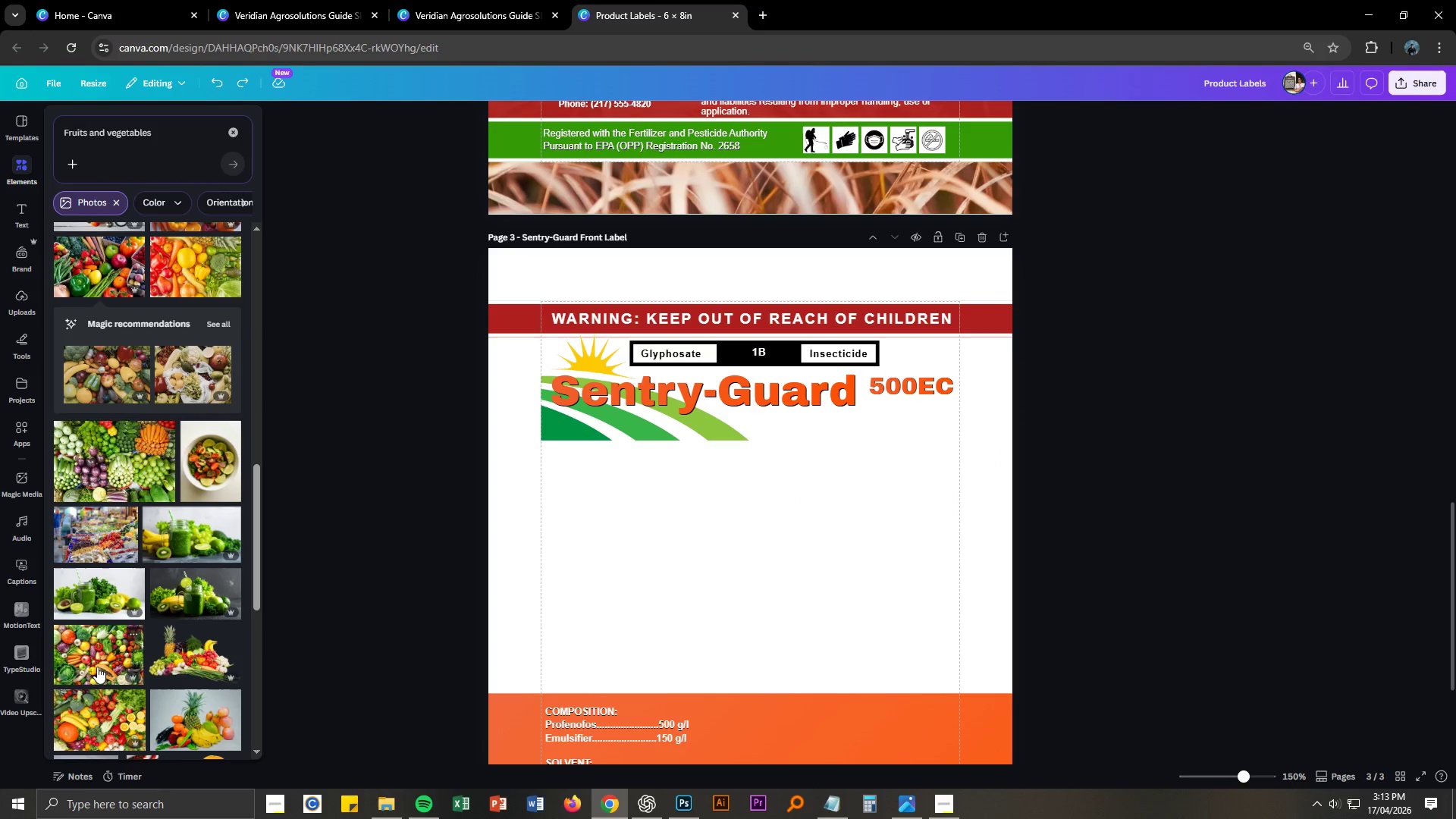 
left_click([112, 733])
 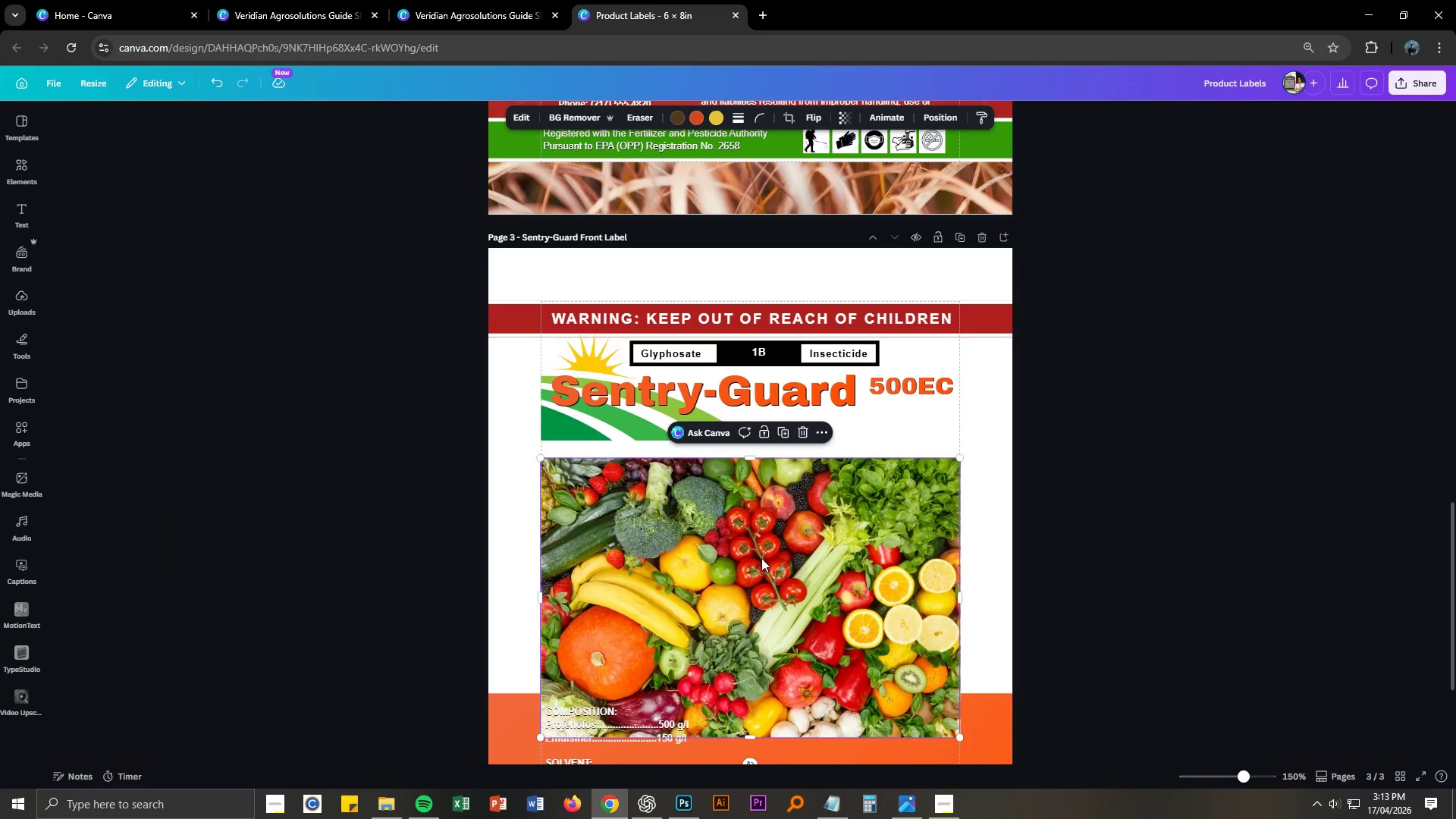 
left_click_drag(start_coordinate=[759, 557], to_coordinate=[708, 515])
 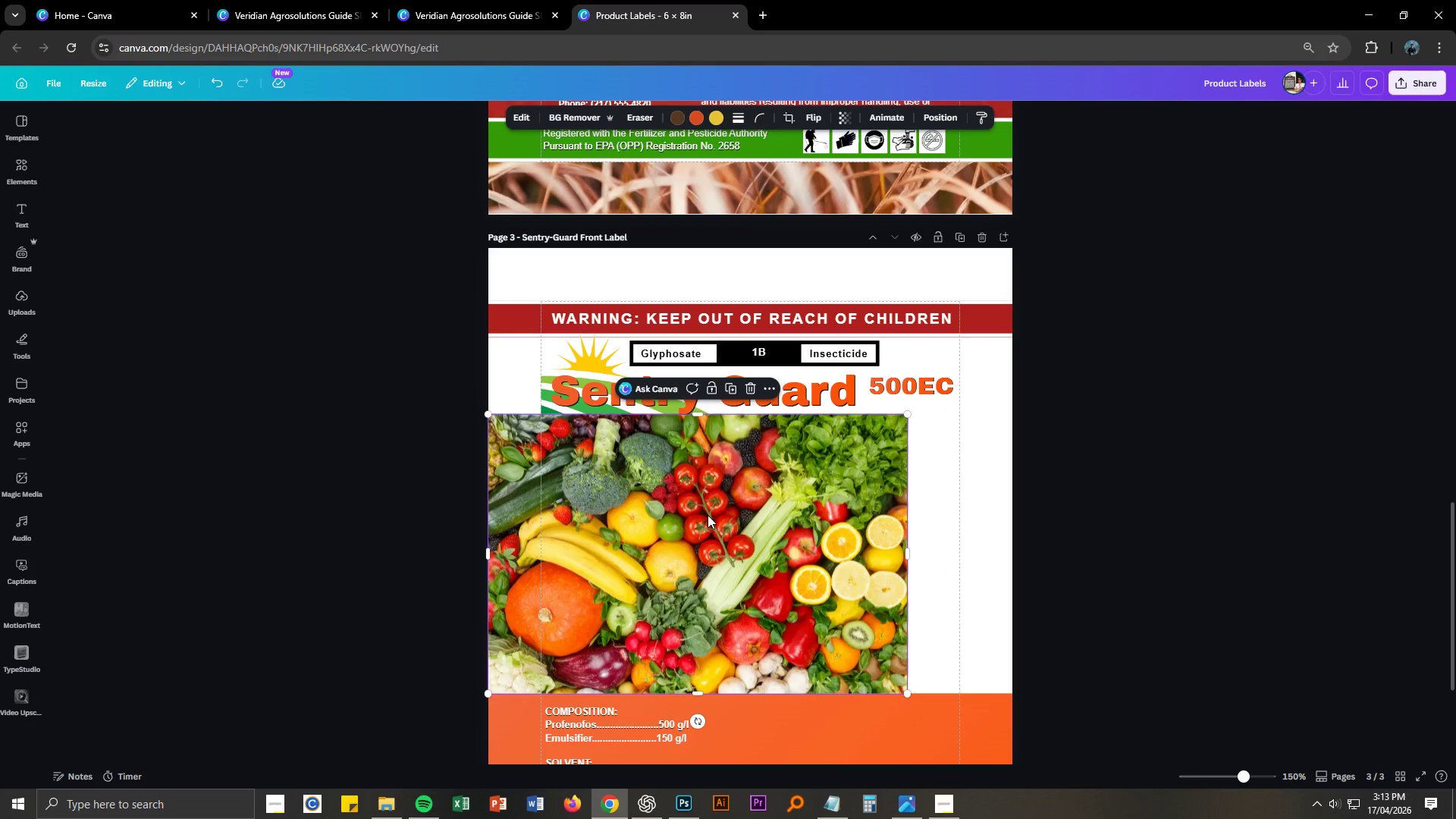 
right_click([708, 515])
 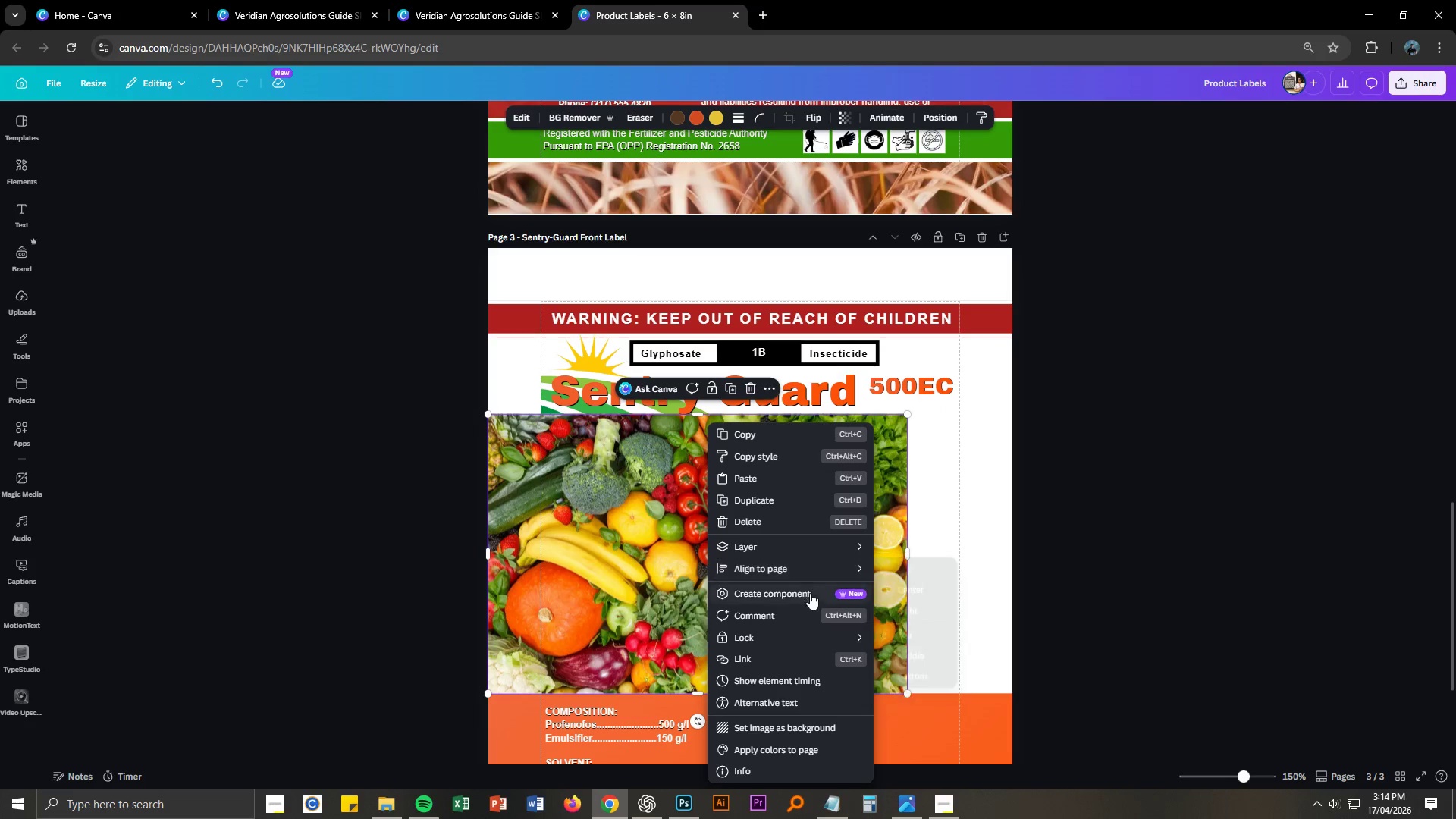 
wait(6.14)
 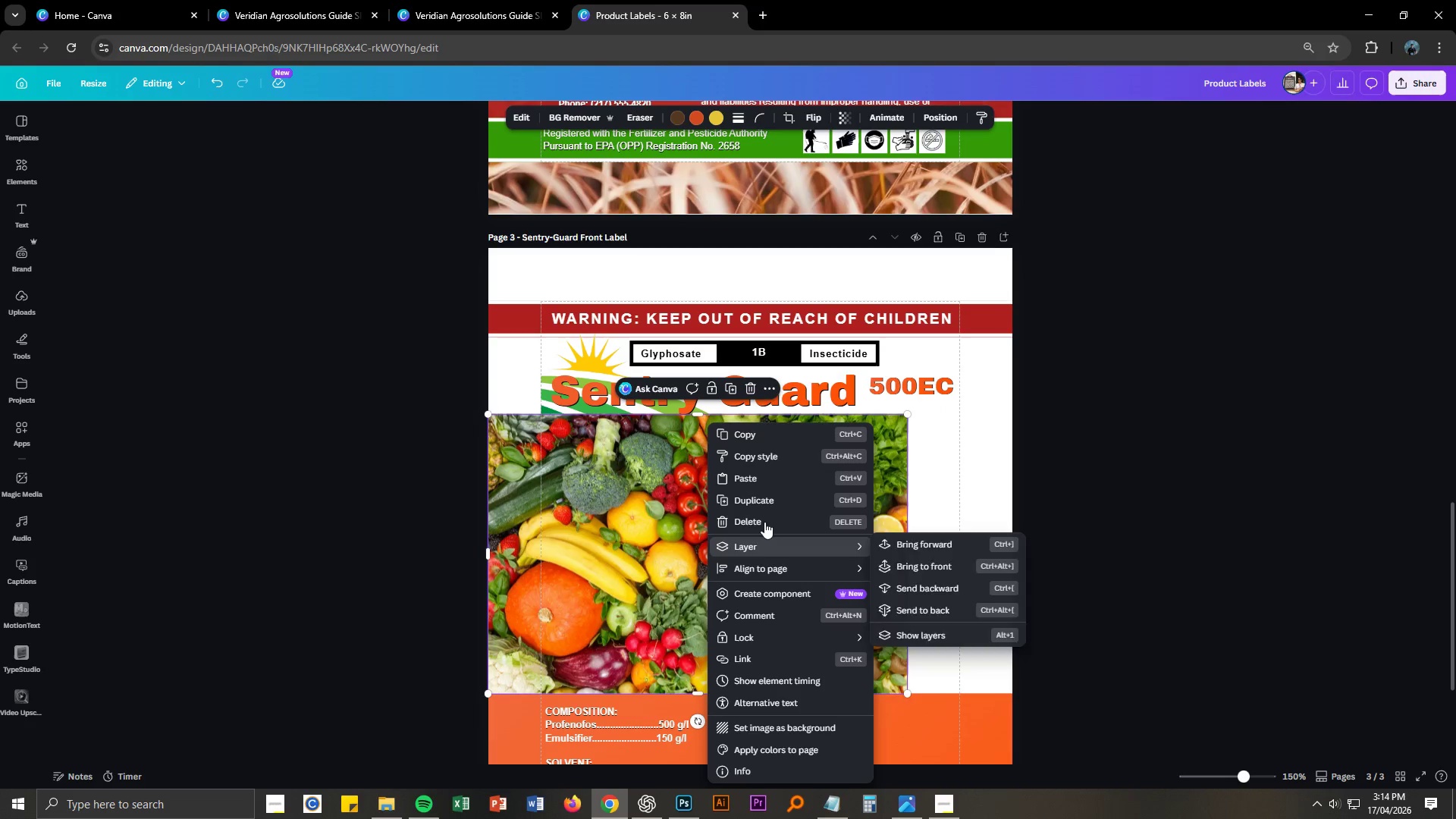 
left_click([808, 544])
 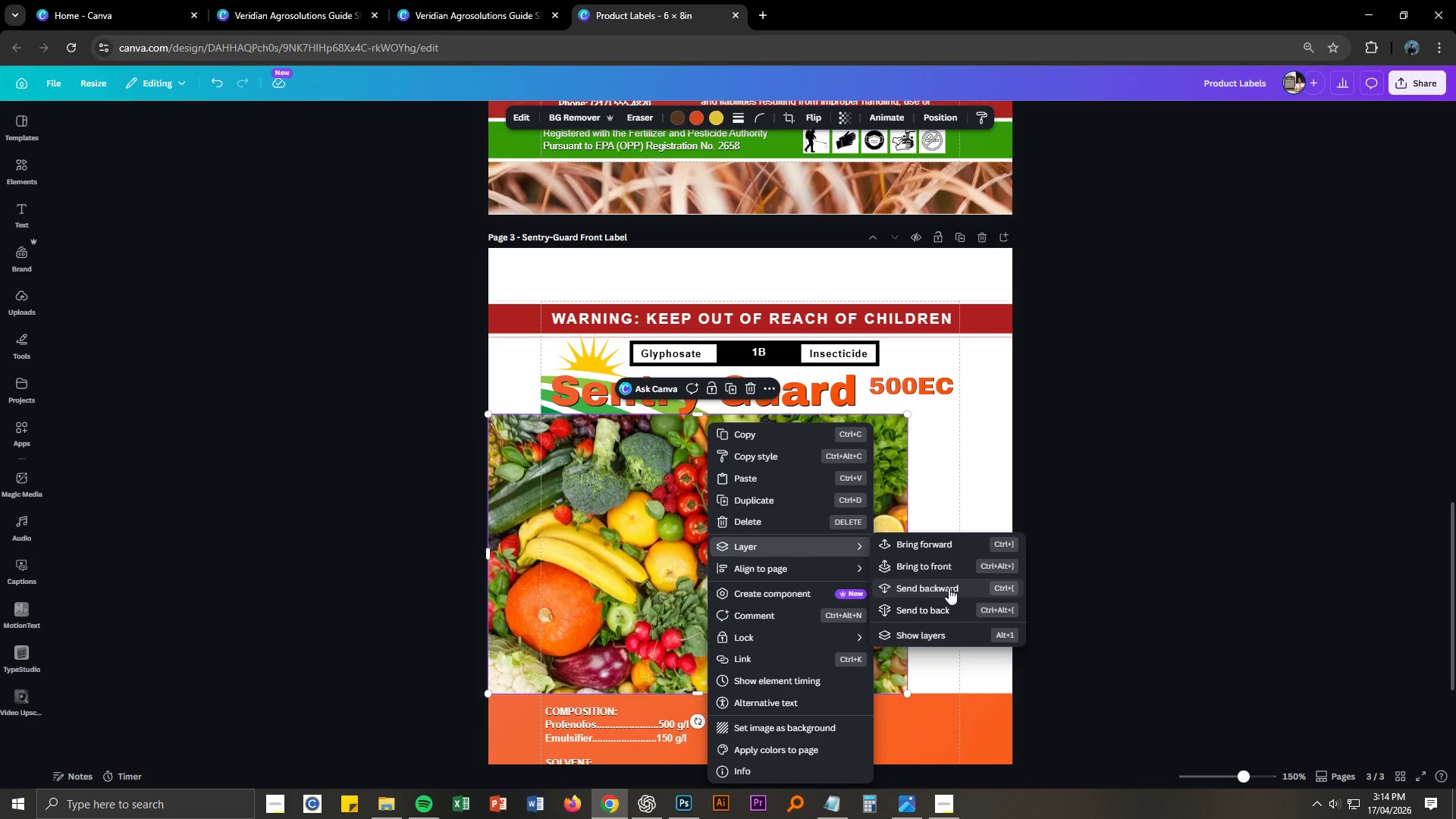 
left_click([949, 588])
 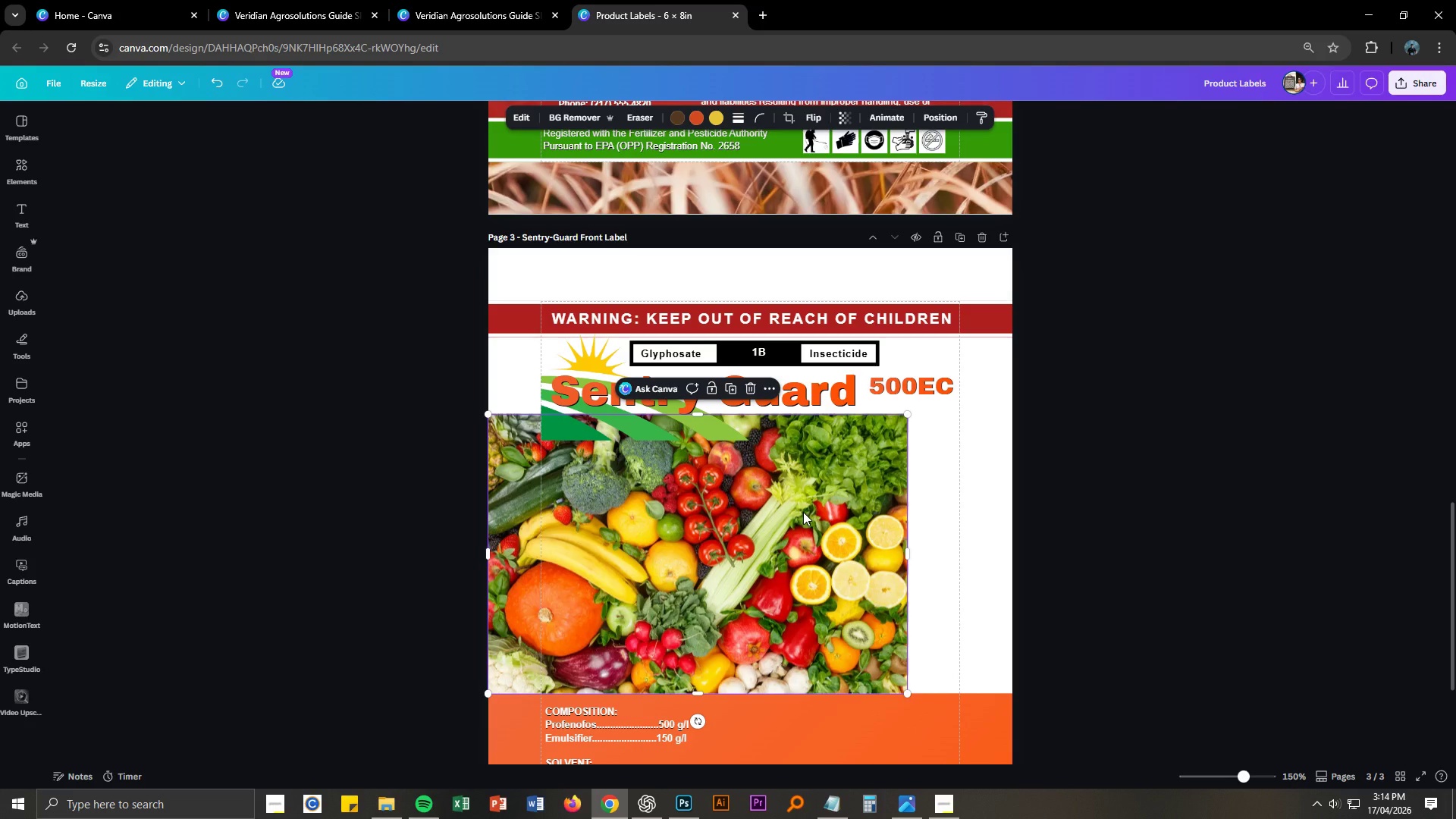 
left_click([720, 431])
 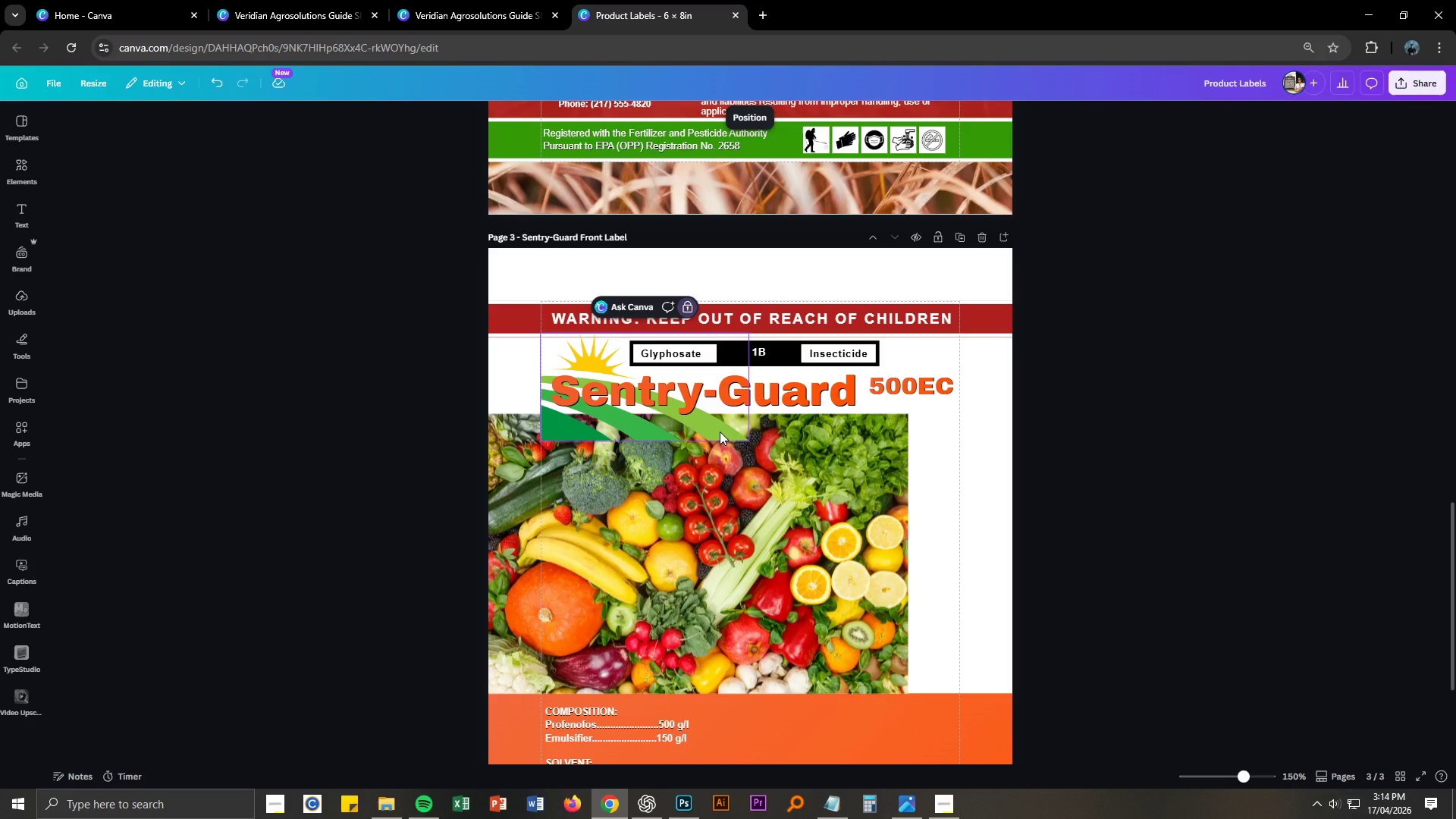 
right_click([720, 431])
 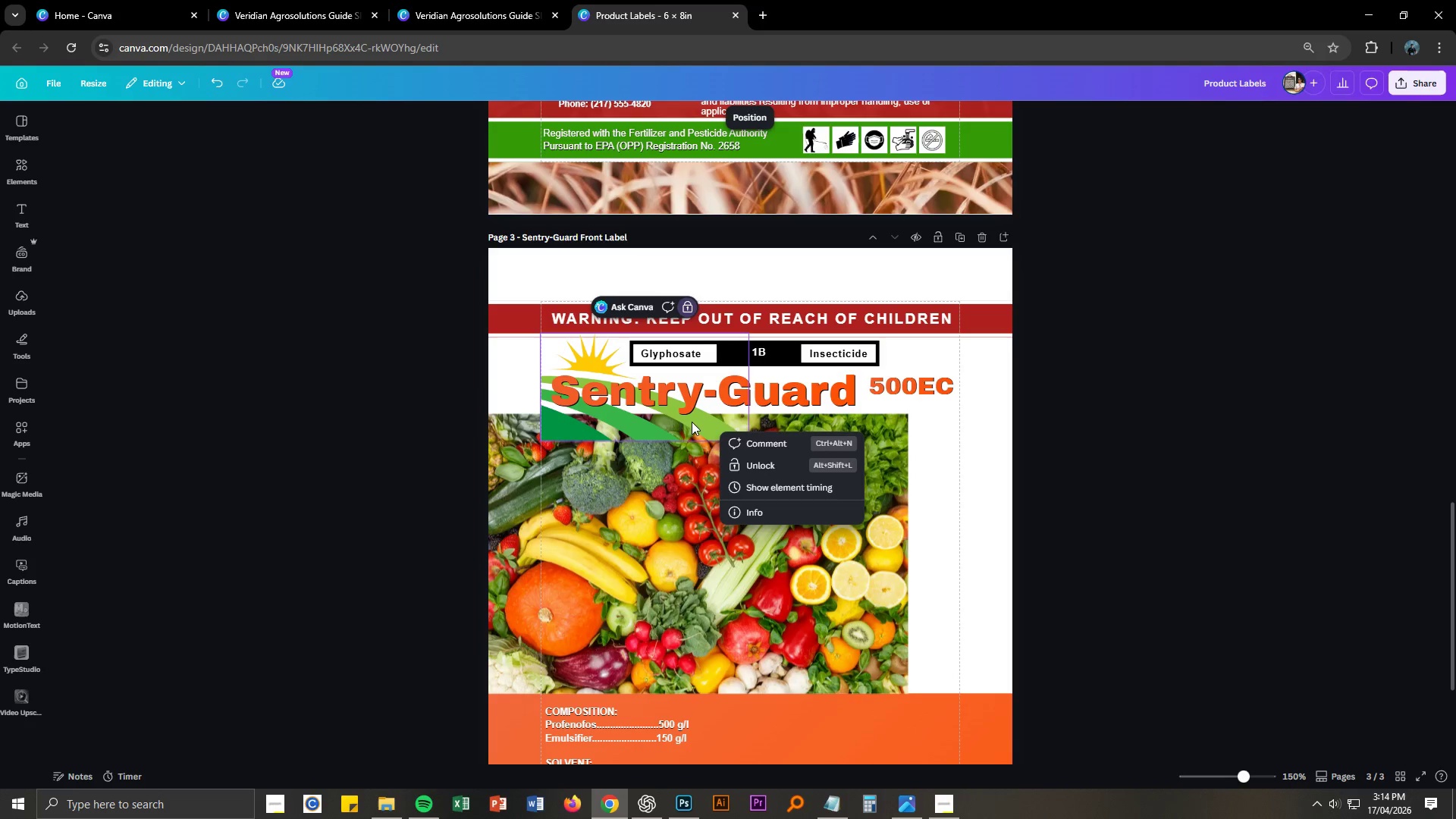 
left_click([774, 457])
 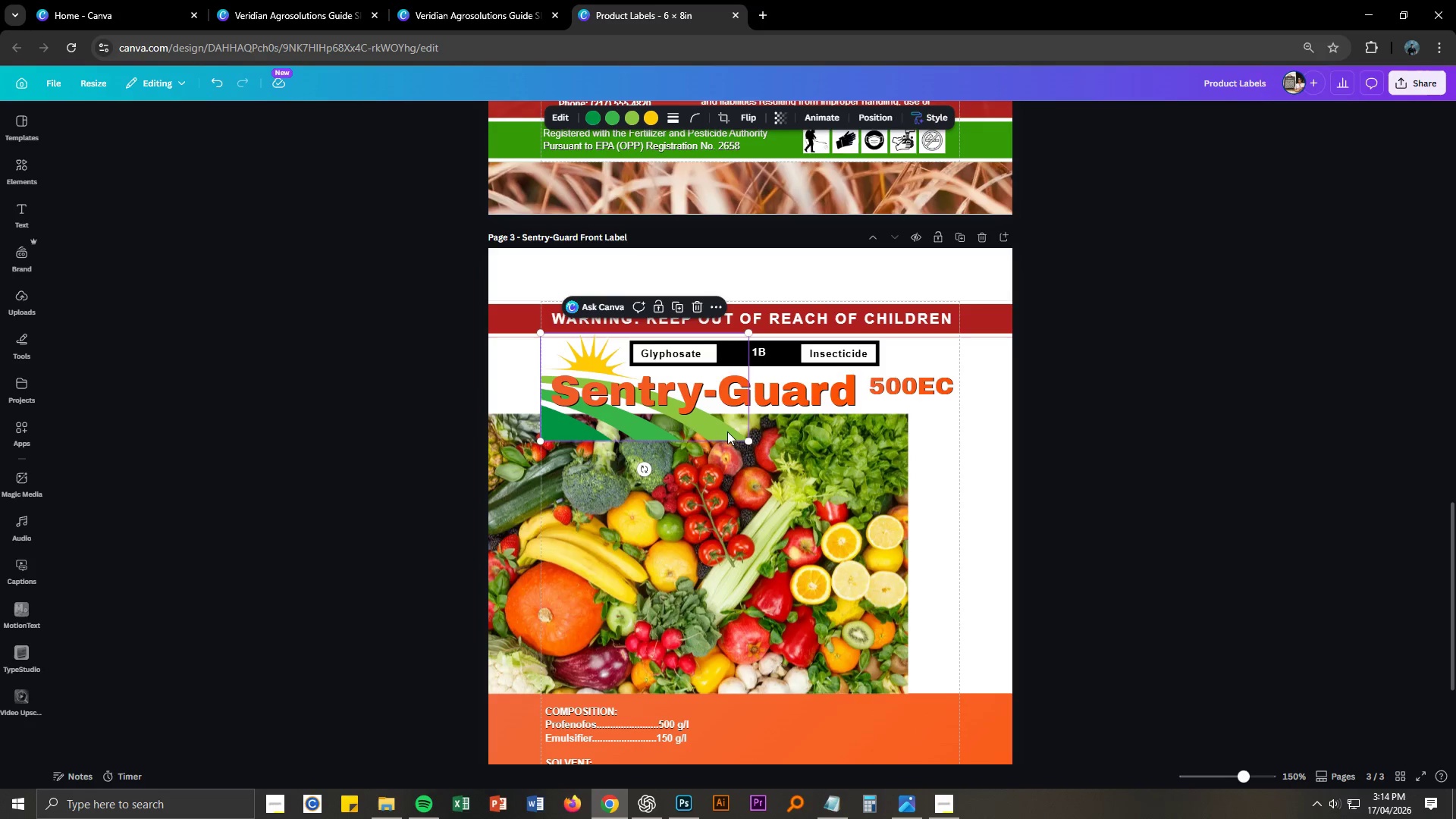 
right_click([716, 426])
 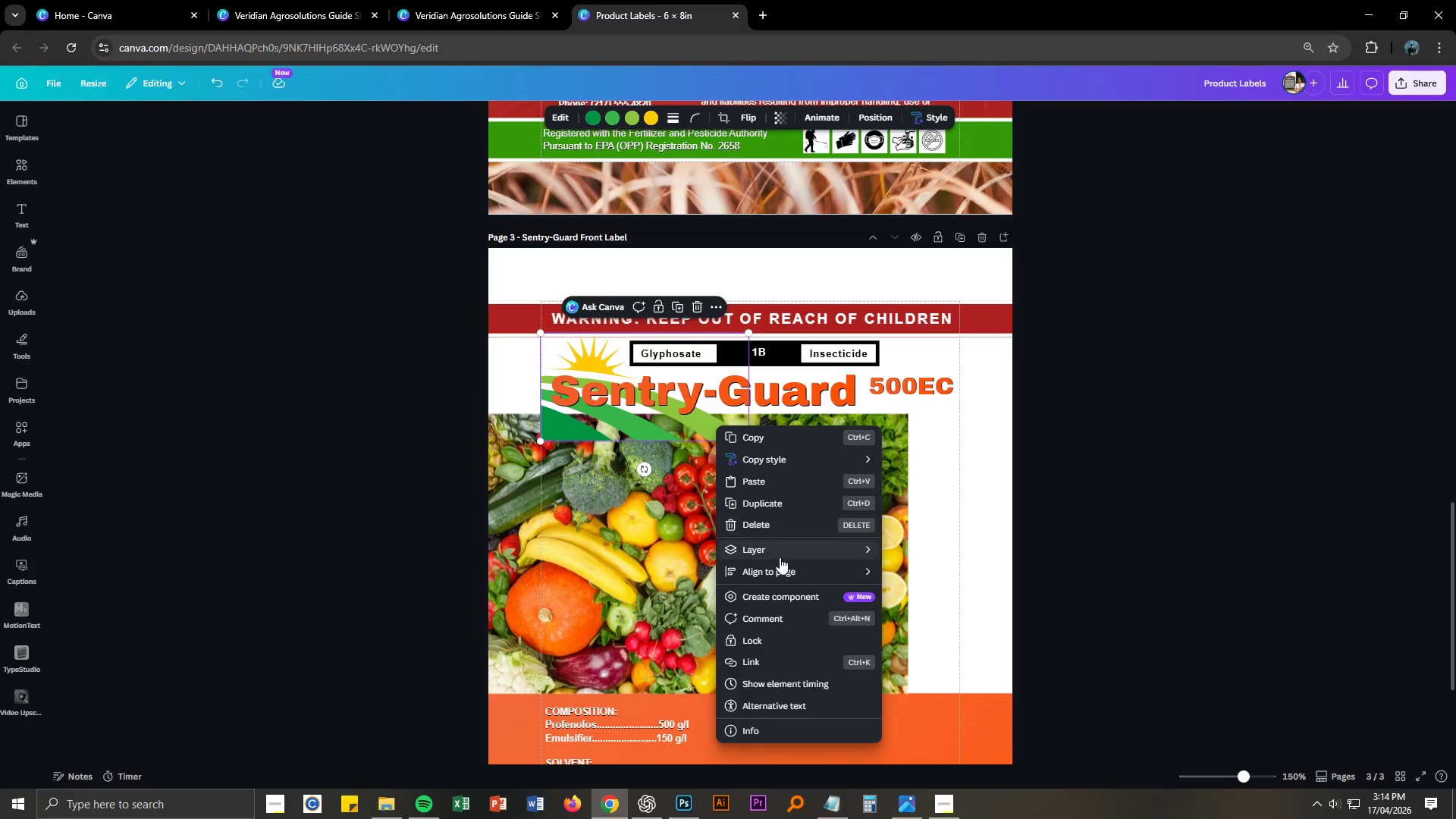 
left_click([780, 551])
 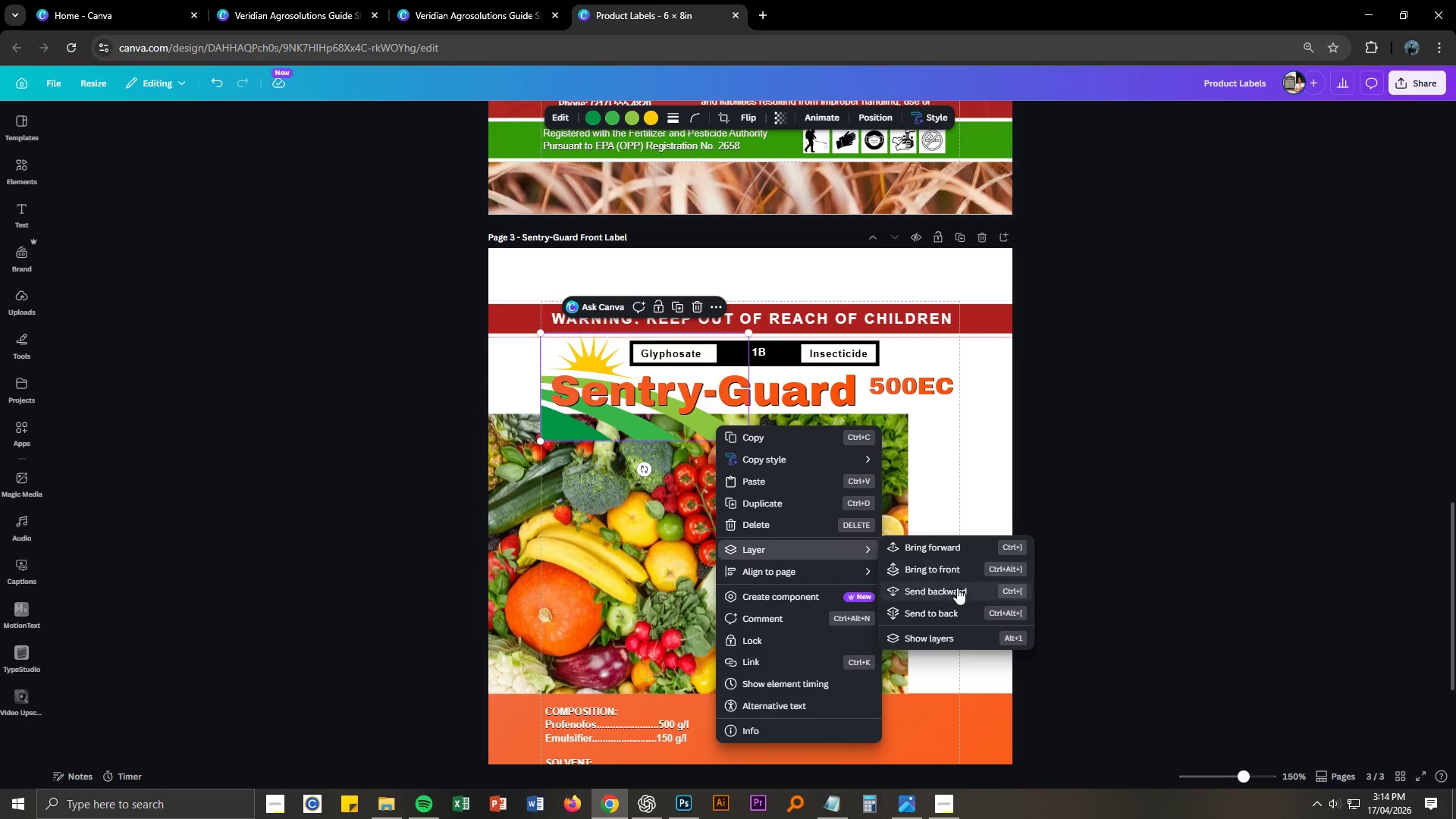 
left_click([957, 588])
 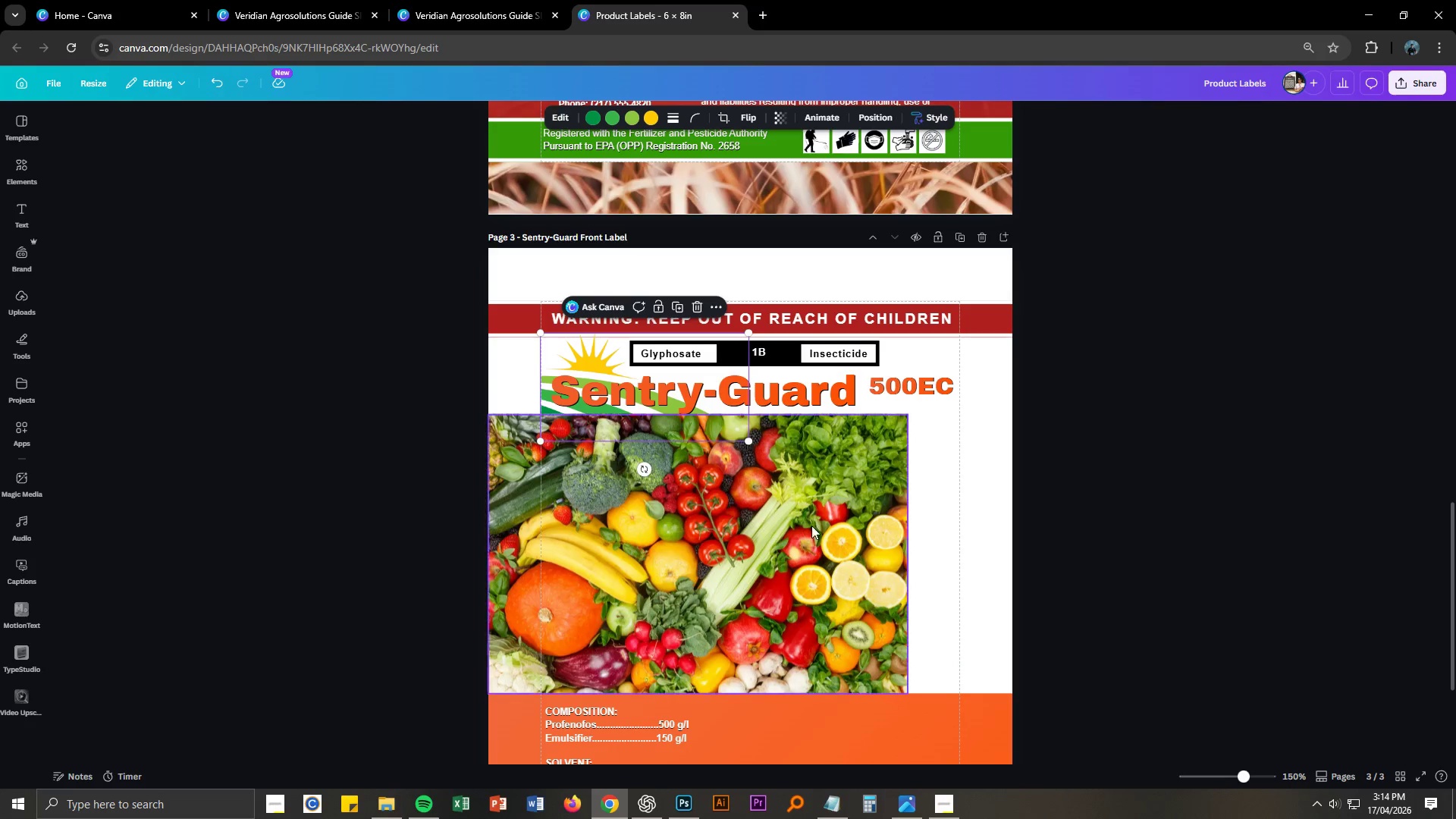 
left_click([811, 499])
 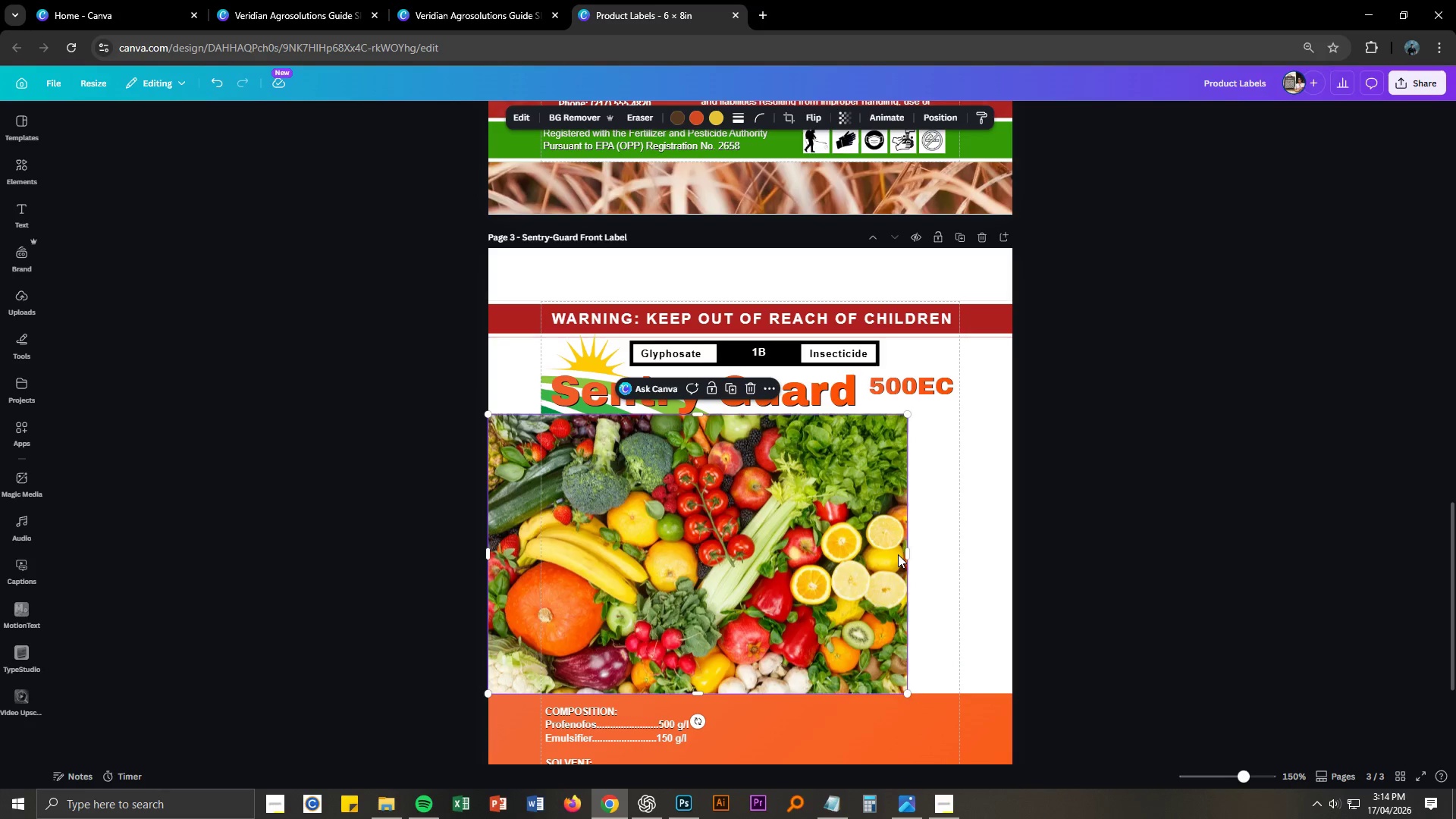 
left_click_drag(start_coordinate=[907, 553], to_coordinate=[927, 552])
 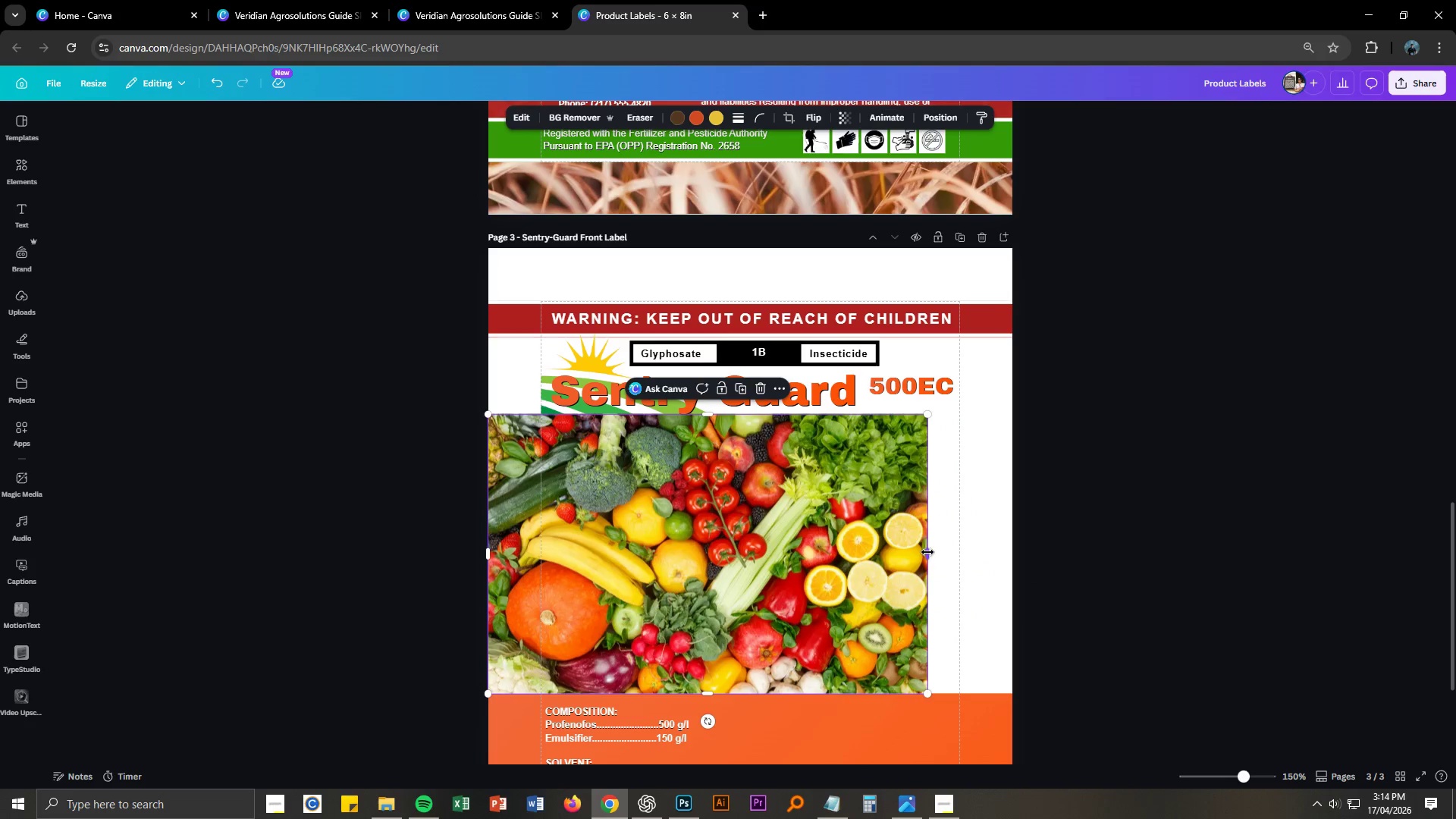 
key(Control+Z)
 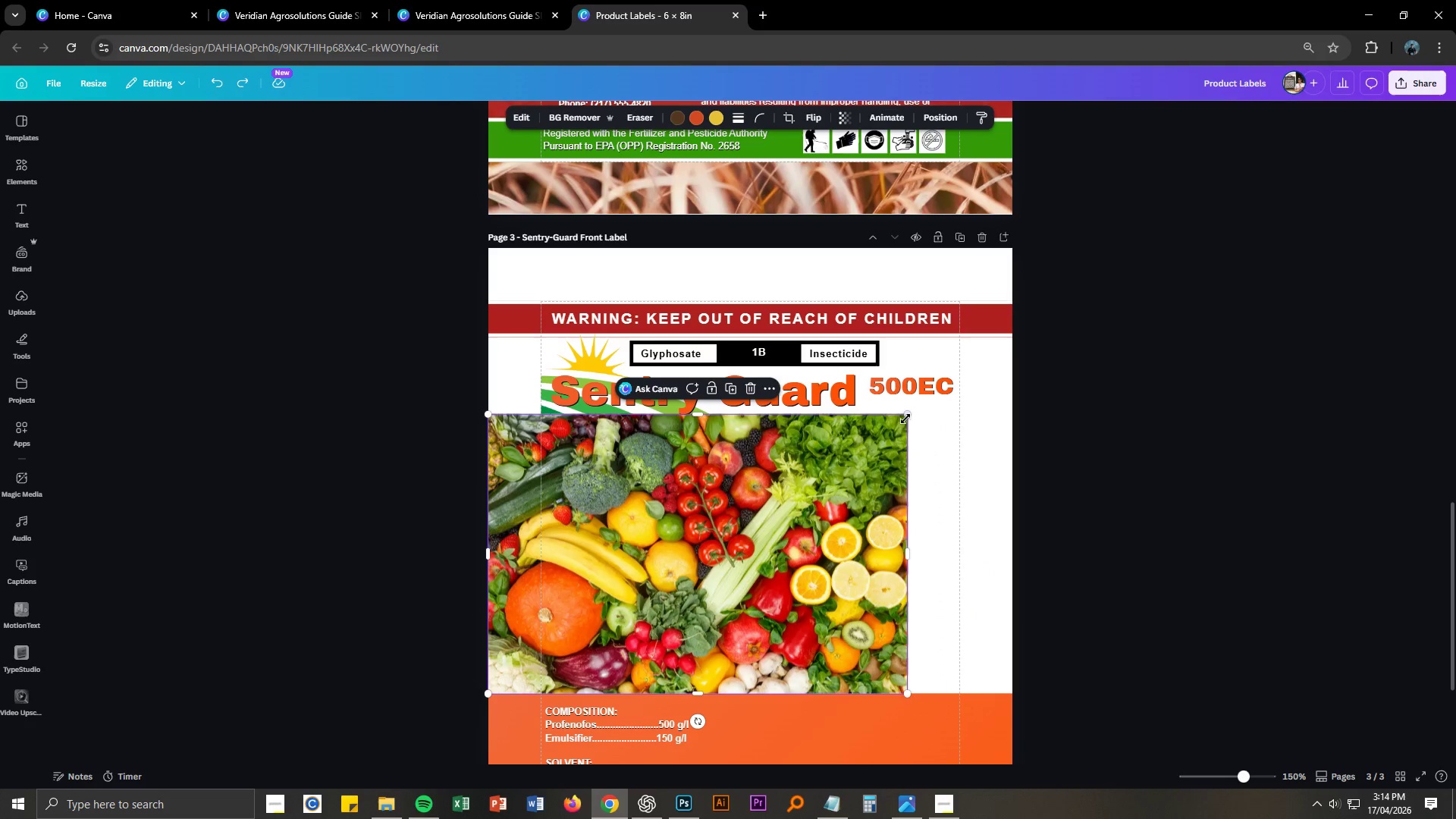 
left_click_drag(start_coordinate=[904, 416], to_coordinate=[1040, 396])
 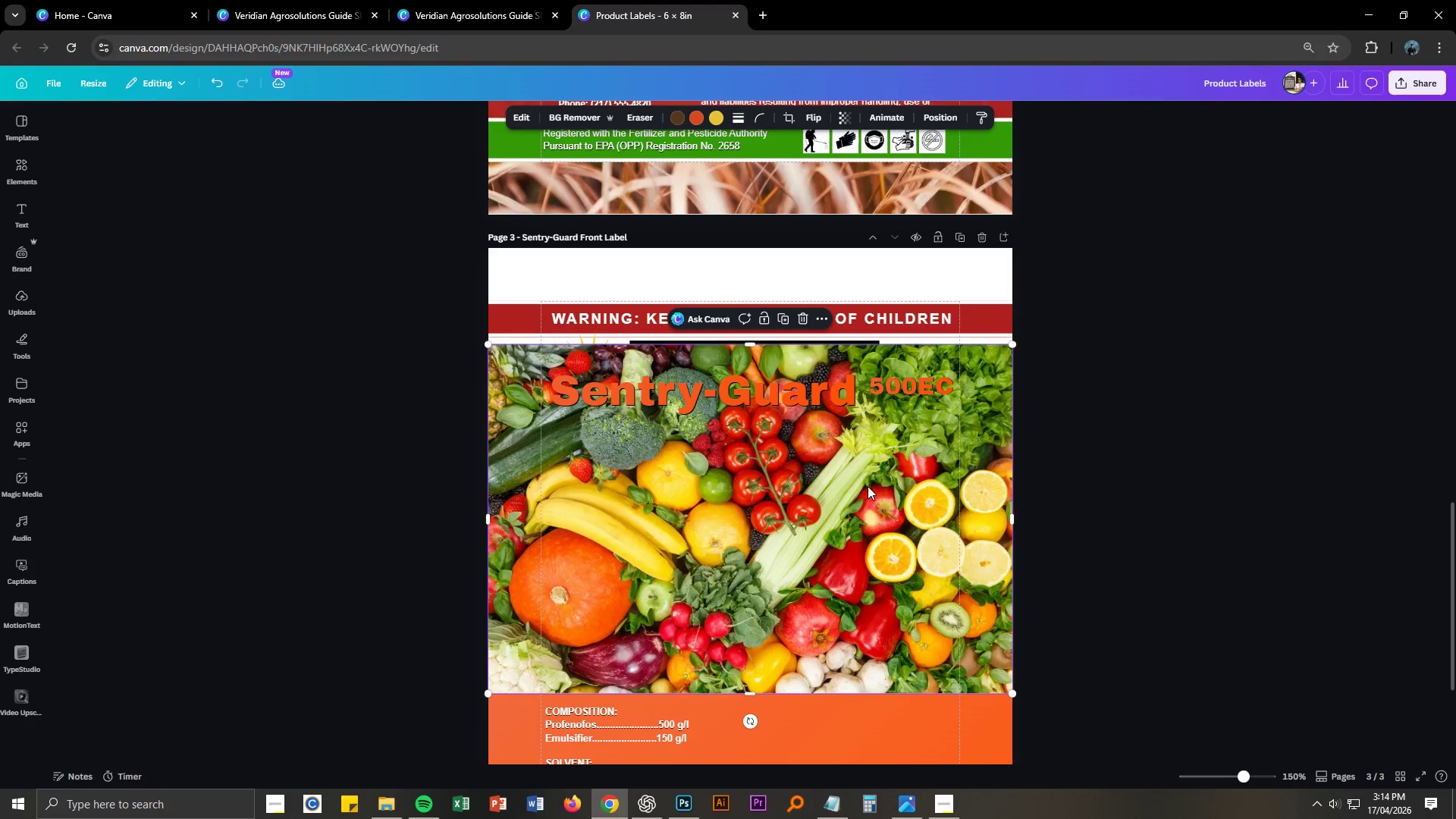 
left_click_drag(start_coordinate=[868, 486], to_coordinate=[869, 560])
 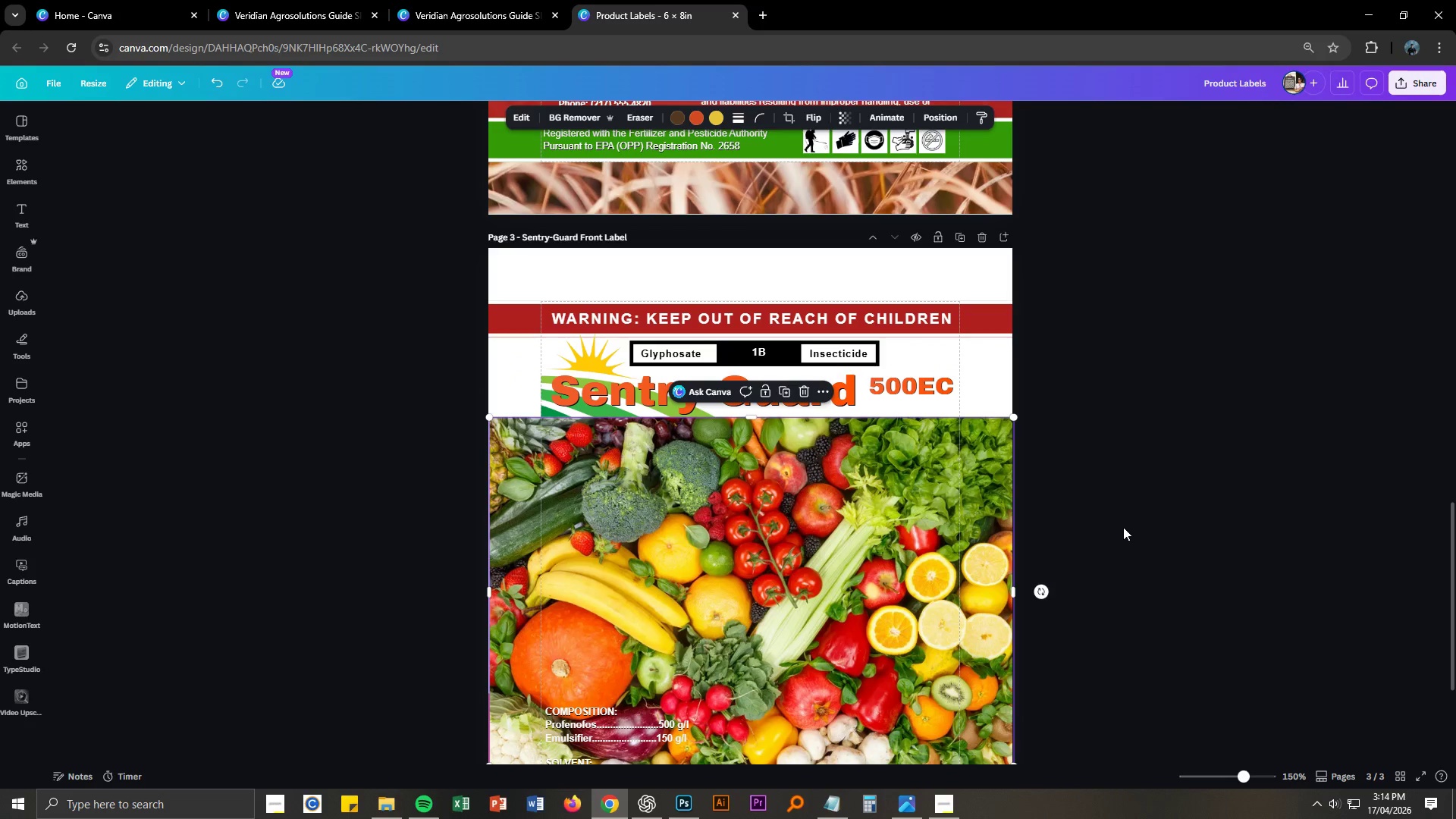 
left_click([1123, 527])
 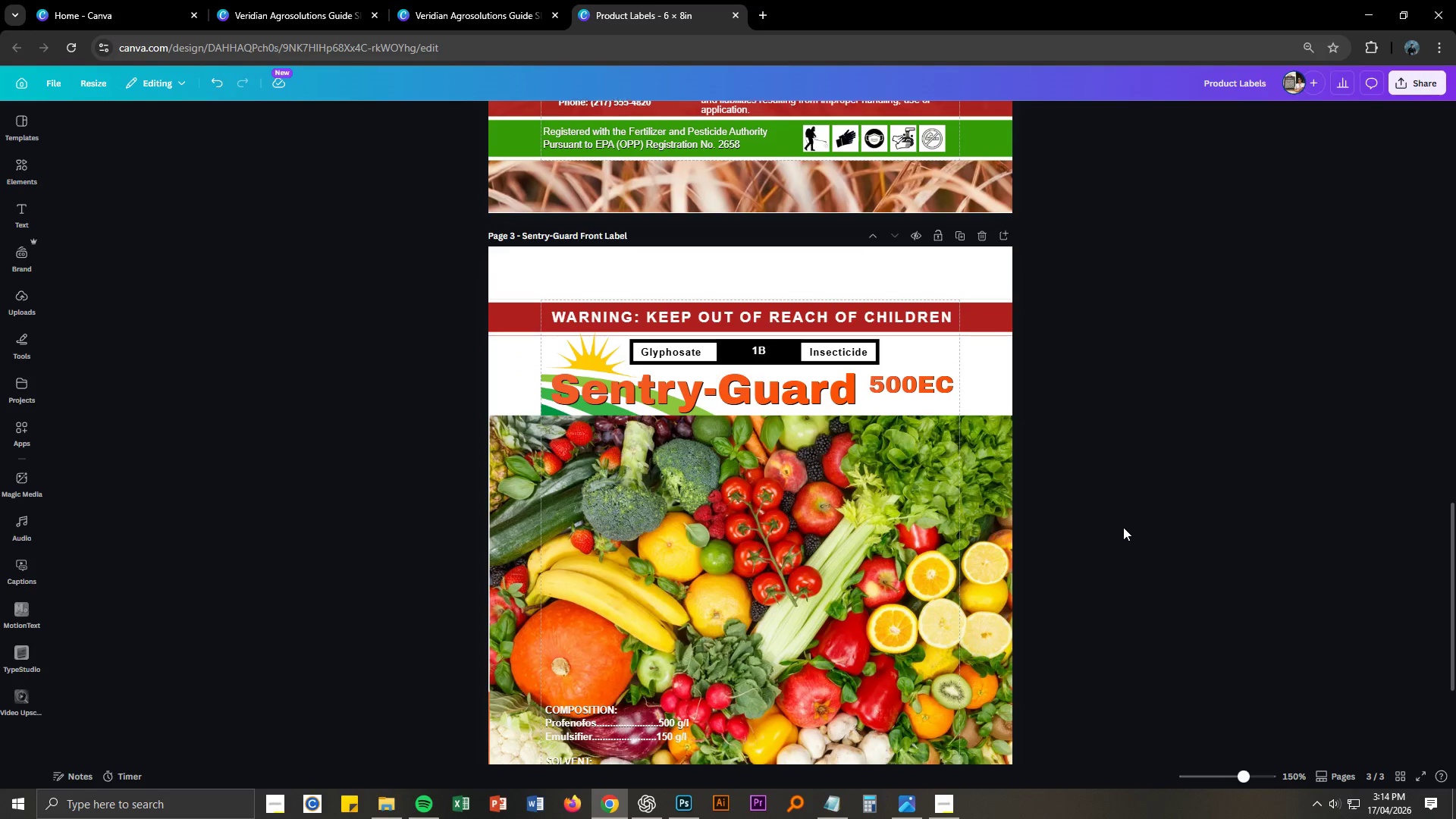 
scroll: coordinate [1123, 527], scroll_direction: down, amount: 4.0
 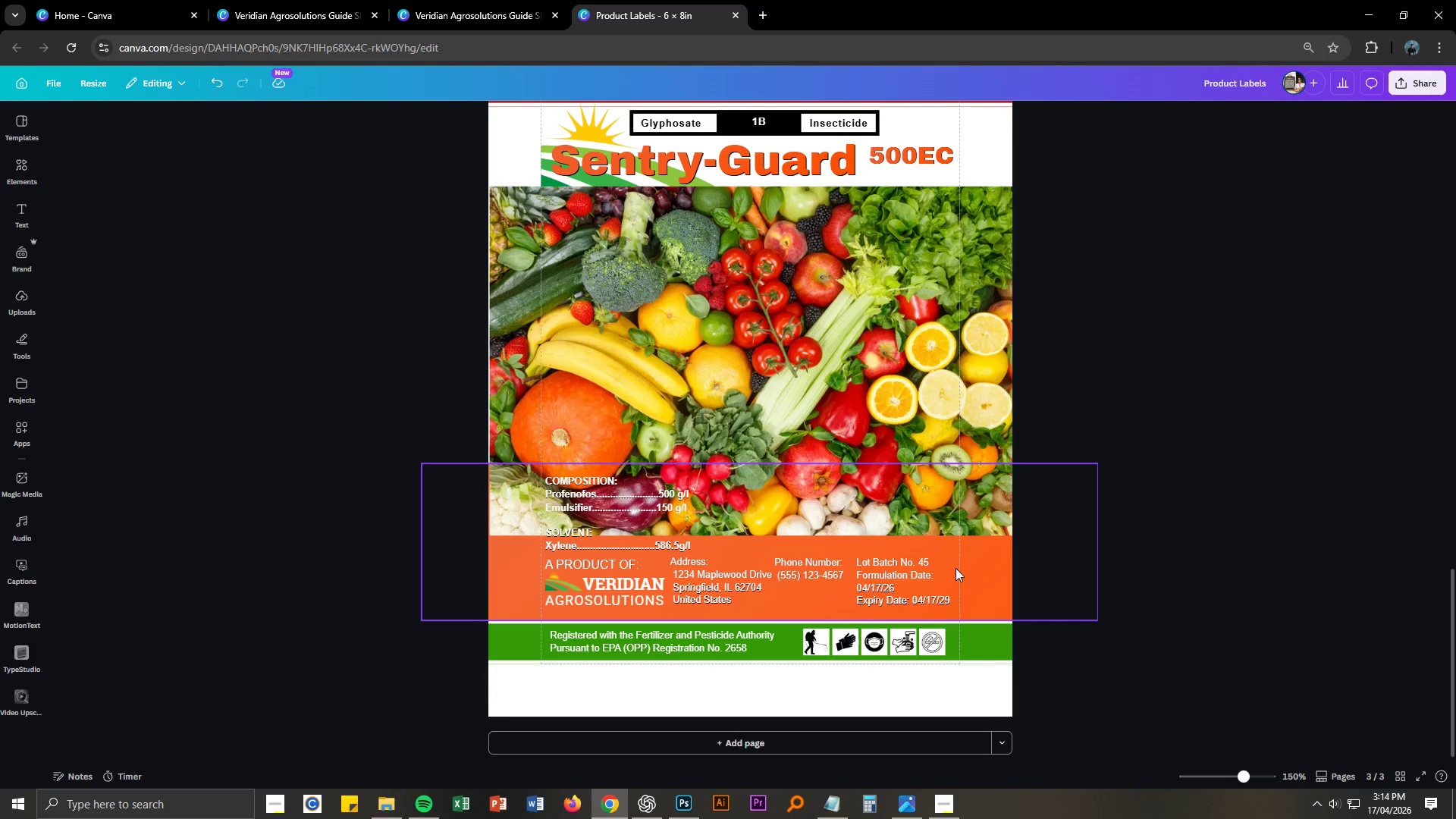 
left_click([982, 426])
 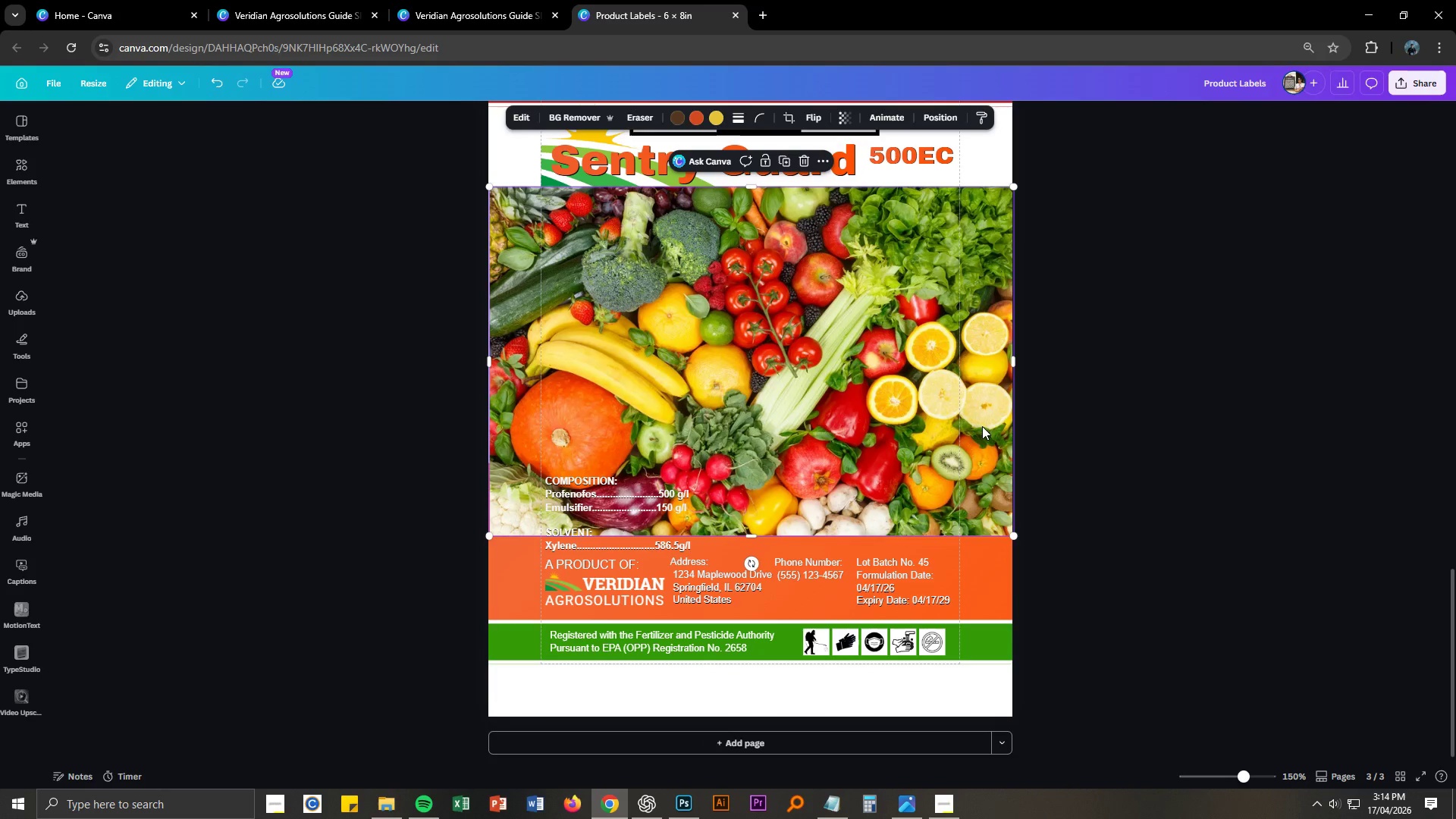 
right_click([982, 426])
 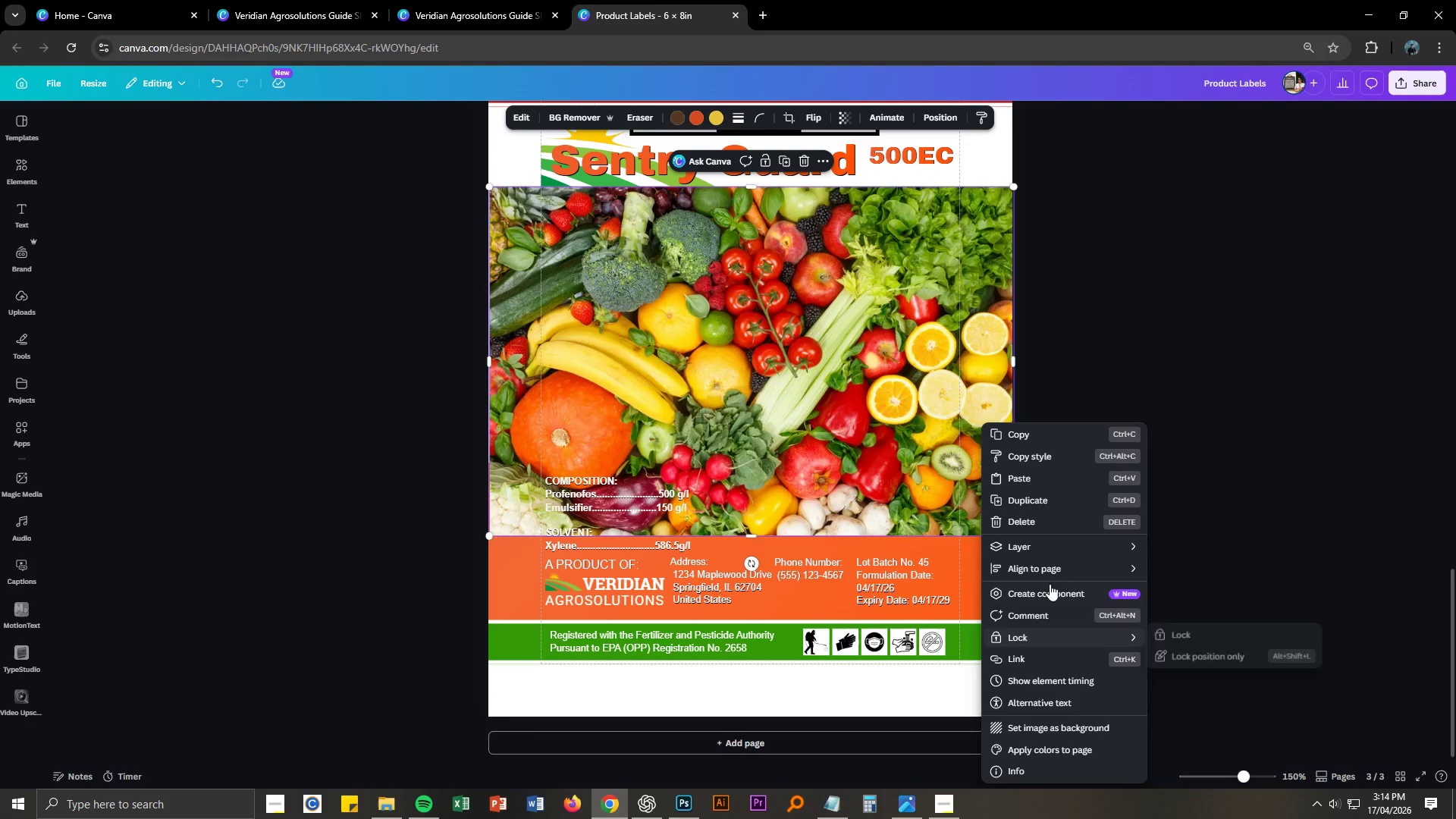 
left_click([1058, 552])
 